 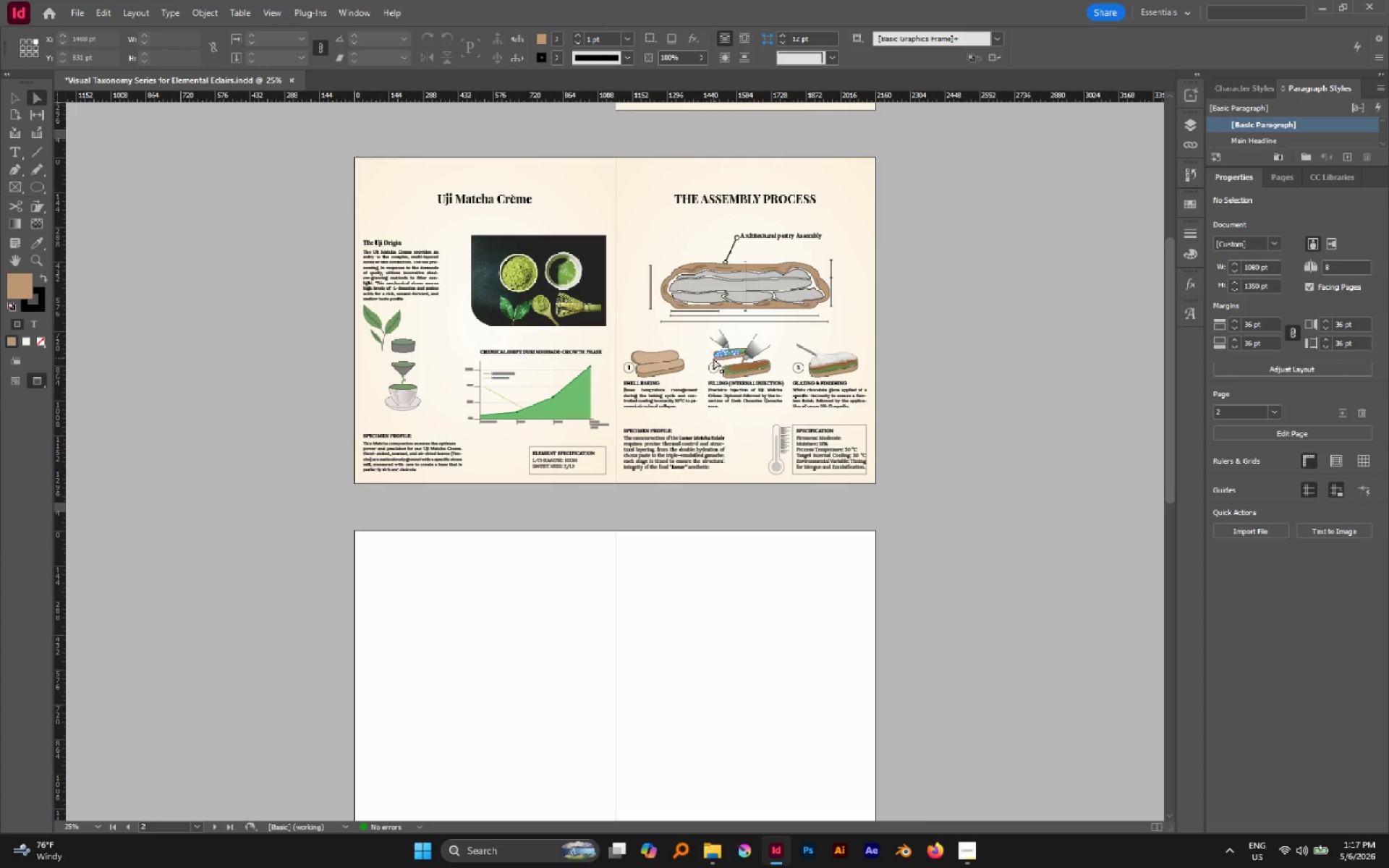 
hold_key(key=AltLeft, duration=0.39)
 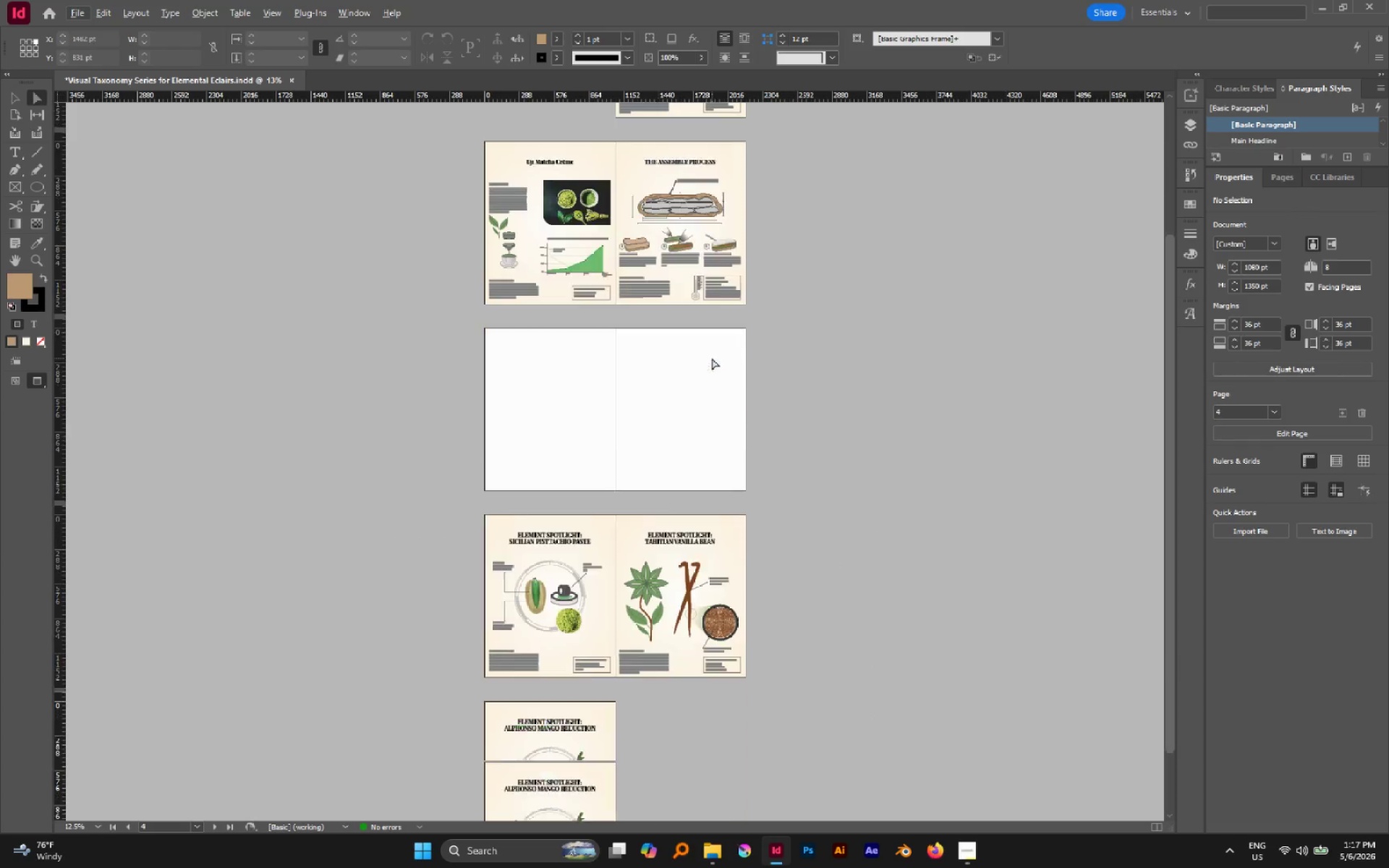 
hold_key(key=AltLeft, duration=0.67)
 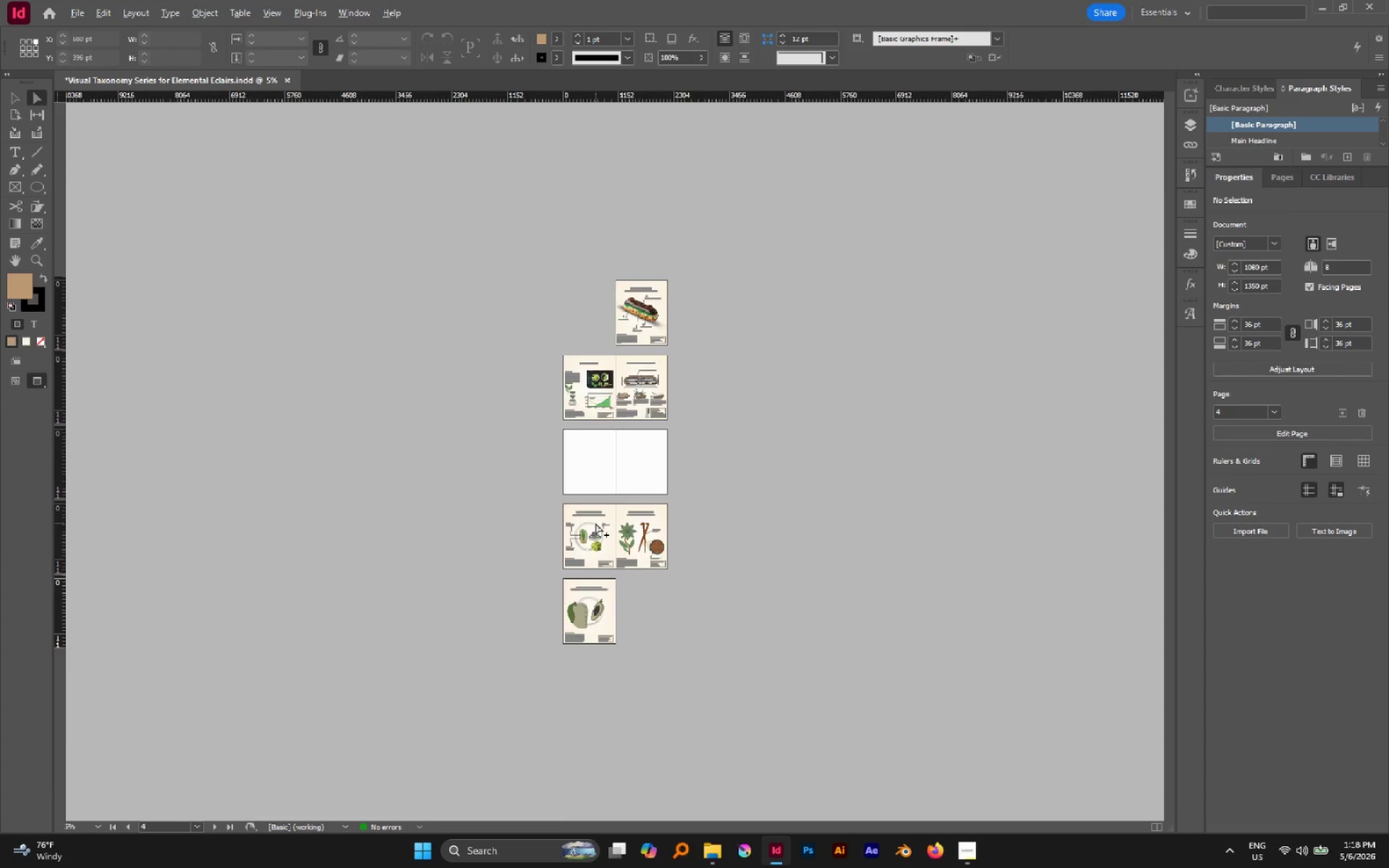 
scroll: coordinate [684, 490], scroll_direction: down, amount: 6.0
 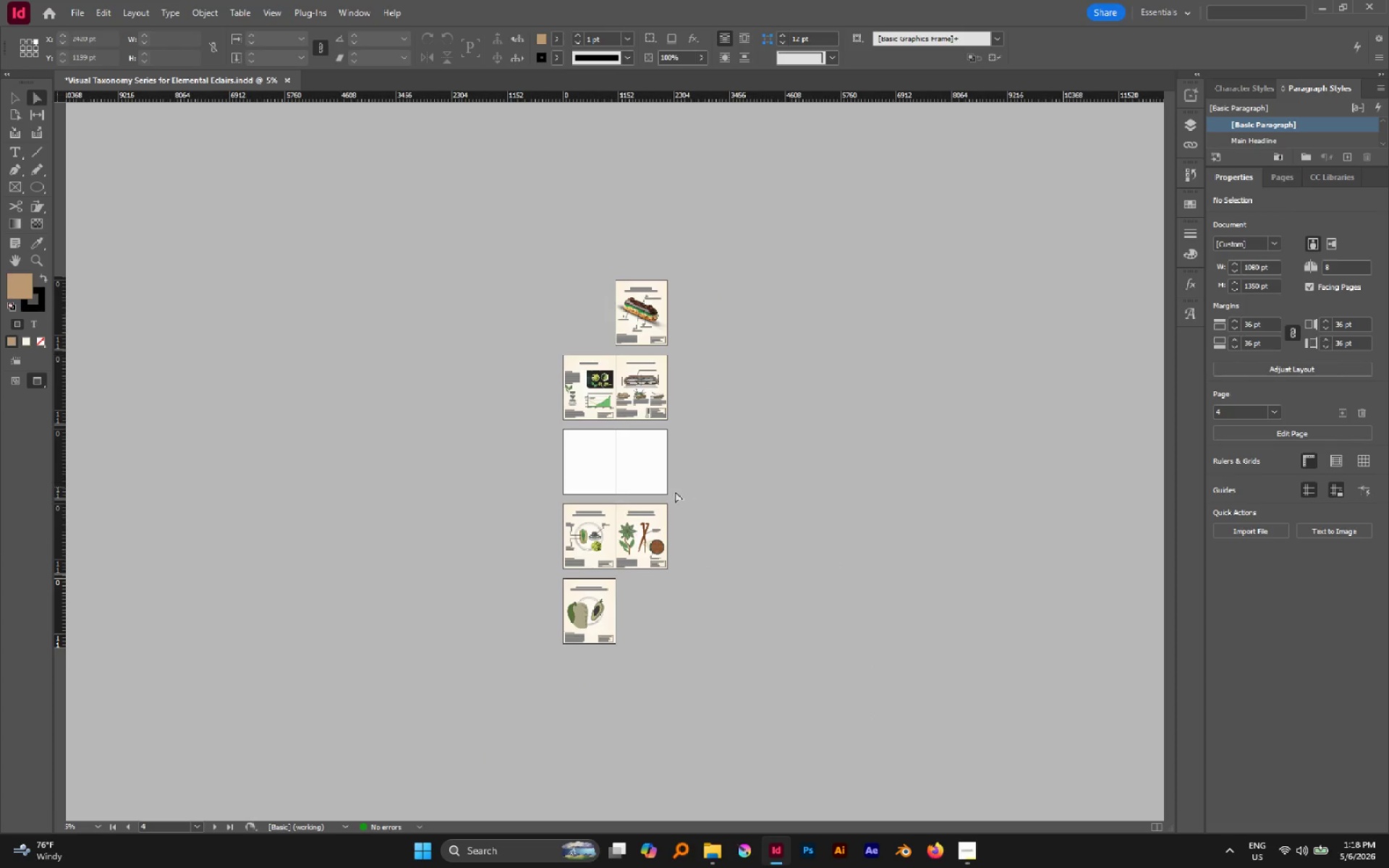 
hold_key(key=AltLeft, duration=0.58)
scroll: coordinate [723, 253], scroll_direction: up, amount: 3.0
 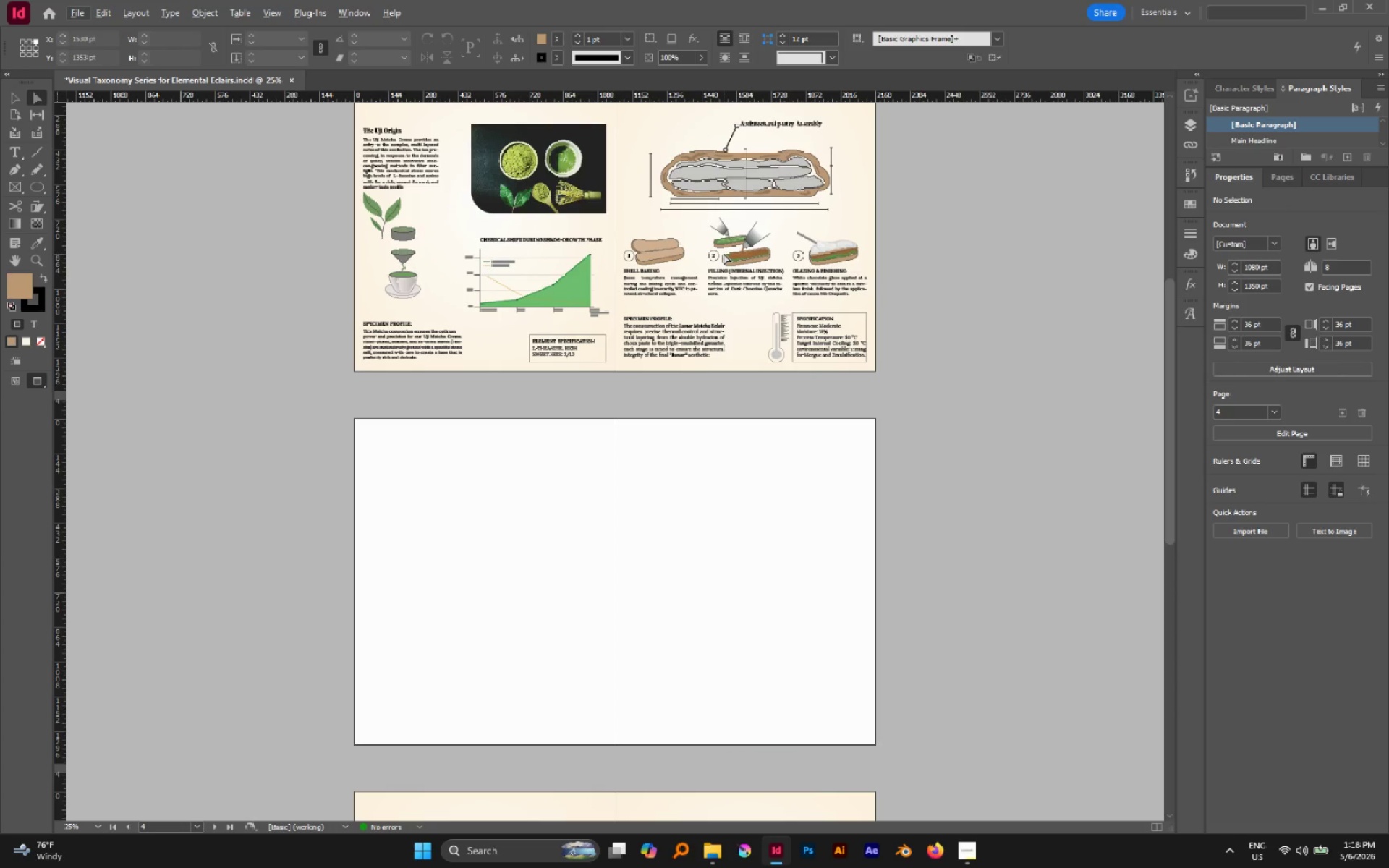 
key(Shift+W)
 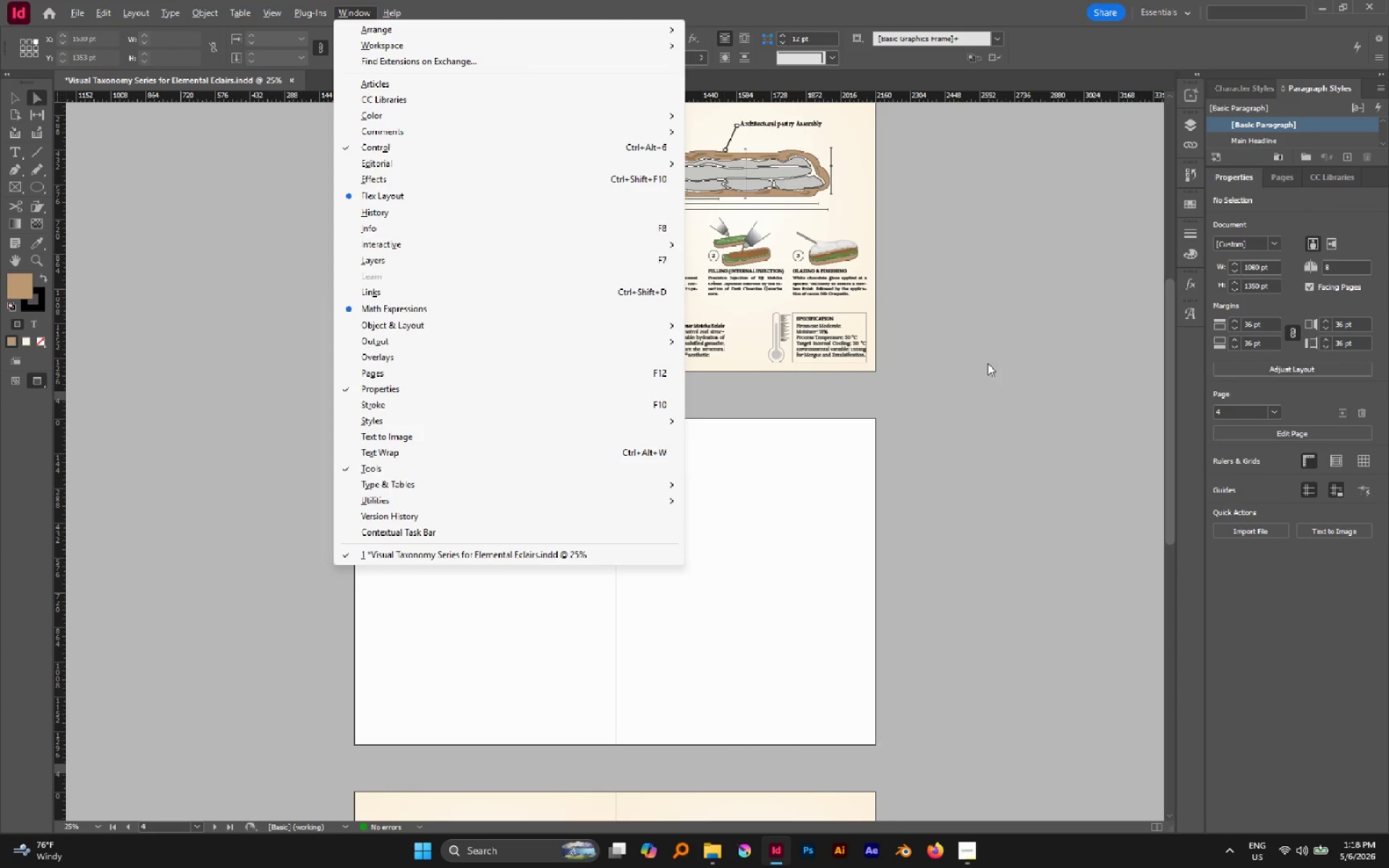 
left_click([994, 395])
 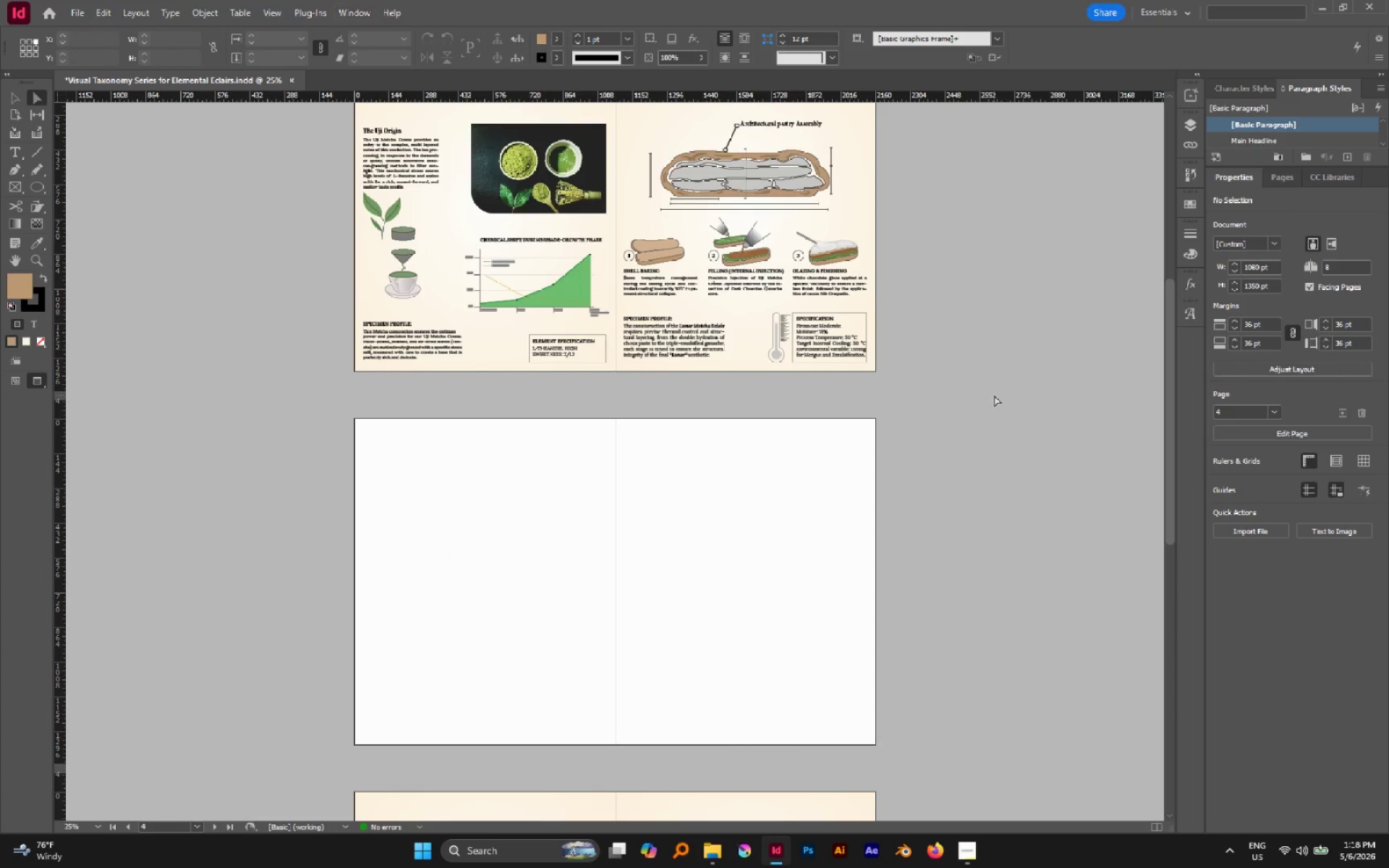 
key(Shift+W)
 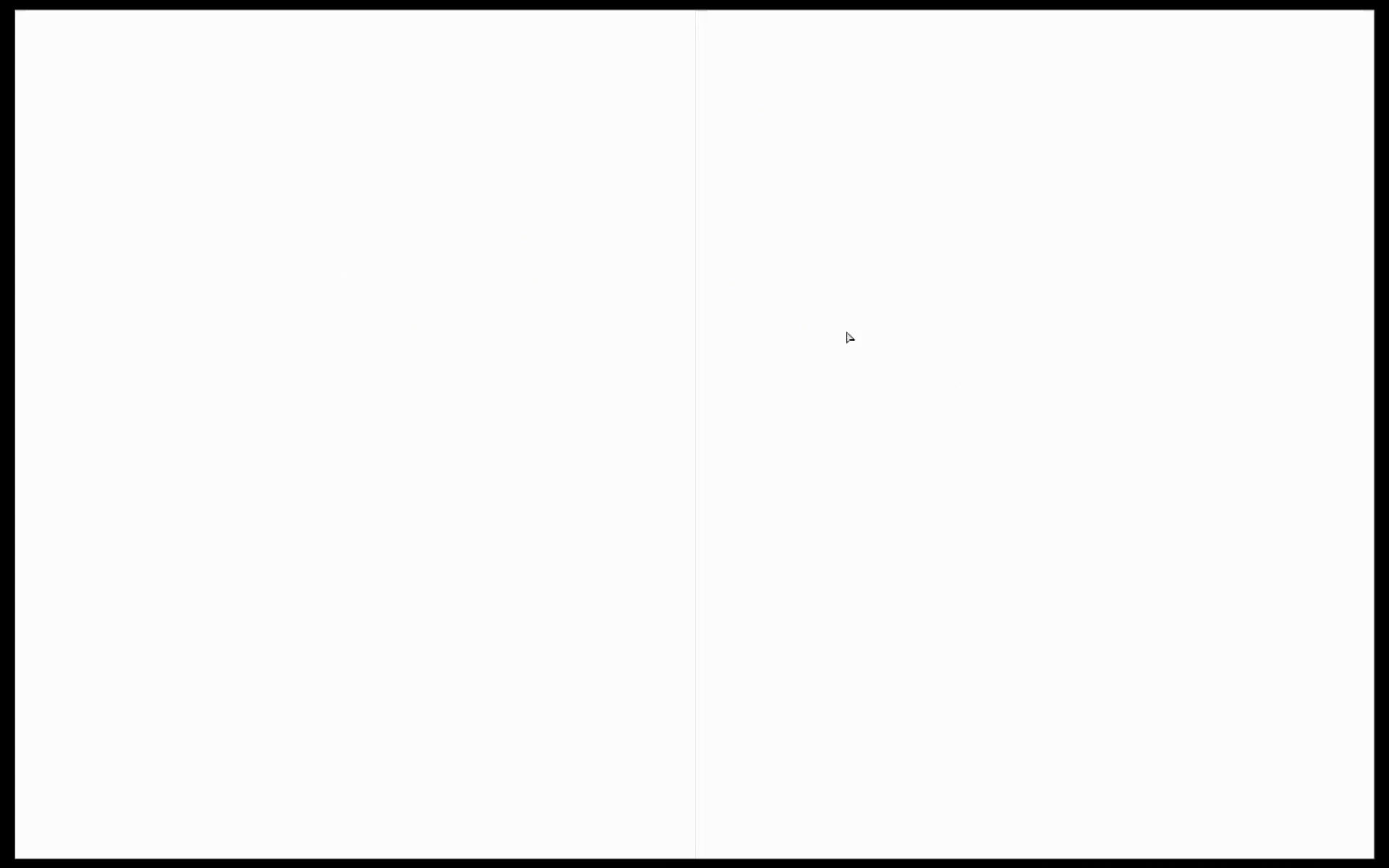 
key(ArrowLeft)
 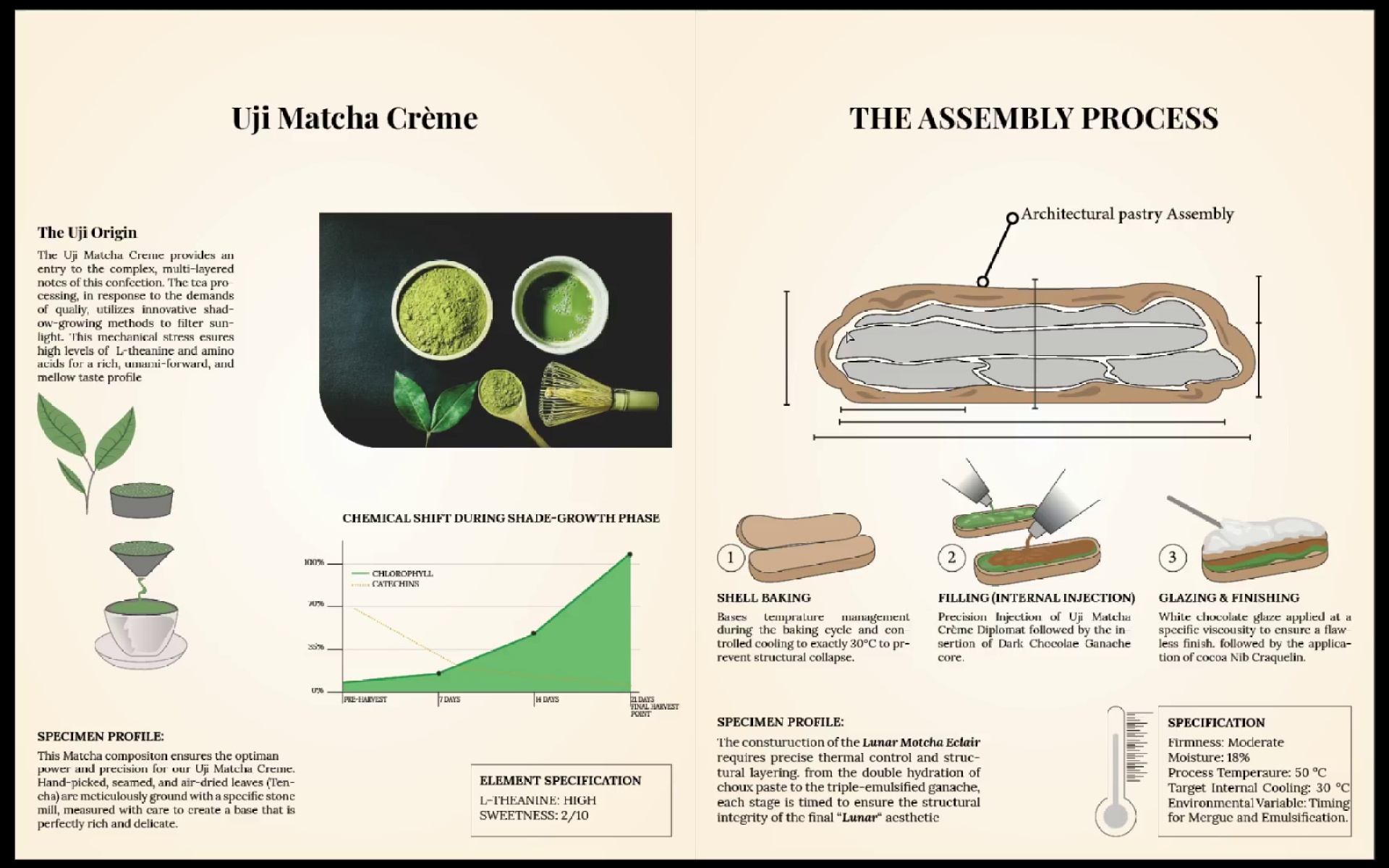 
key(ArrowLeft)
 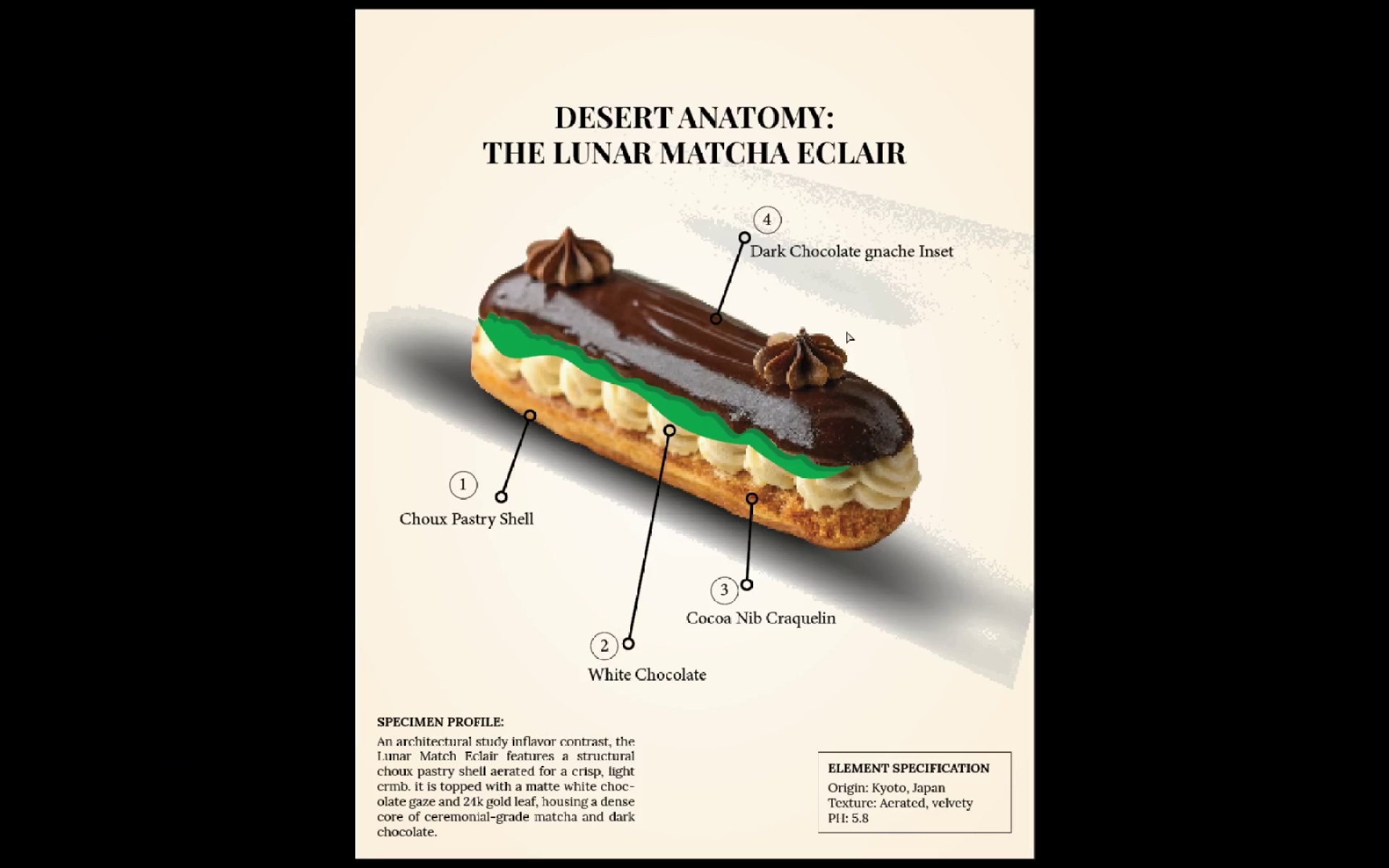 
key(ArrowLeft)
 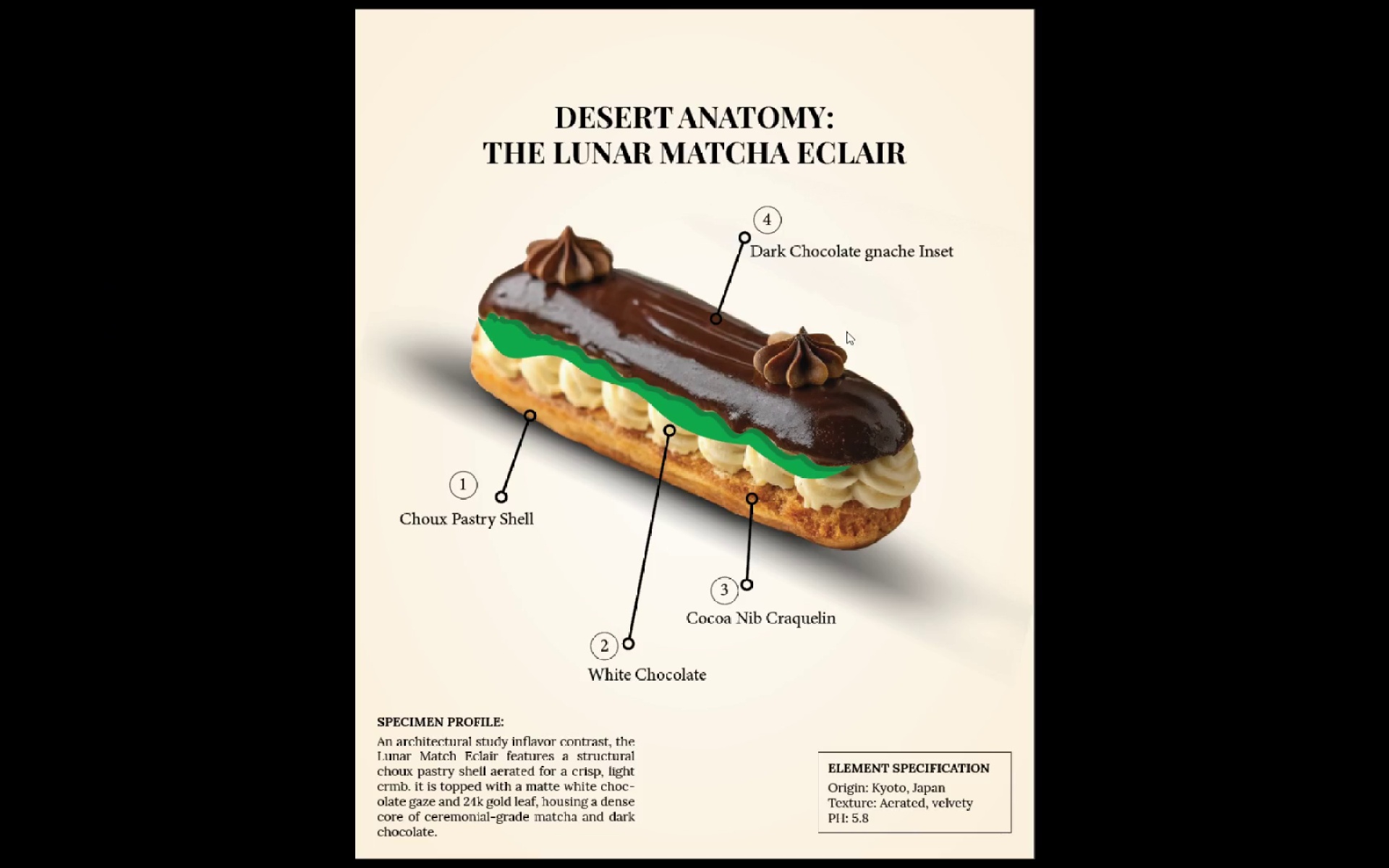 
key(ArrowRight)
 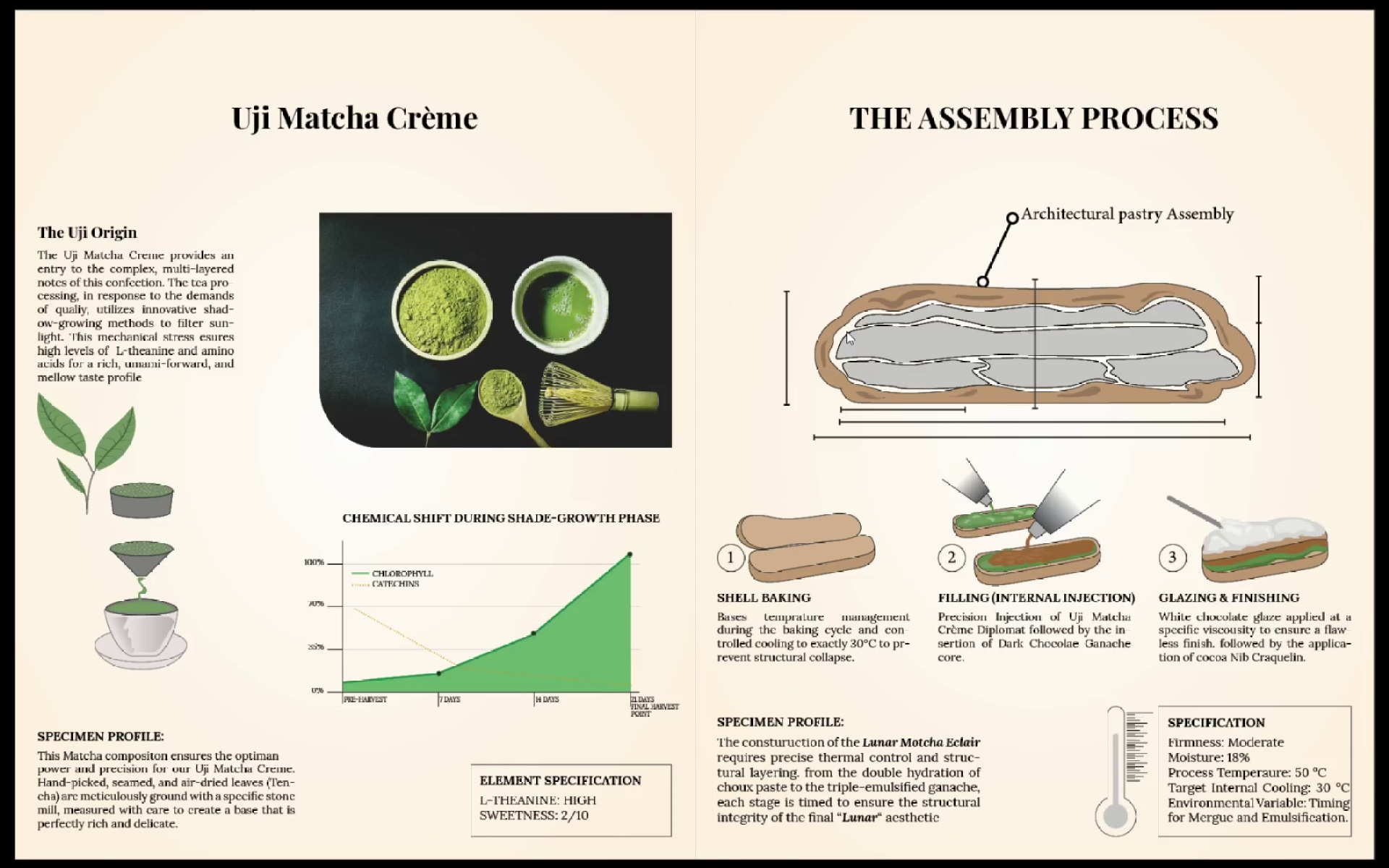 
wait(53.06)
 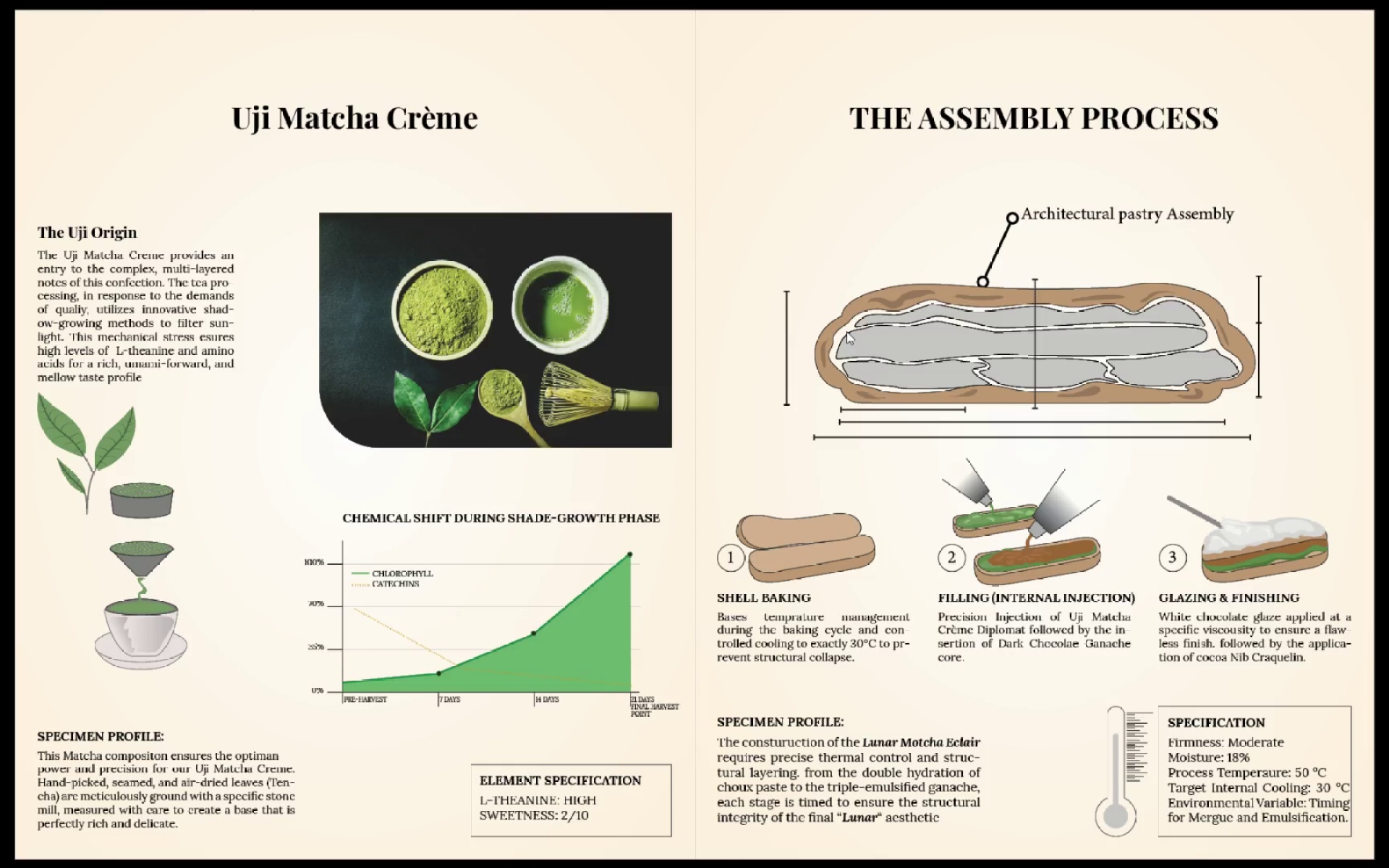 
key(ArrowLeft)
 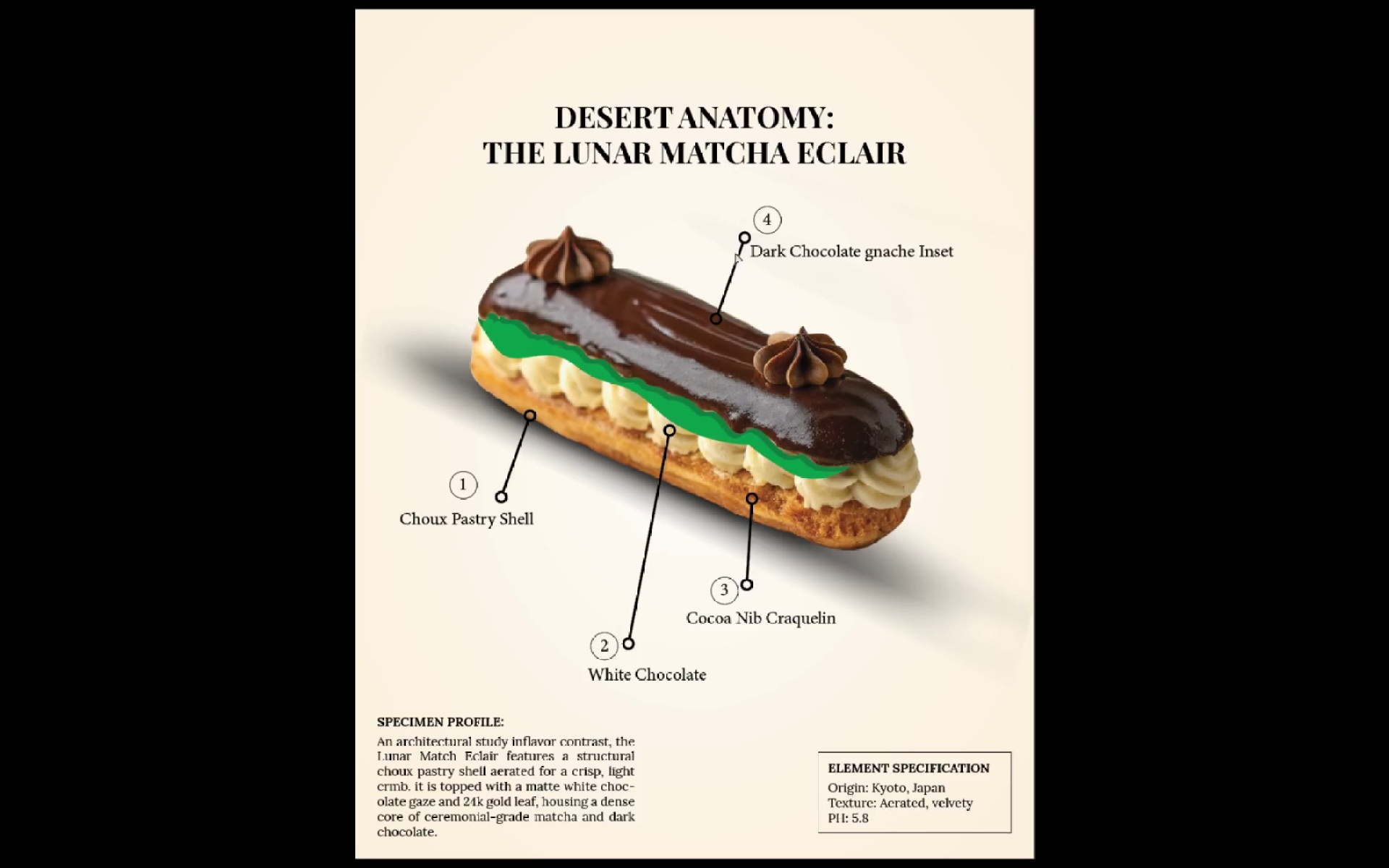 
key(ArrowRight)
 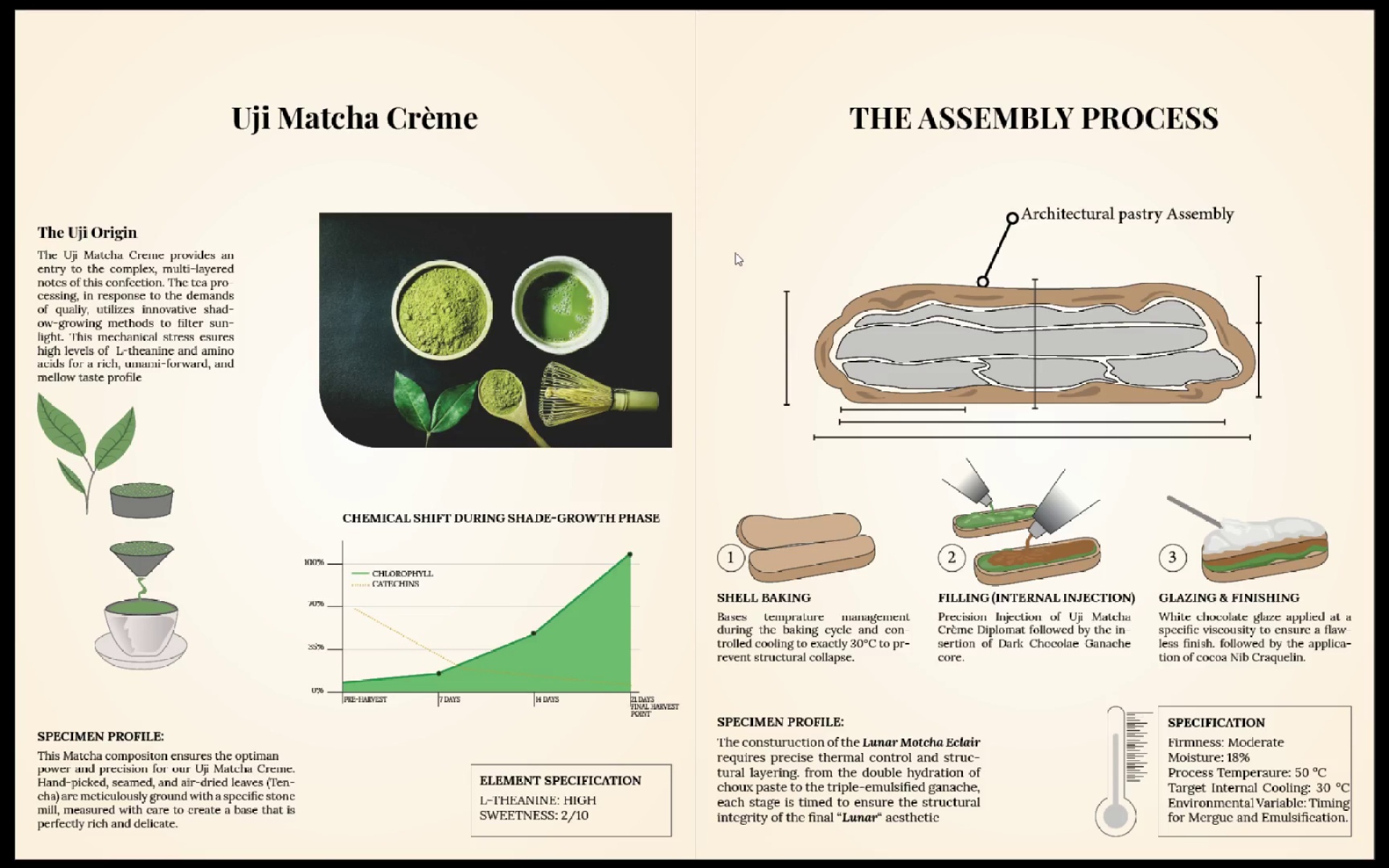 
key(ArrowRight)
 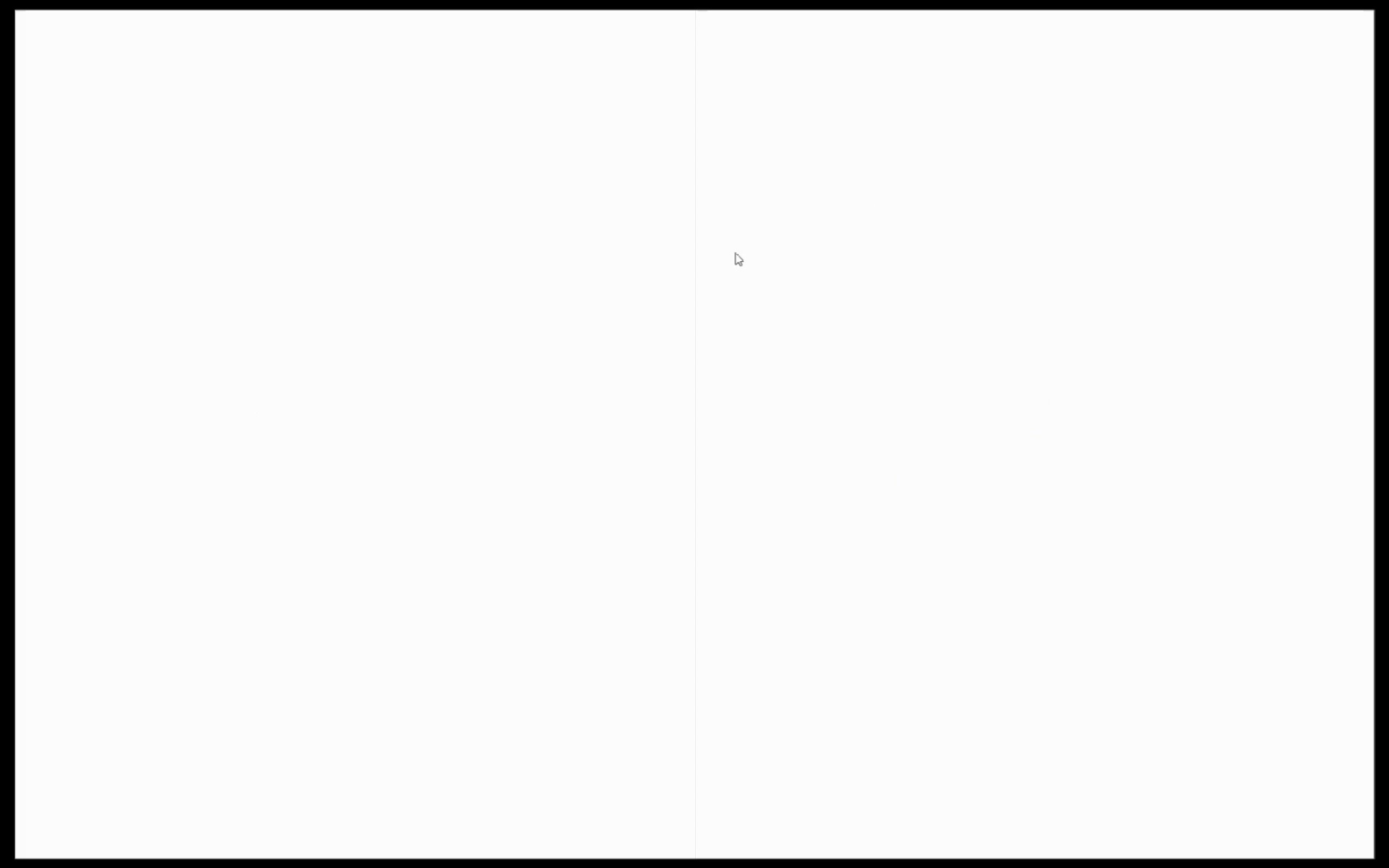 
key(ArrowRight)
 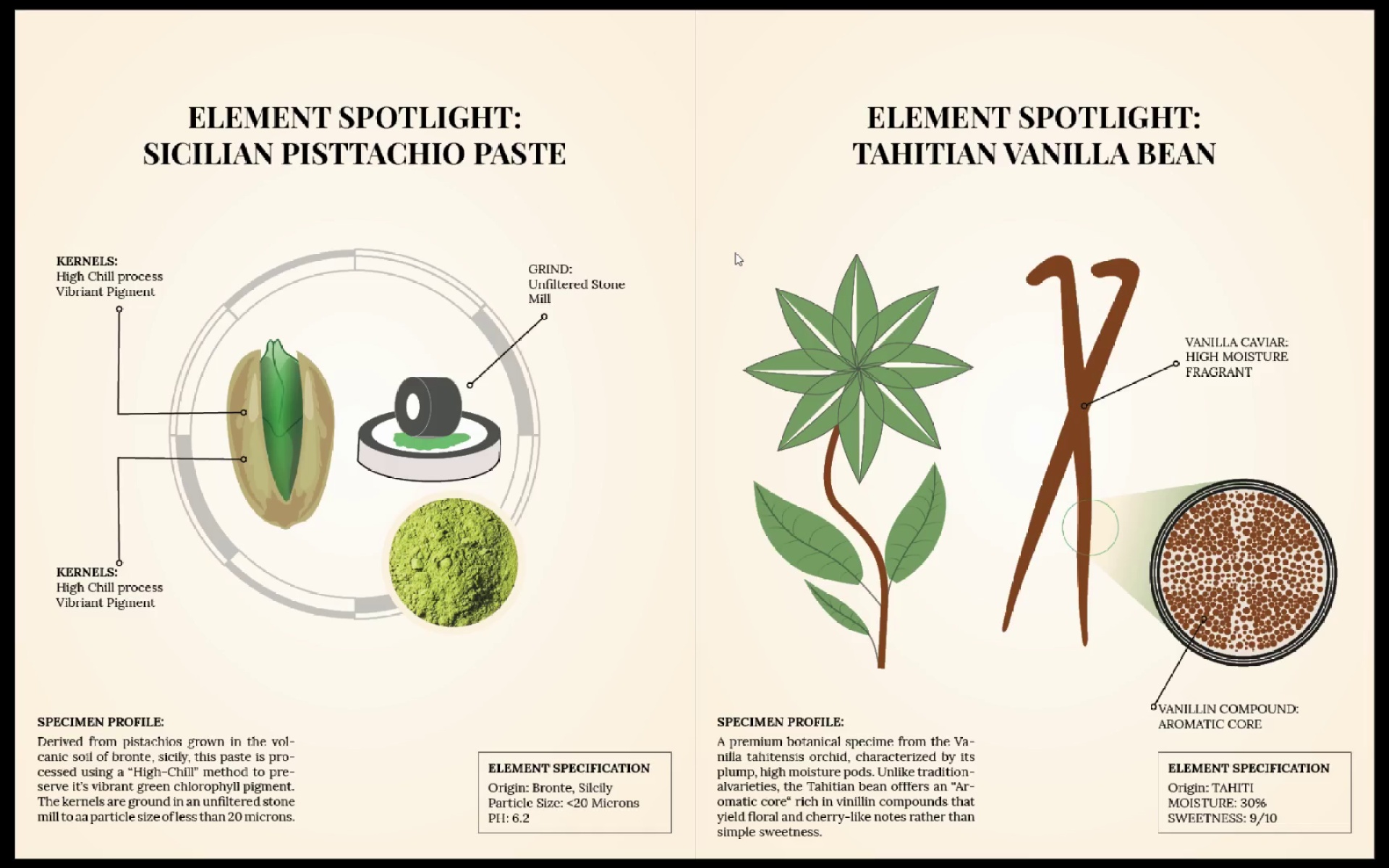 
key(ArrowRight)
 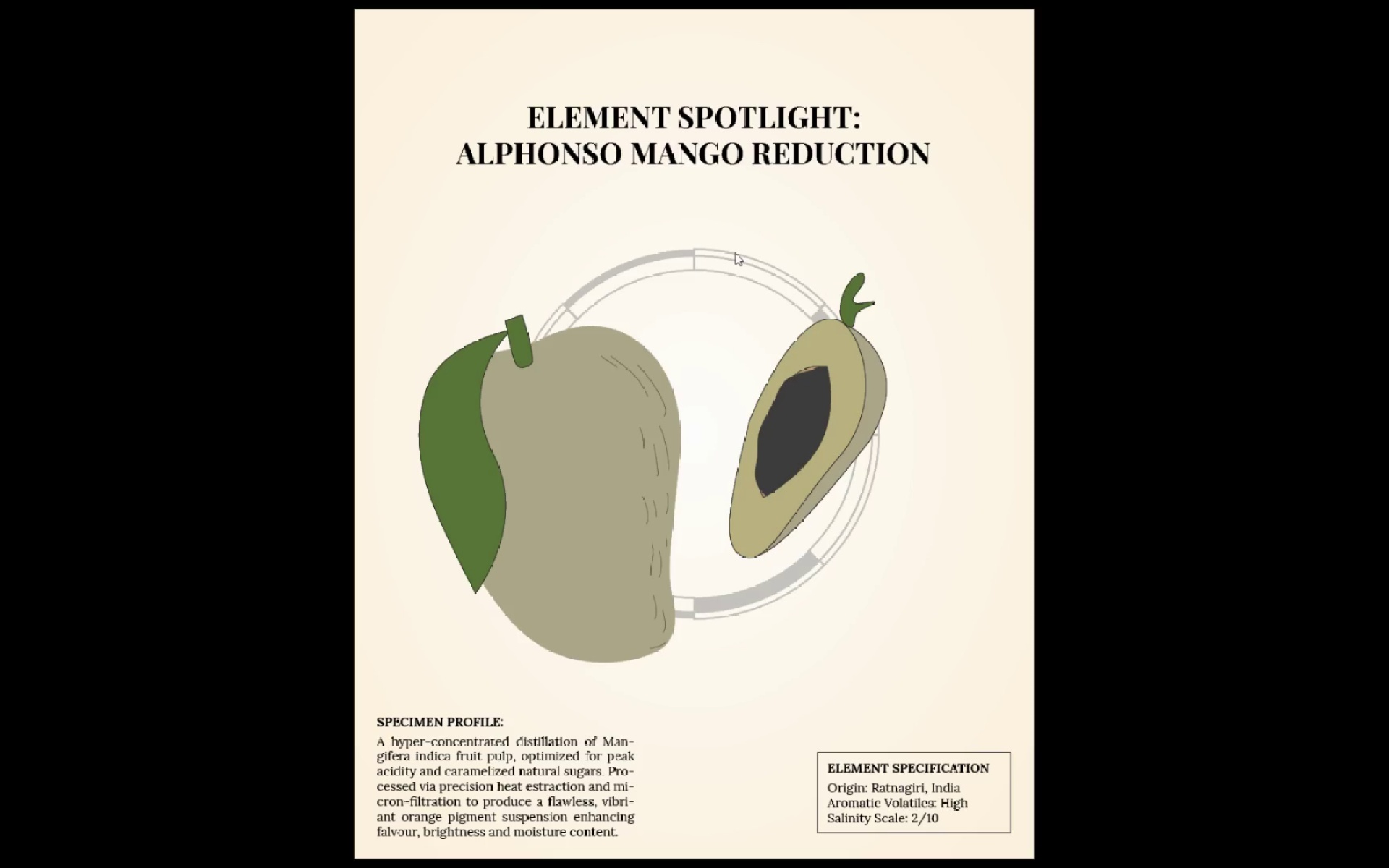 
key(ArrowRight)
 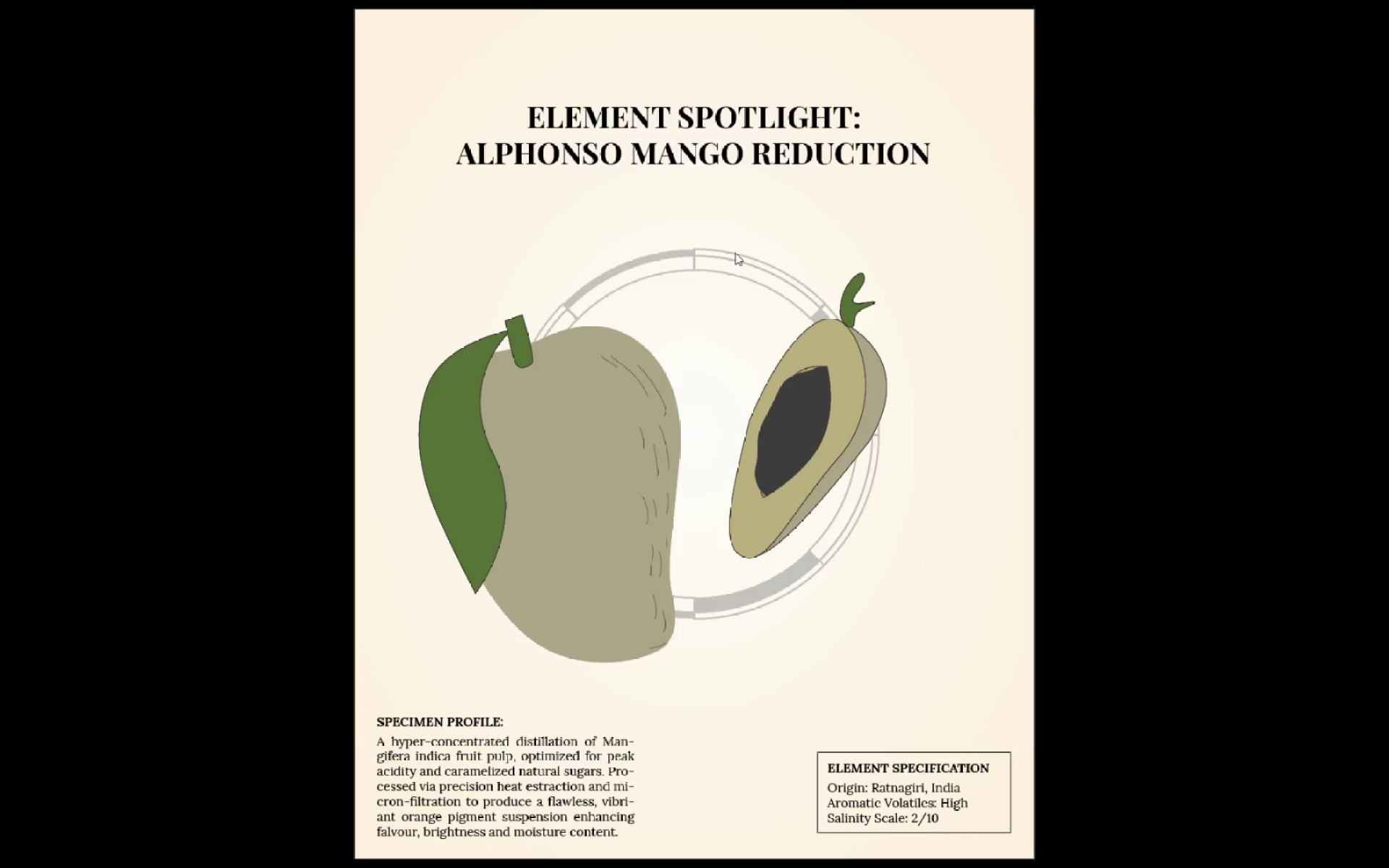 
key(ArrowLeft)
 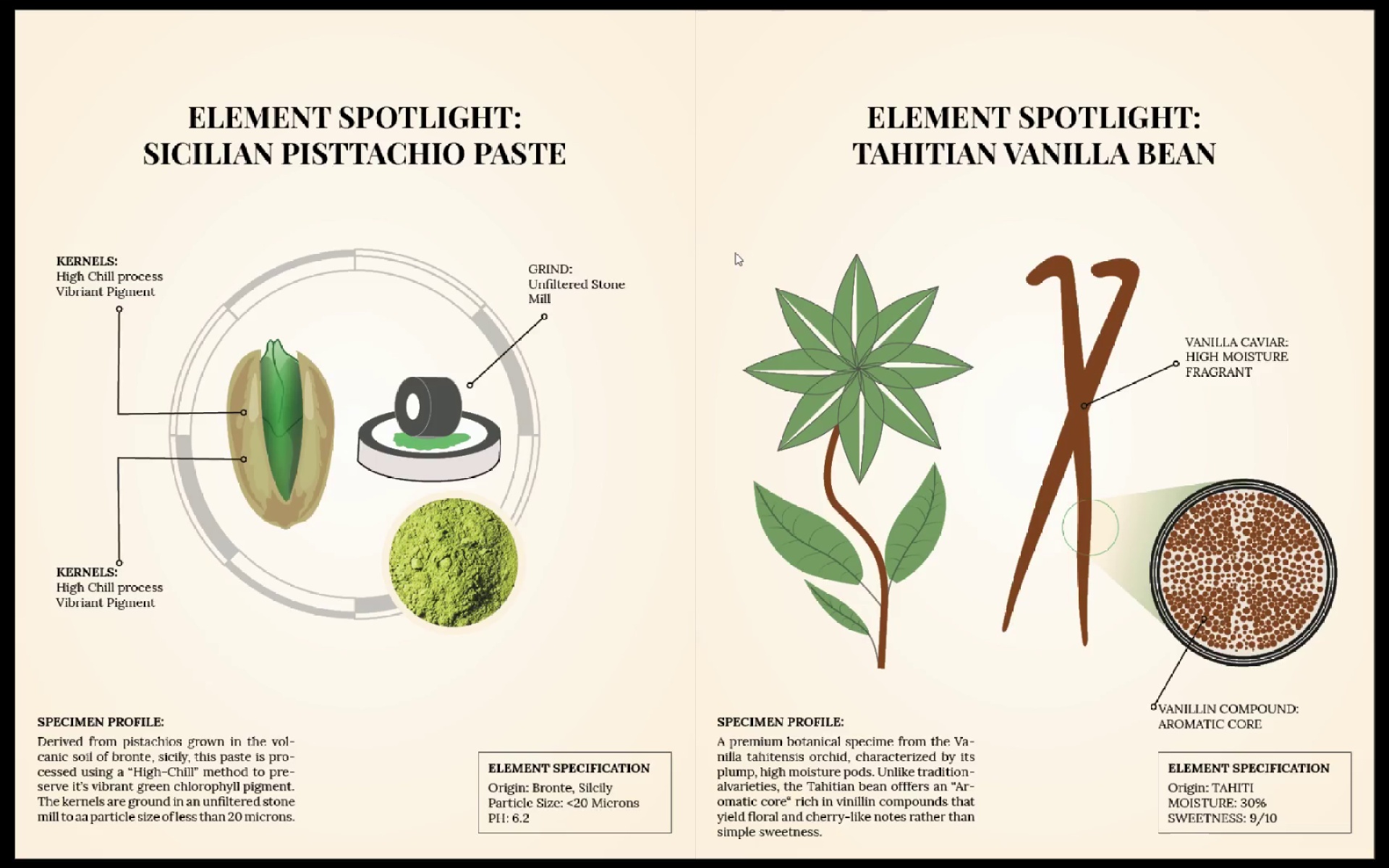 
key(Escape)
 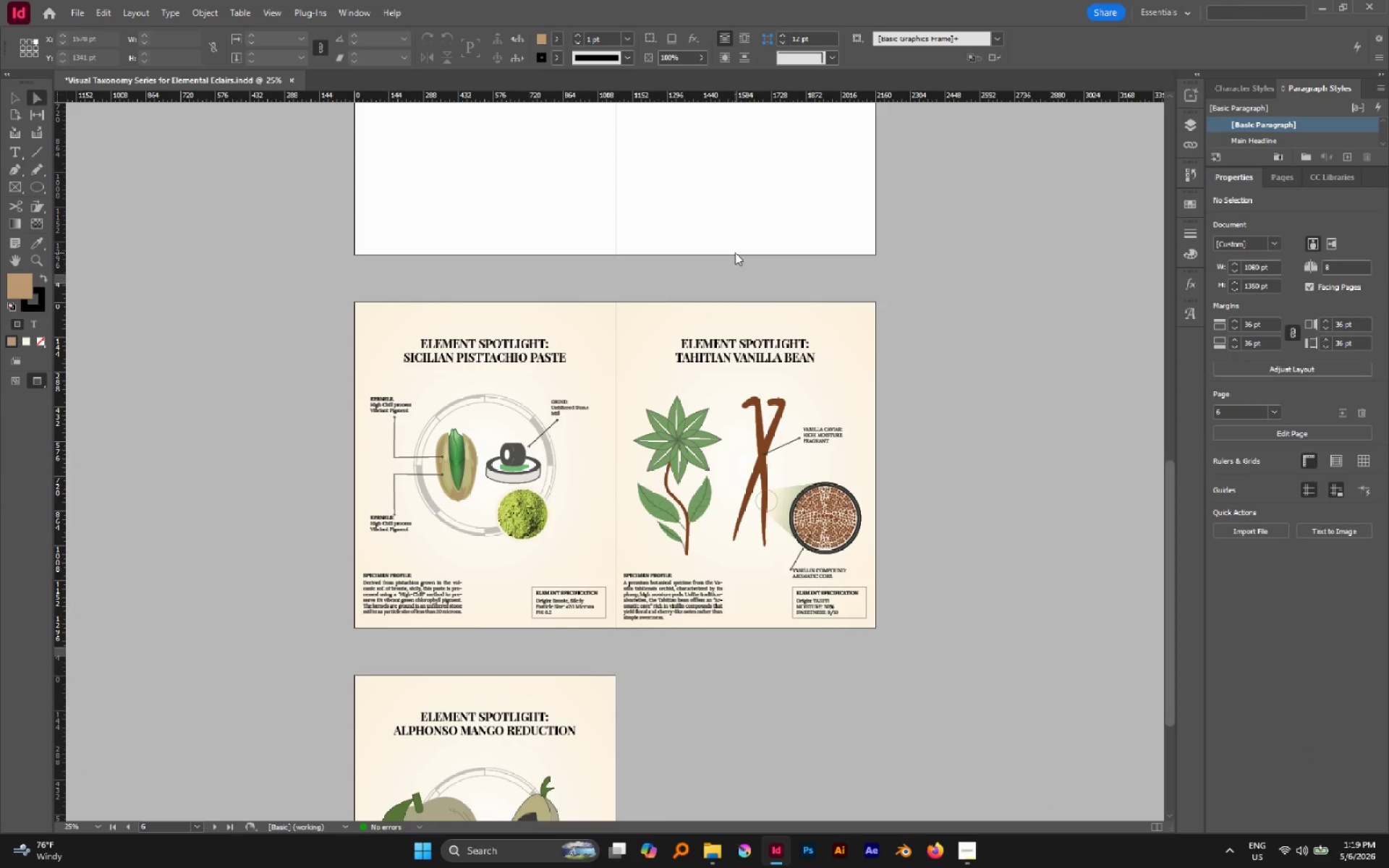 
wait(27.33)
 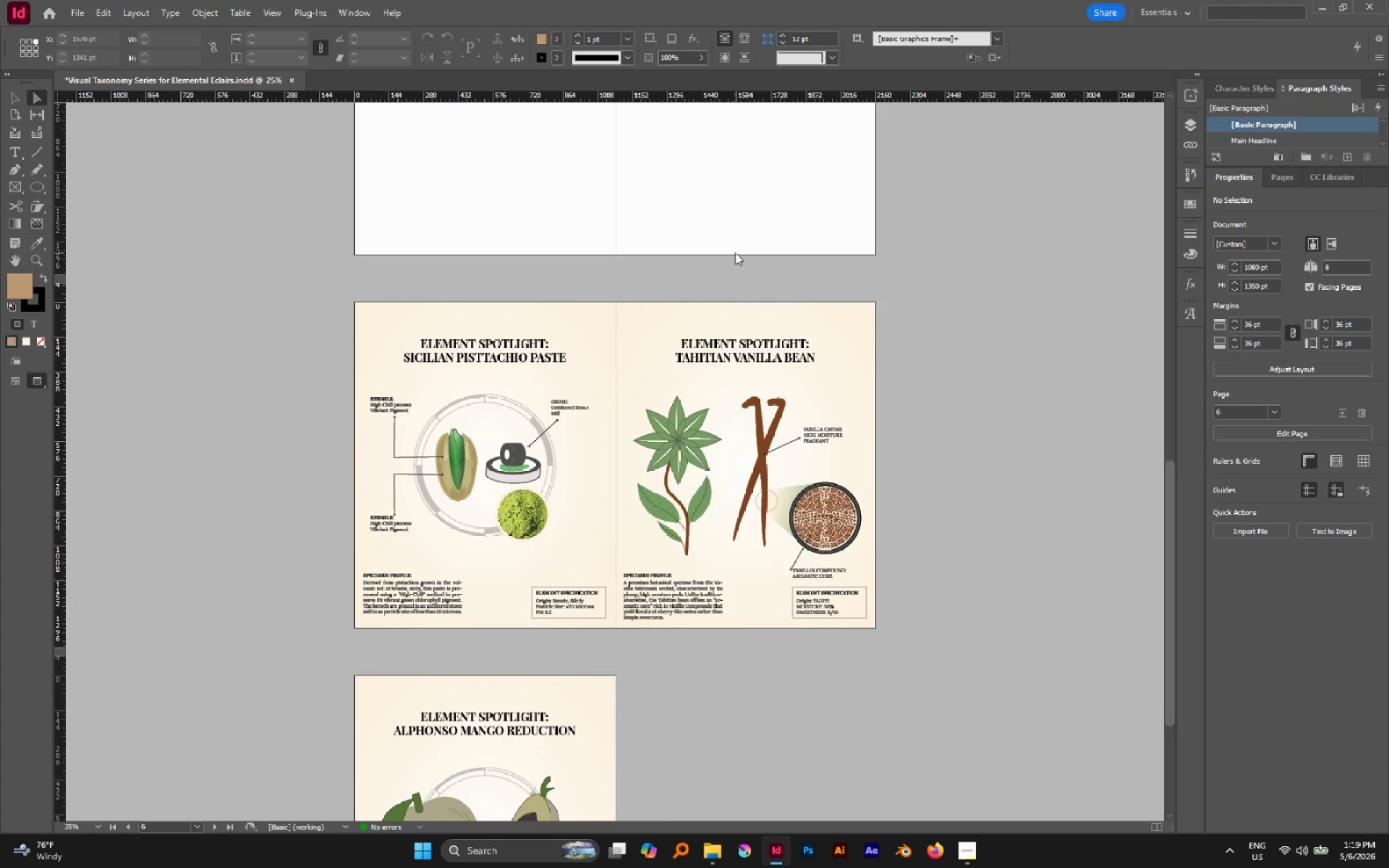 
scroll: coordinate [587, 204], scroll_direction: up, amount: 12.0
 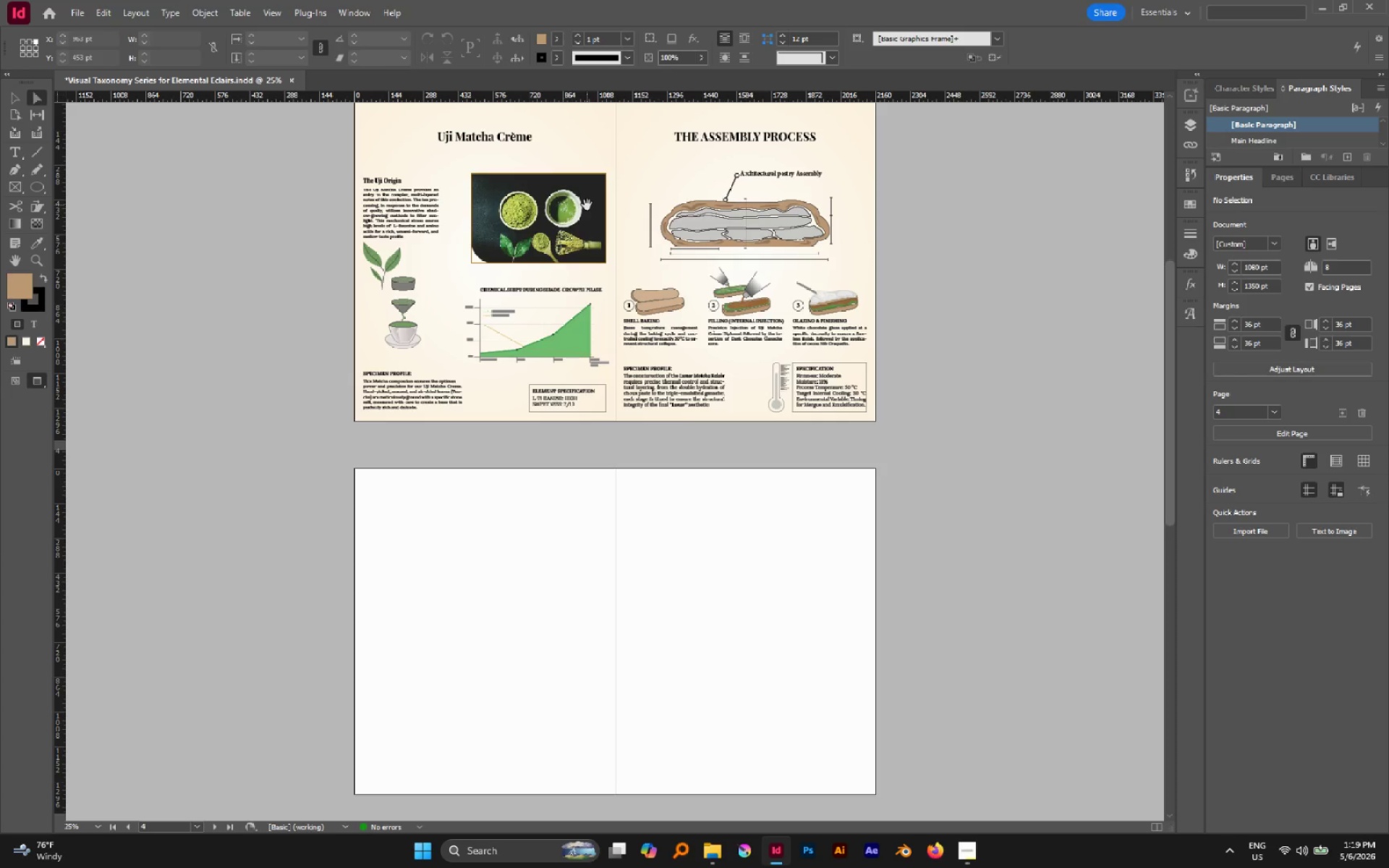 
scroll: coordinate [582, 202], scroll_direction: down, amount: 10.0
 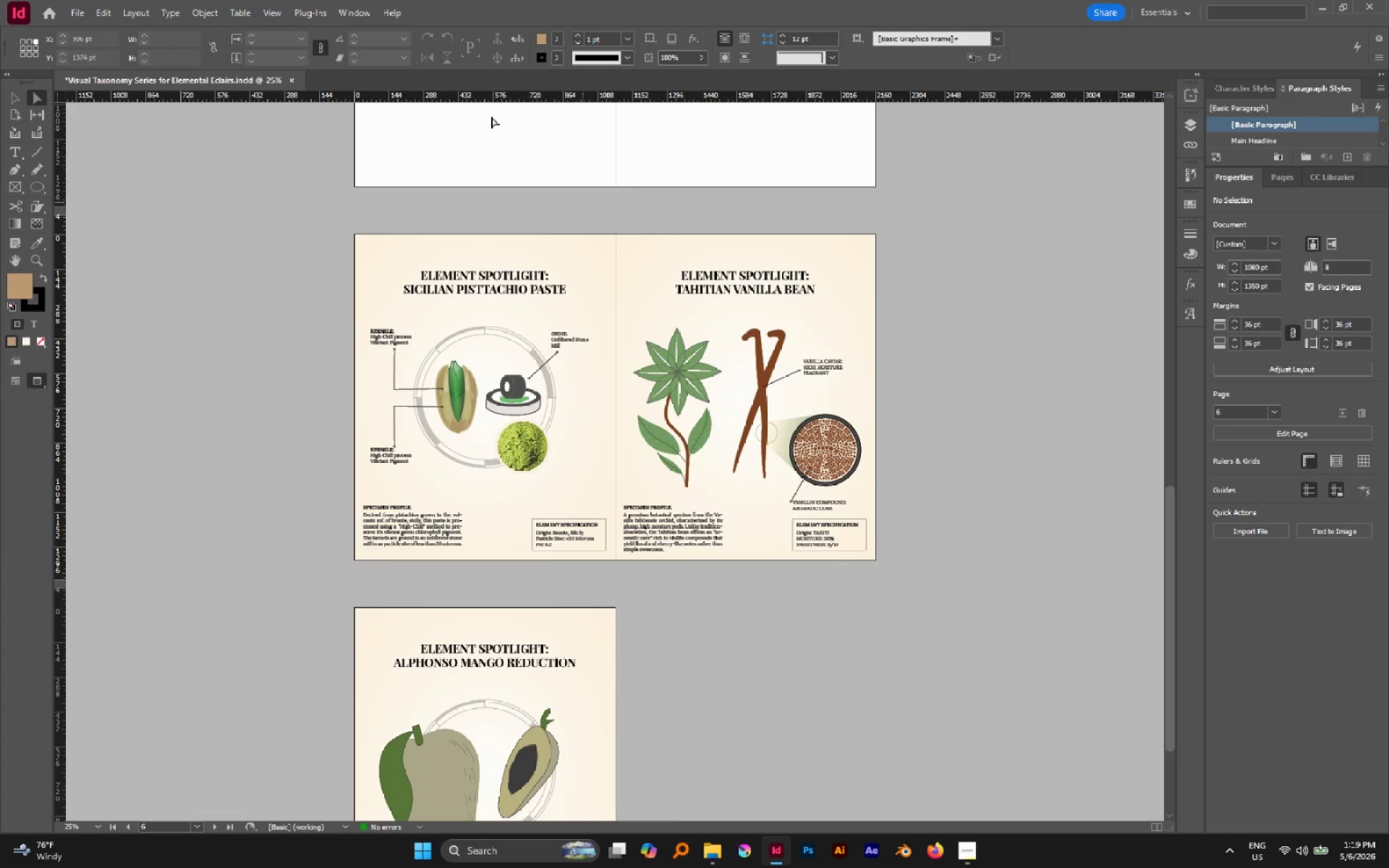 
scroll: coordinate [677, 211], scroll_direction: up, amount: 12.0
 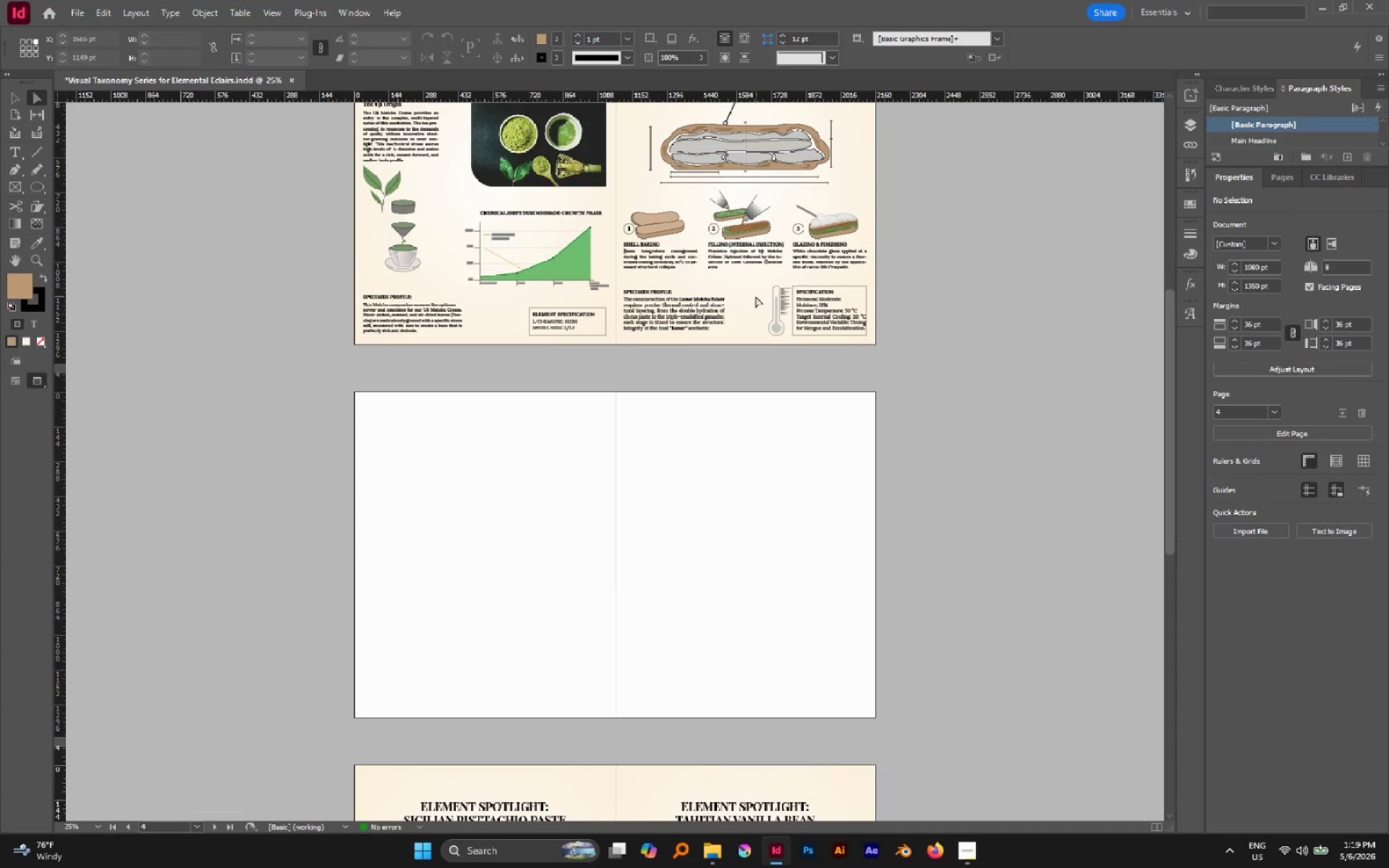 
left_click([752, 296])
 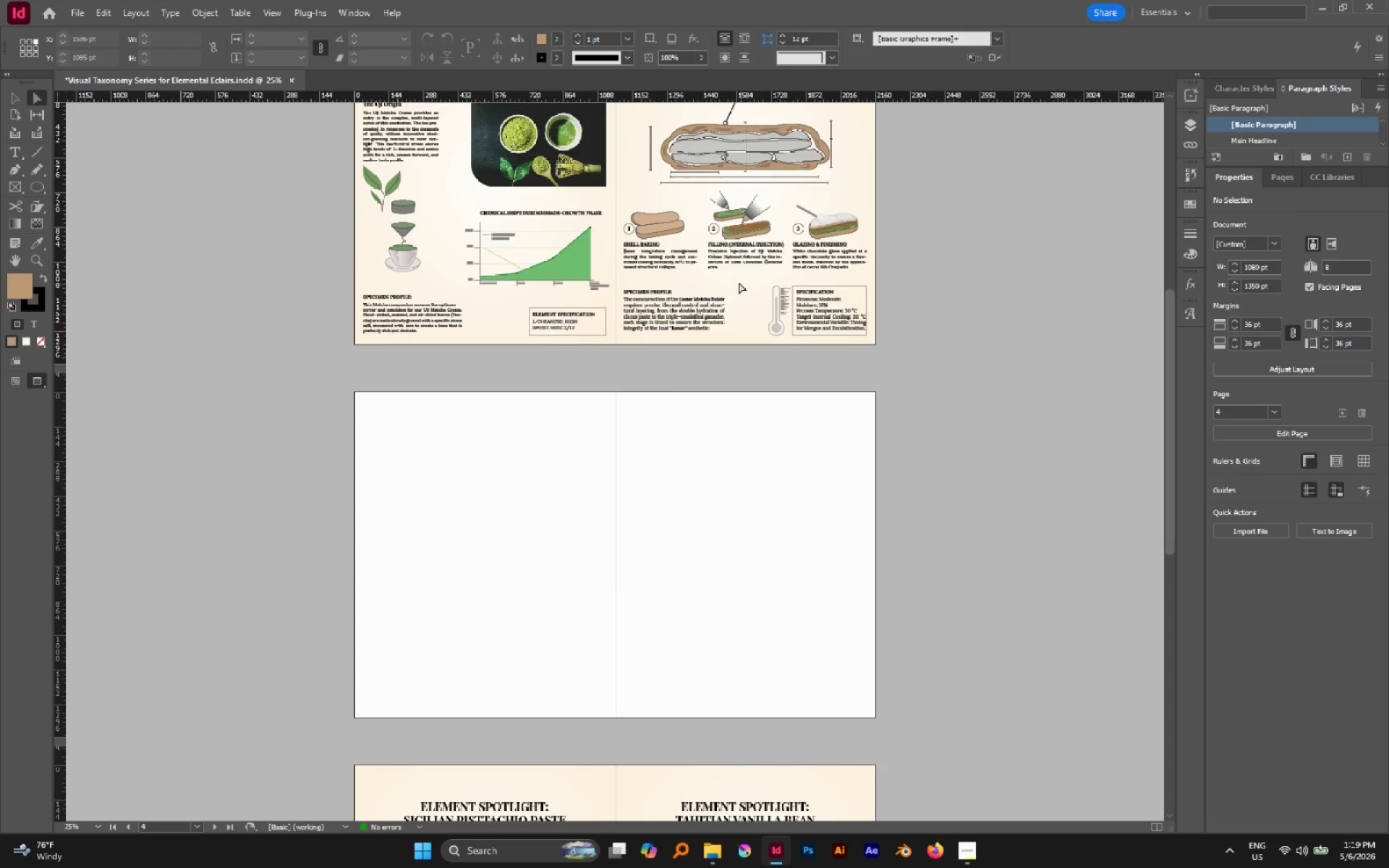 
scroll: coordinate [739, 281], scroll_direction: up, amount: 1.0
 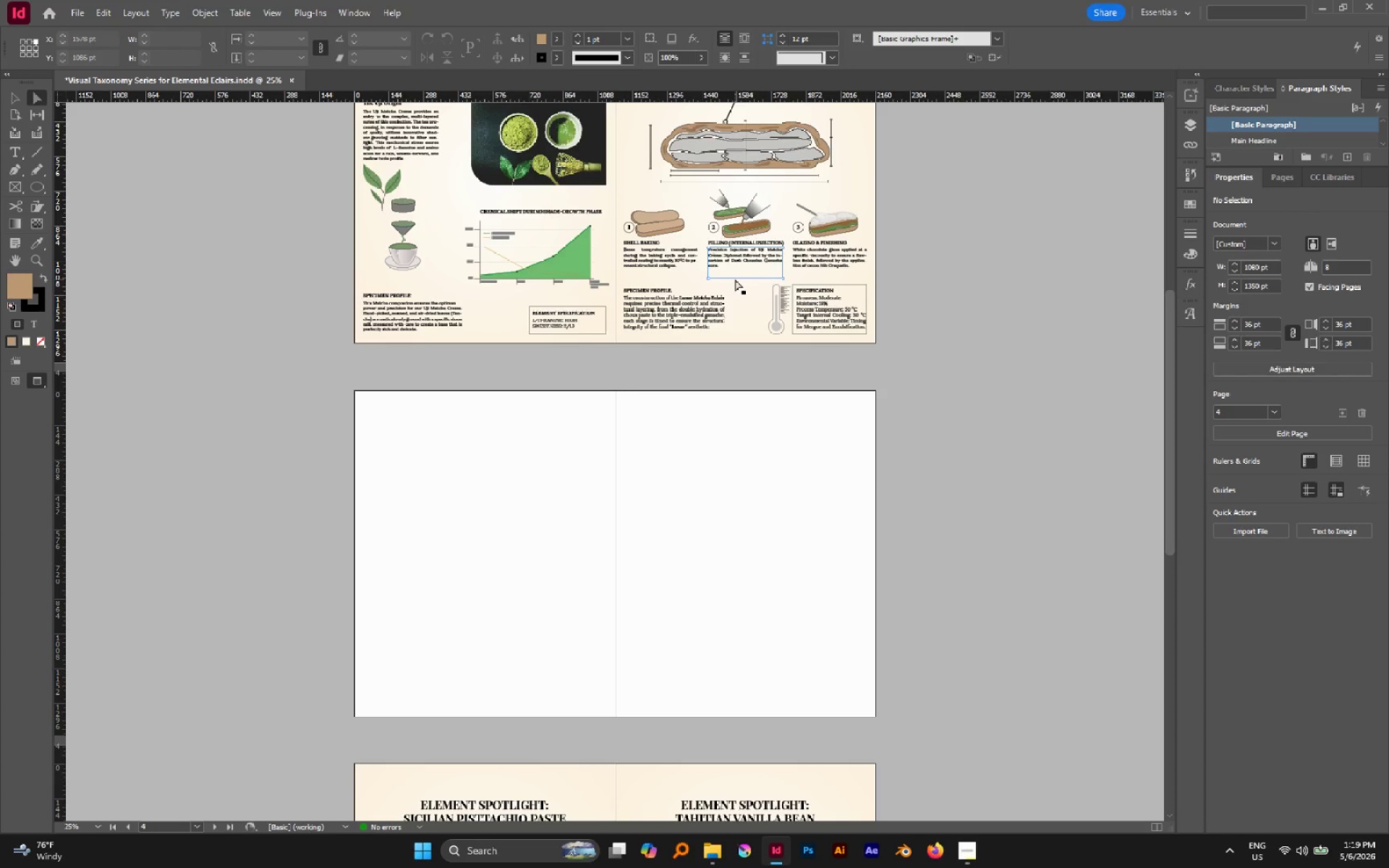 
wait(5.34)
 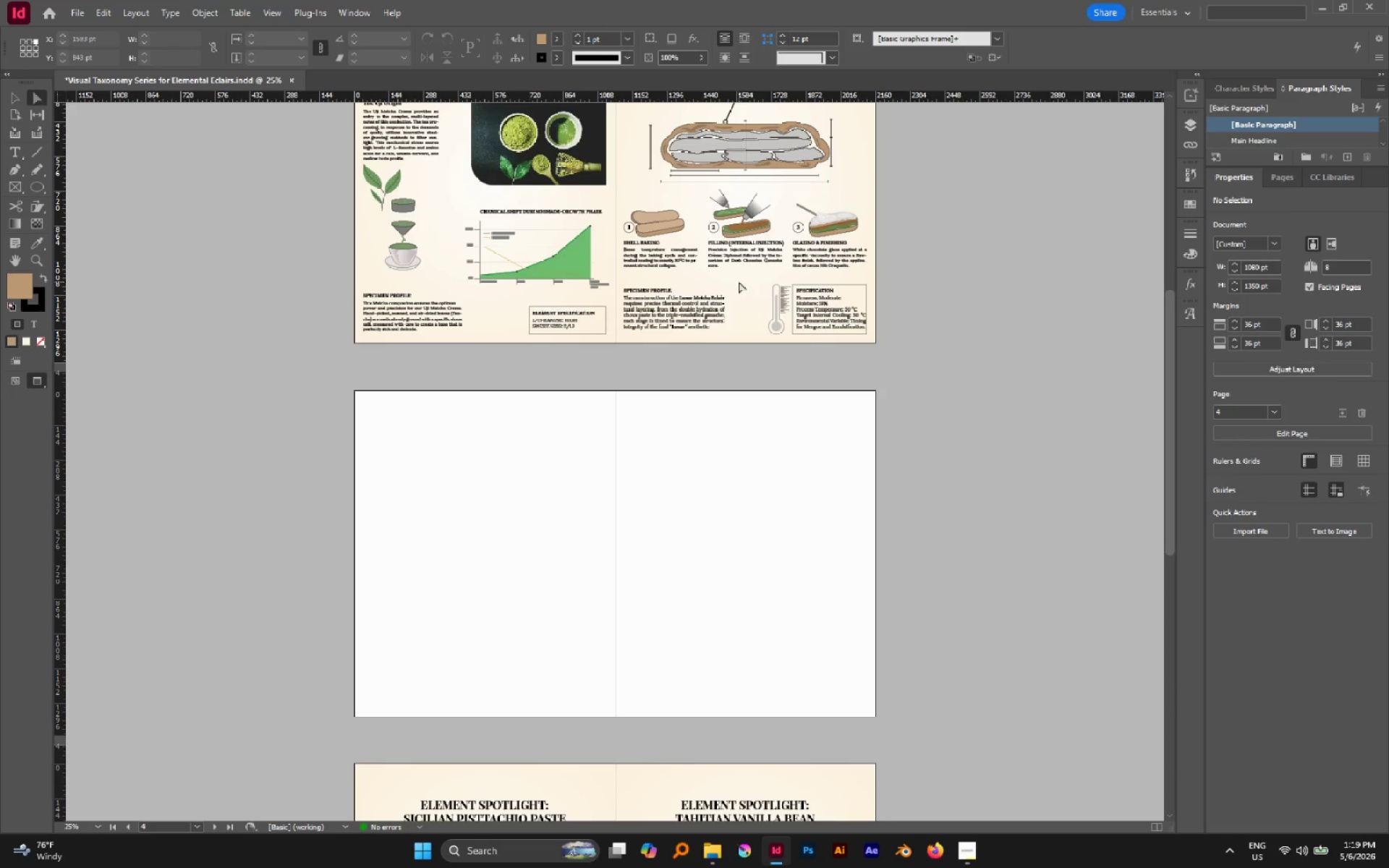 
scroll: coordinate [716, 271], scroll_direction: up, amount: 2.0
 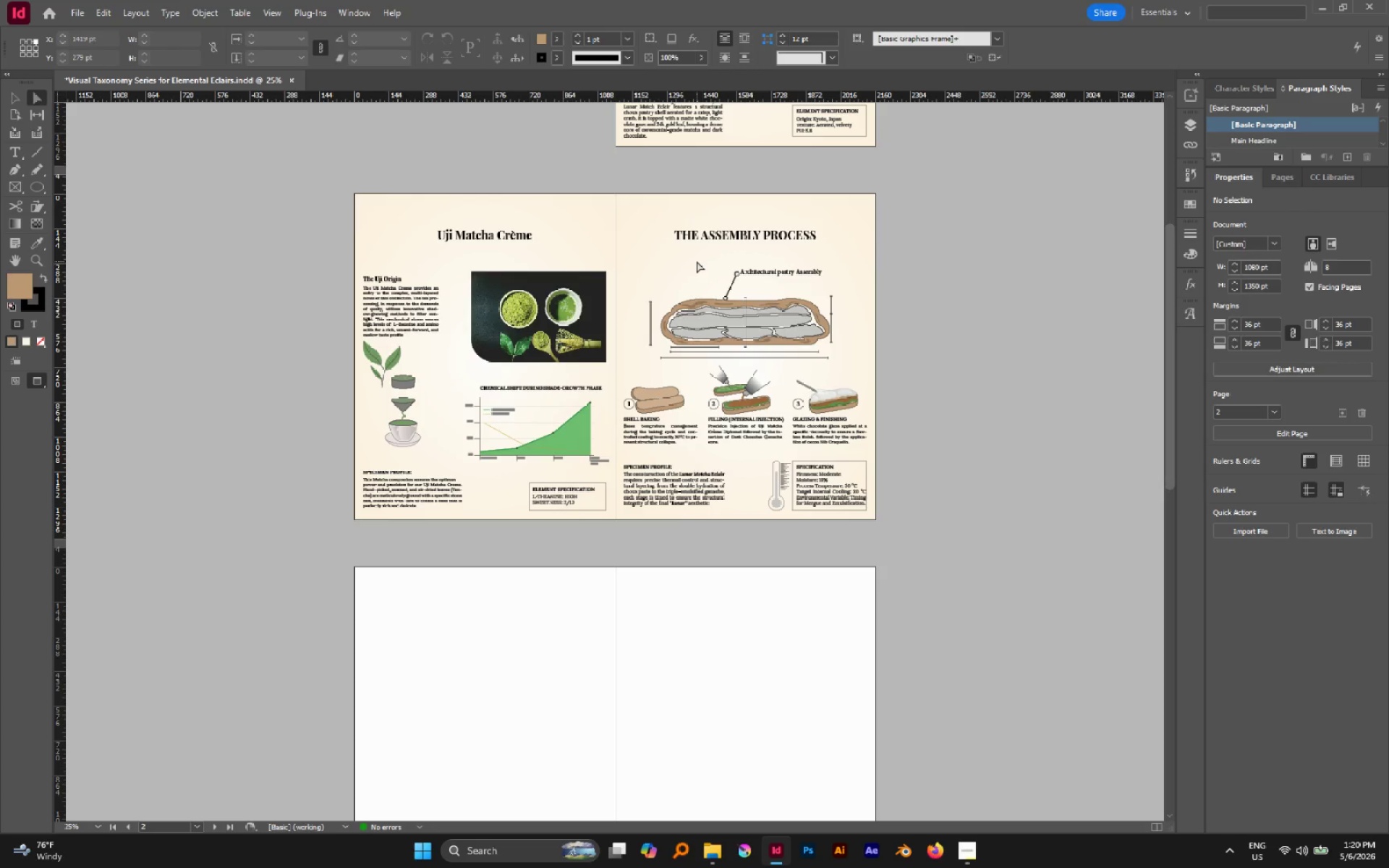 
wait(31.73)
 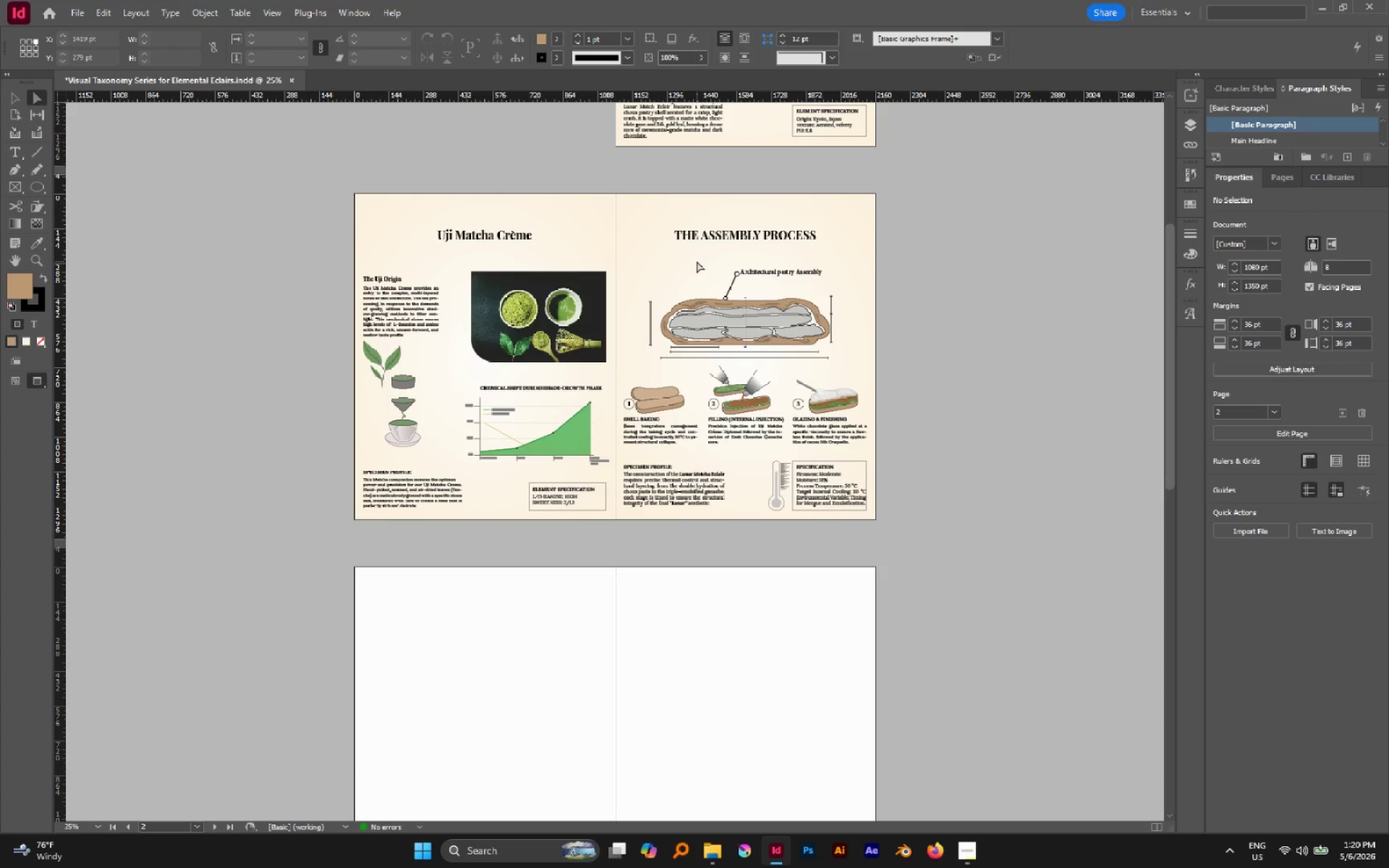 
scroll: coordinate [763, 356], scroll_direction: up, amount: 1.0
 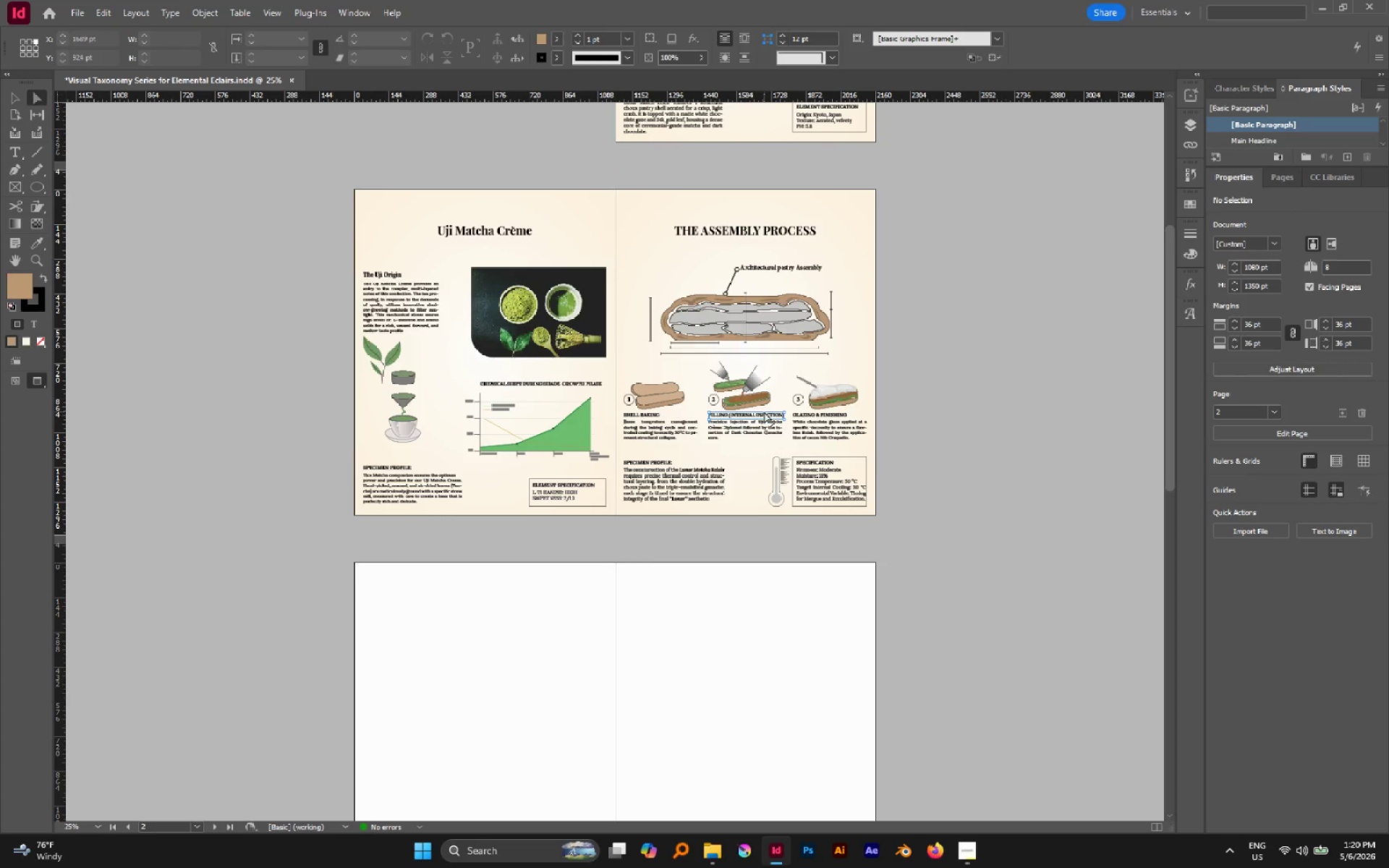 
hold_key(key=AltLeft, duration=0.77)
scroll: coordinate [708, 428], scroll_direction: up, amount: 1.0
 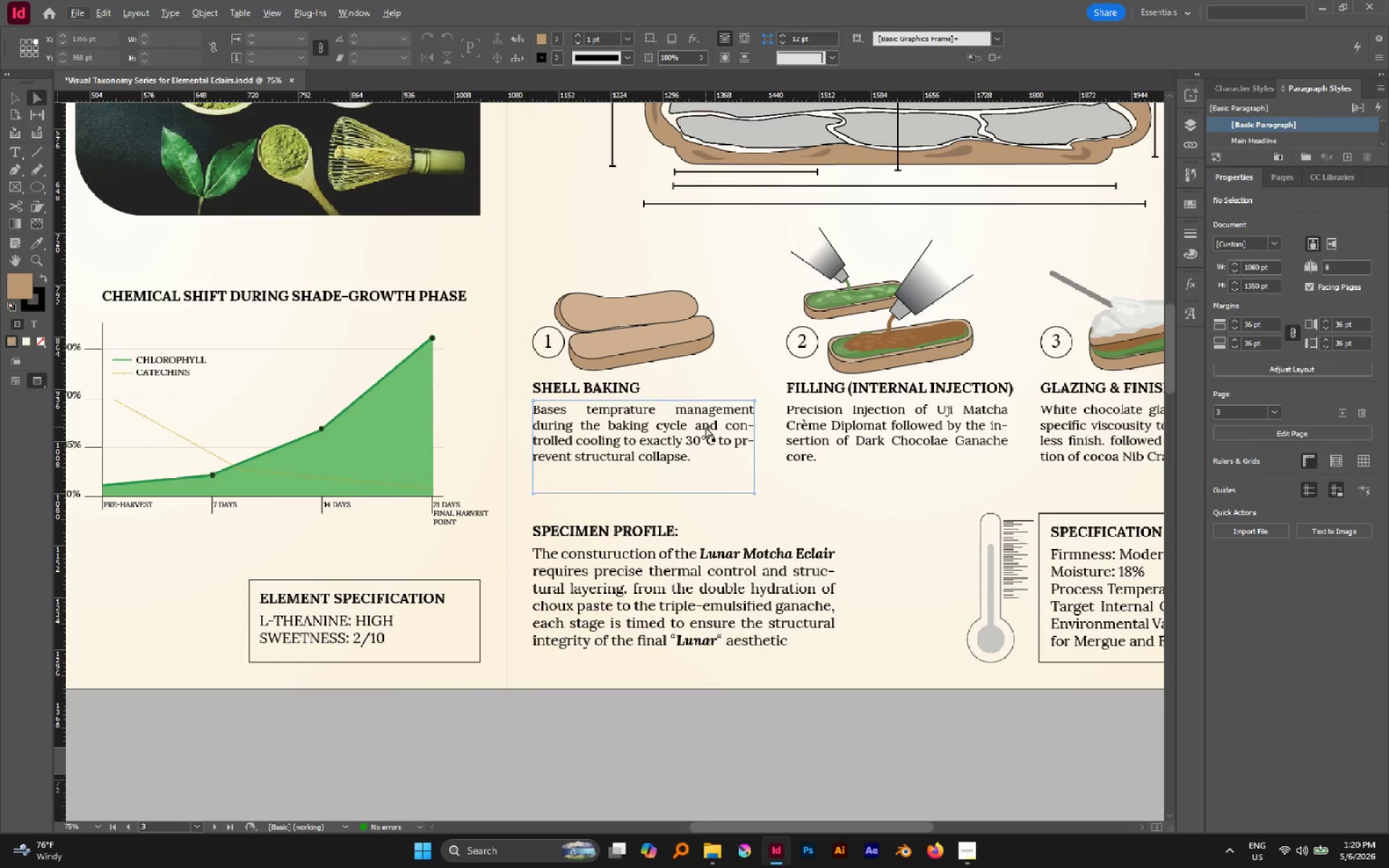 
wait(6.05)
 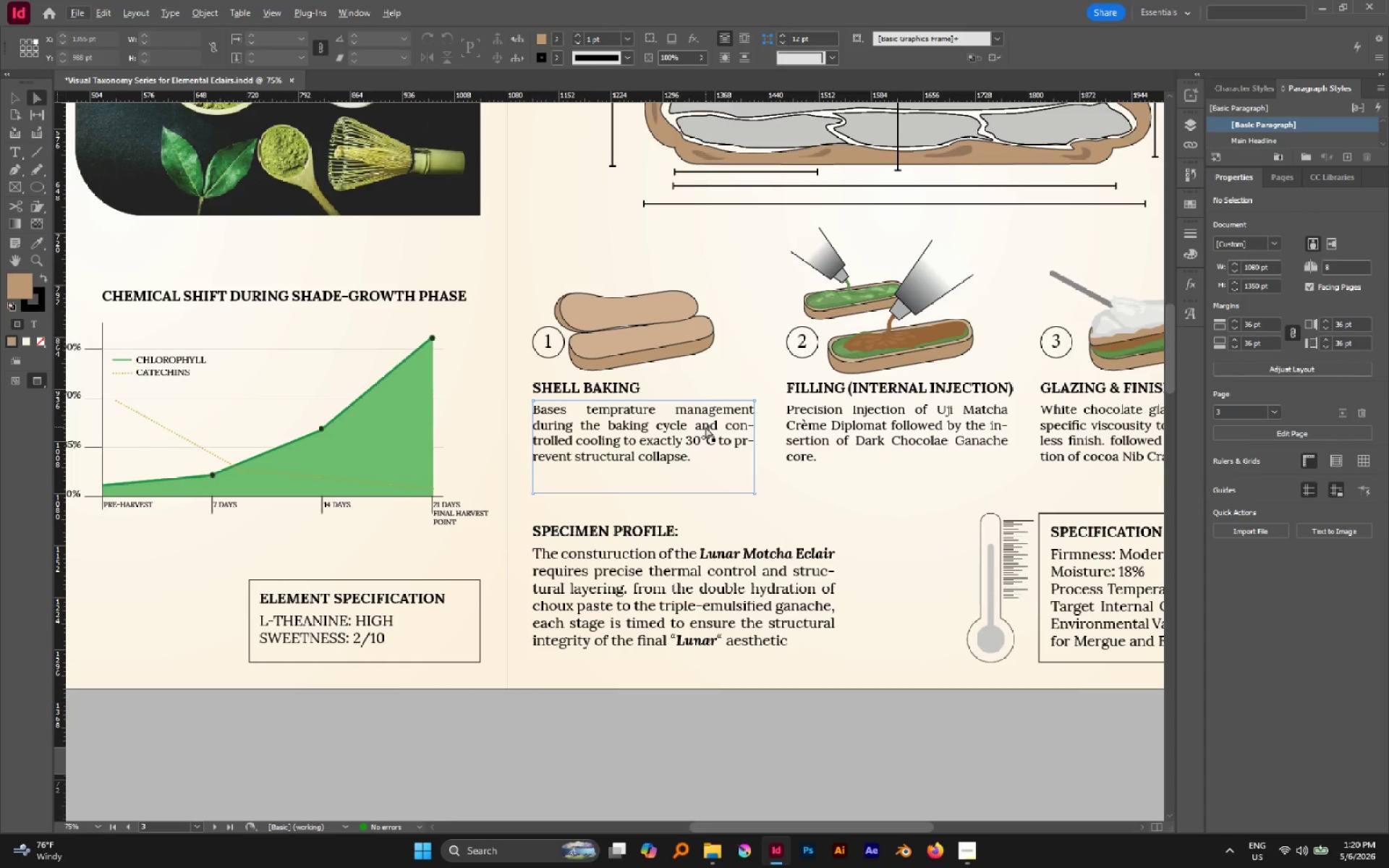 
hold_key(key=AltLeft, duration=0.39)
scroll: coordinate [832, 547], scroll_direction: down, amount: 1.0
 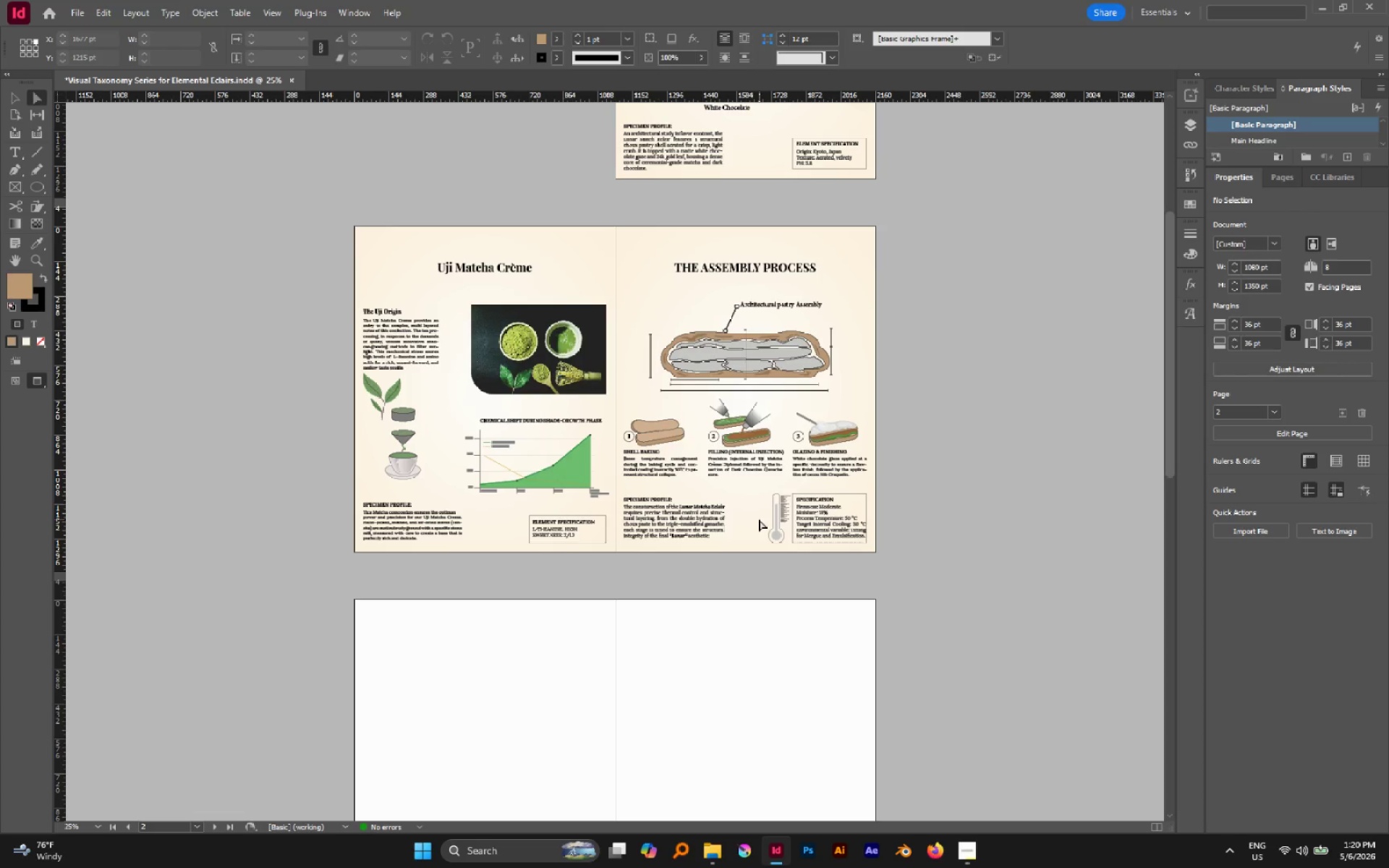 
wait(25.16)
 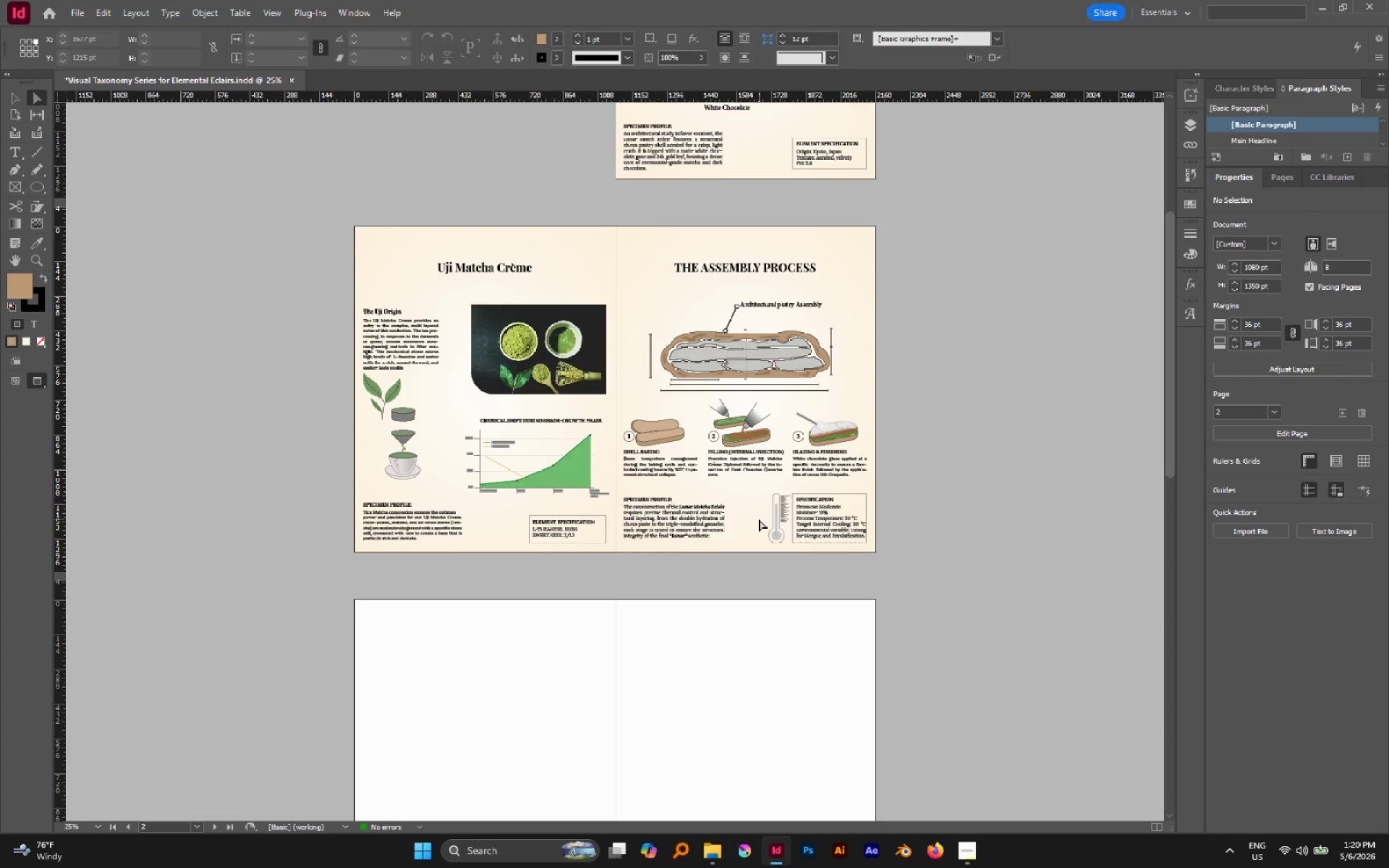 
hold_key(key=AltLeft, duration=0.66)
scroll: coordinate [747, 431], scroll_direction: up, amount: 1.0
 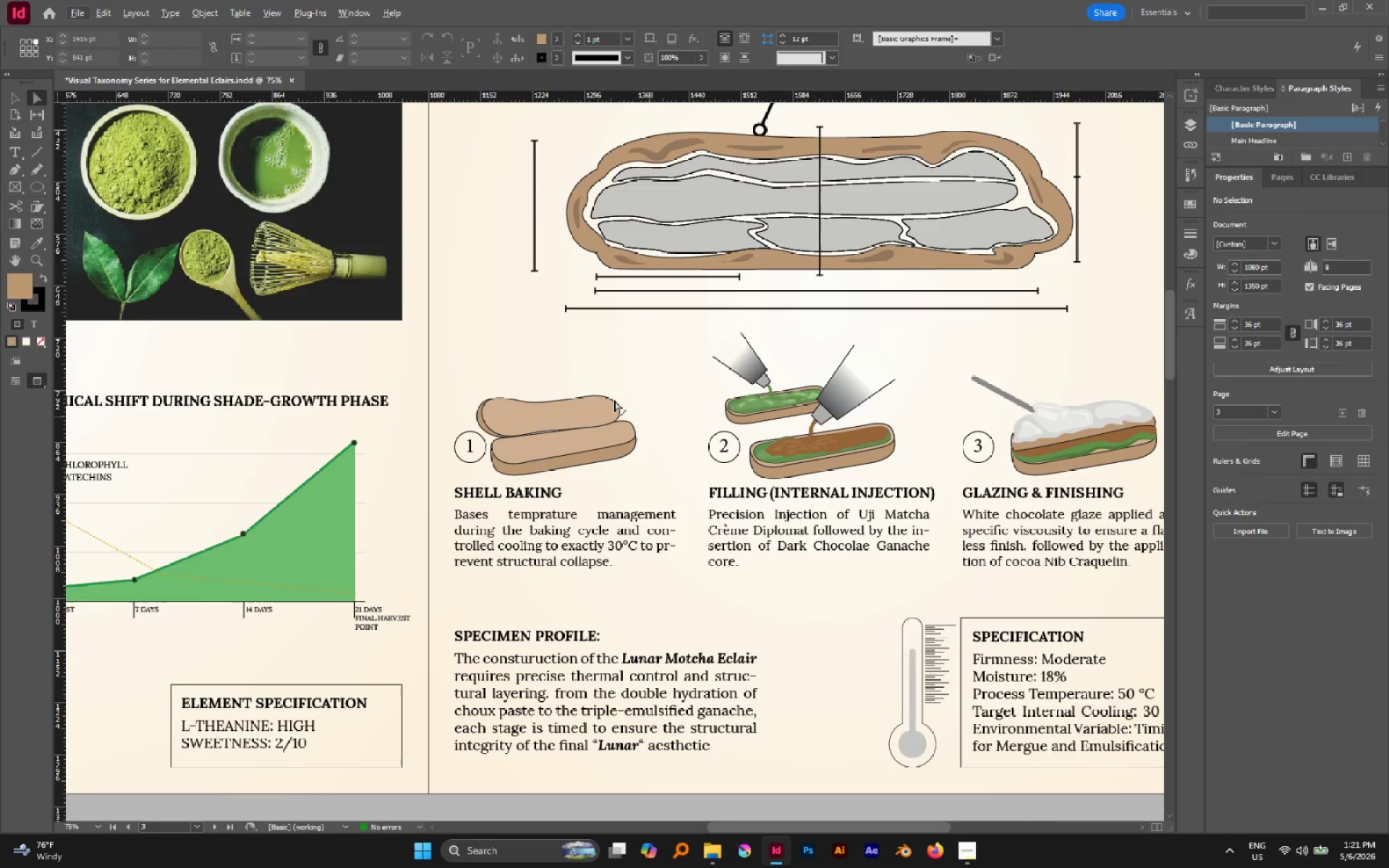 
hold_key(key=AltLeft, duration=0.5)
scroll: coordinate [611, 400], scroll_direction: none, amount: 0.0
 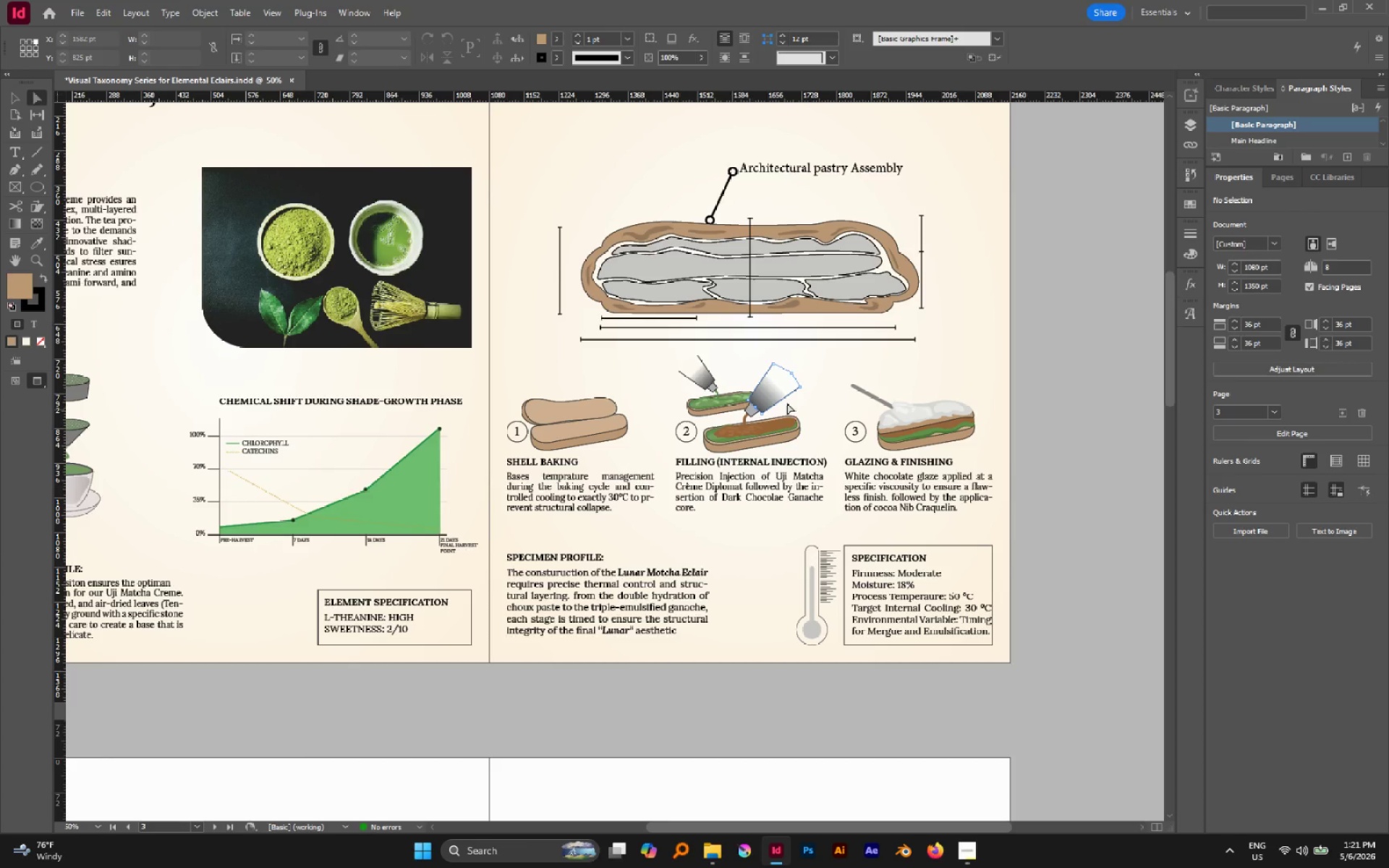 
hold_key(key=AltLeft, duration=0.38)
scroll: coordinate [791, 403], scroll_direction: down, amount: 2.0
 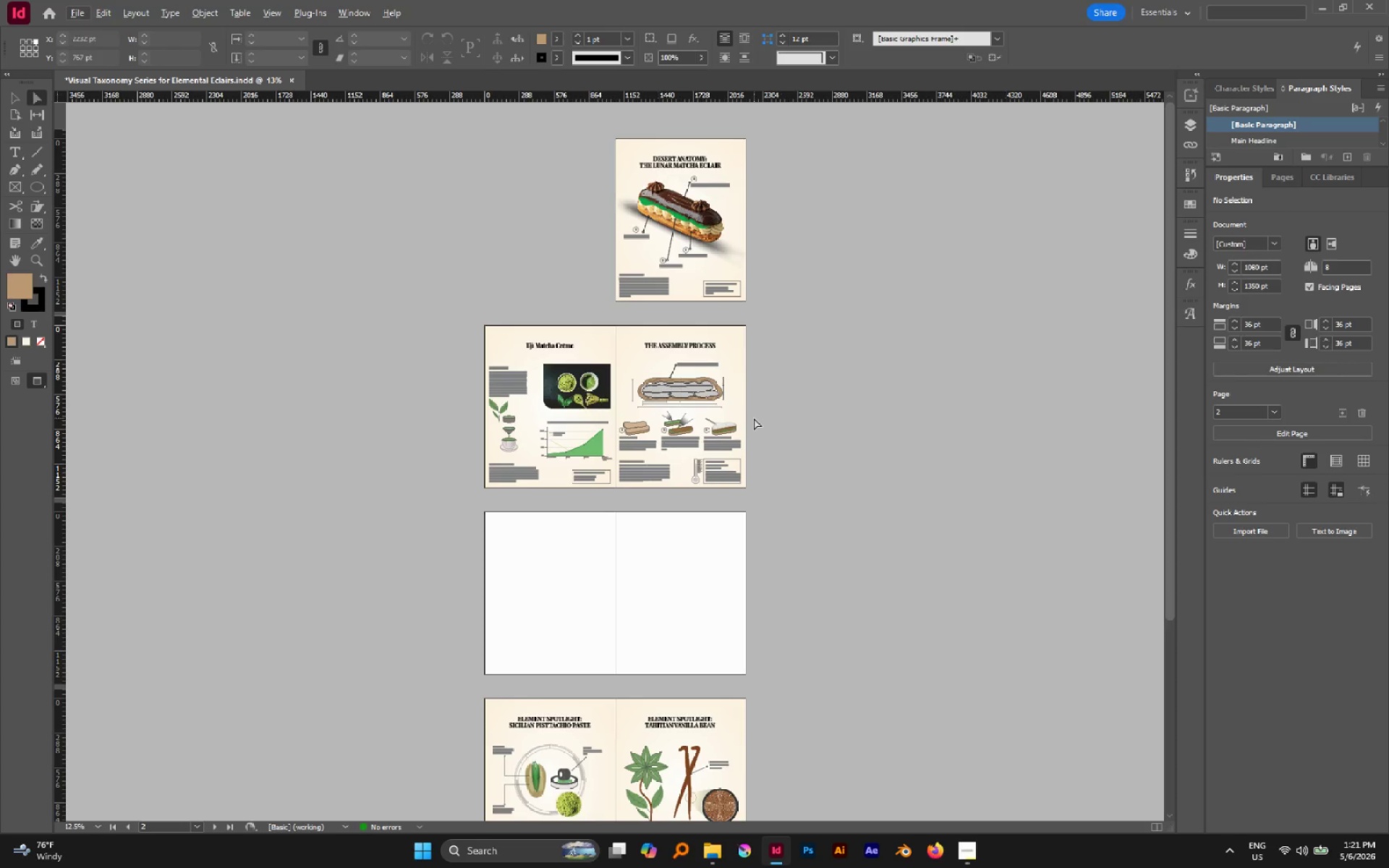 
key(V)
 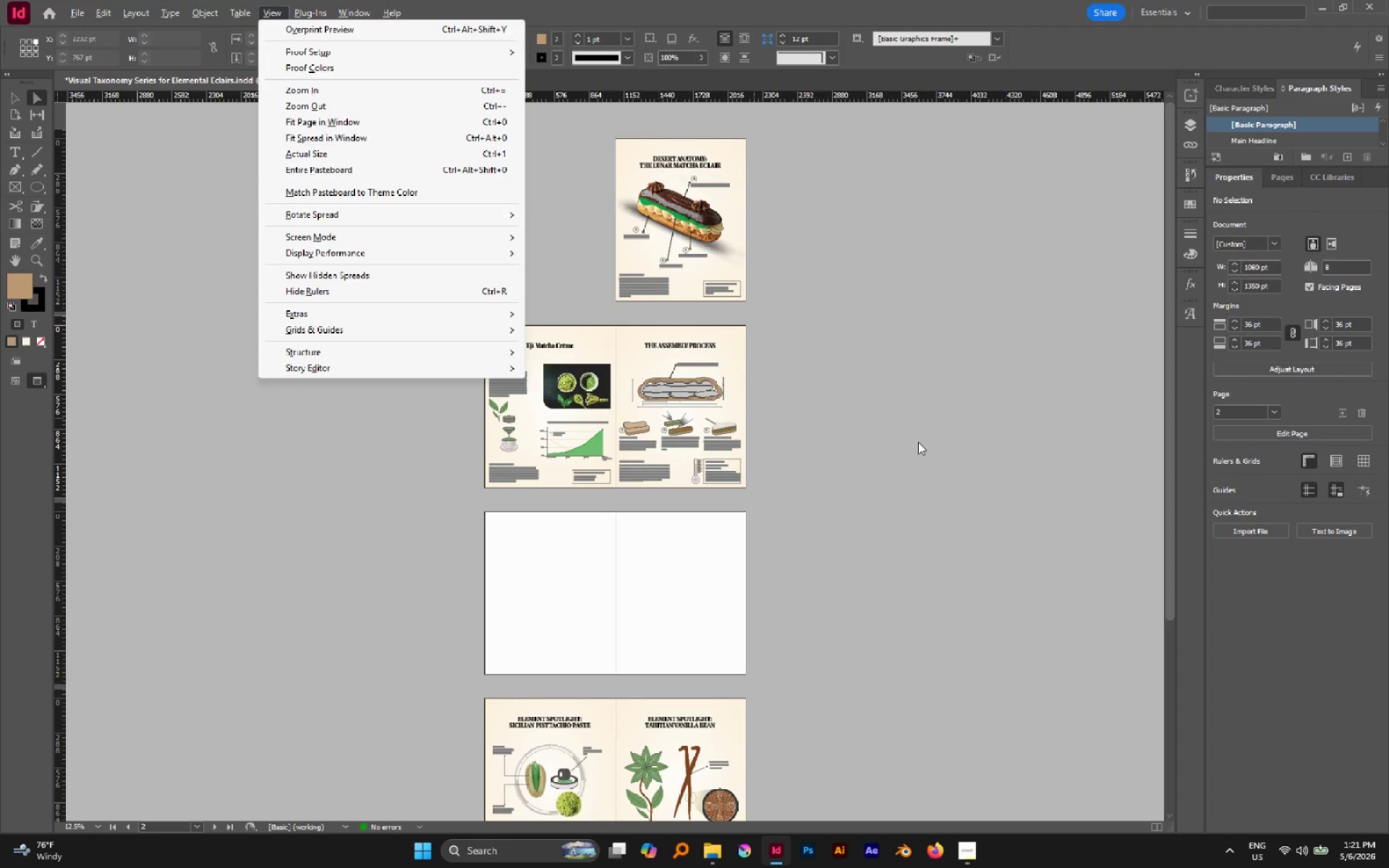 
left_click([918, 442])
 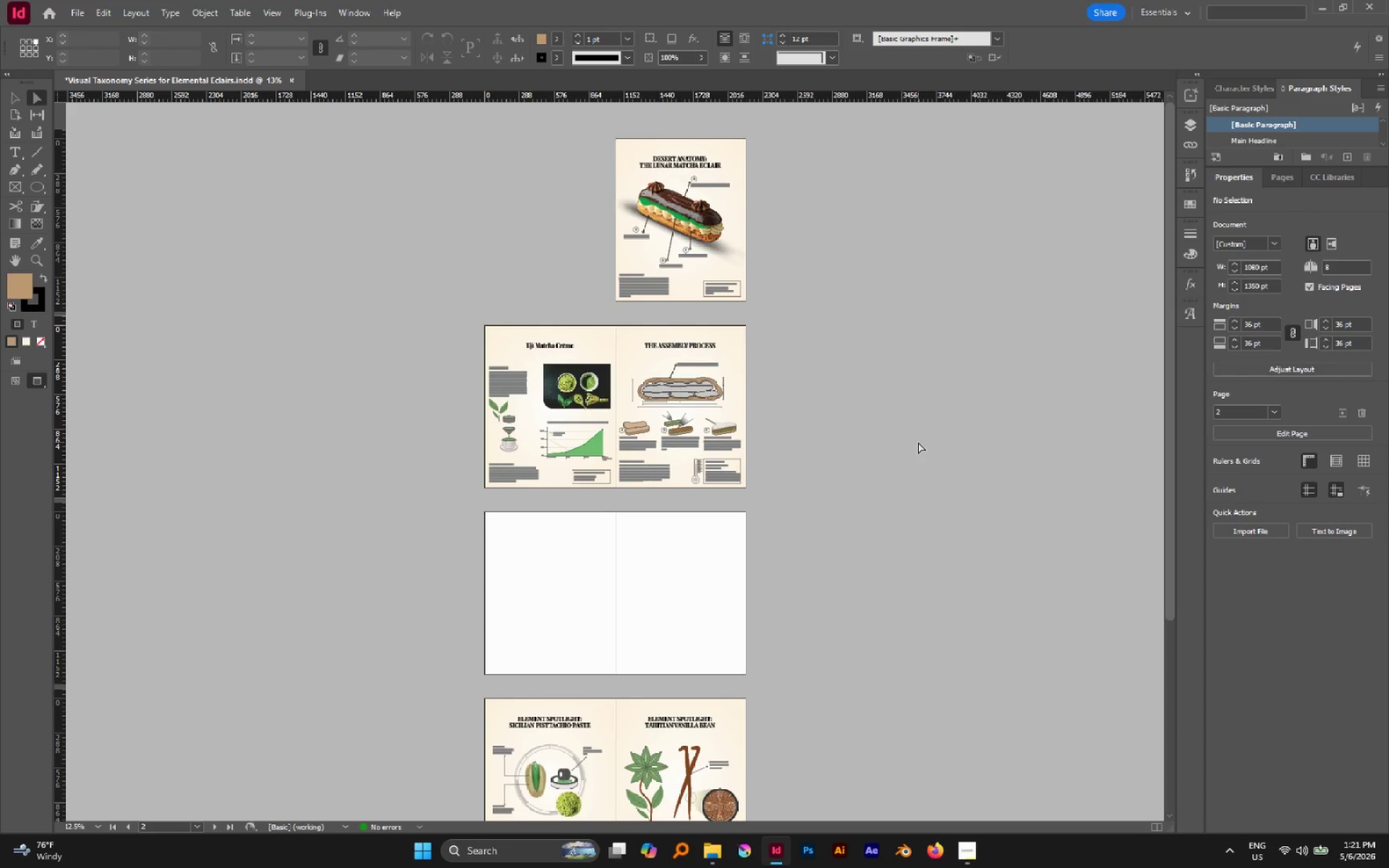 
key(V)
 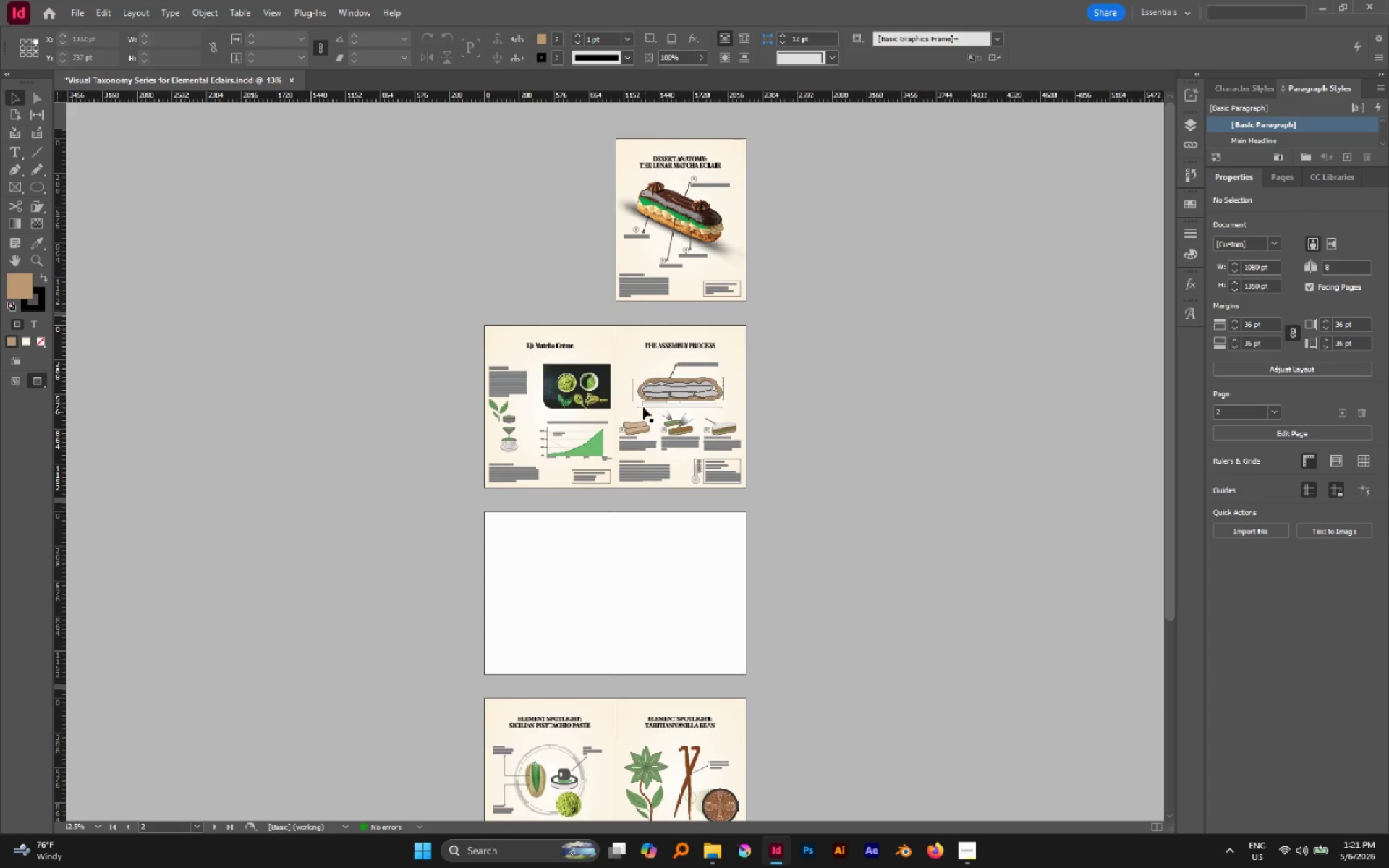 
hold_key(key=AltLeft, duration=0.84)
scroll: coordinate [660, 484], scroll_direction: none, amount: 0.0
 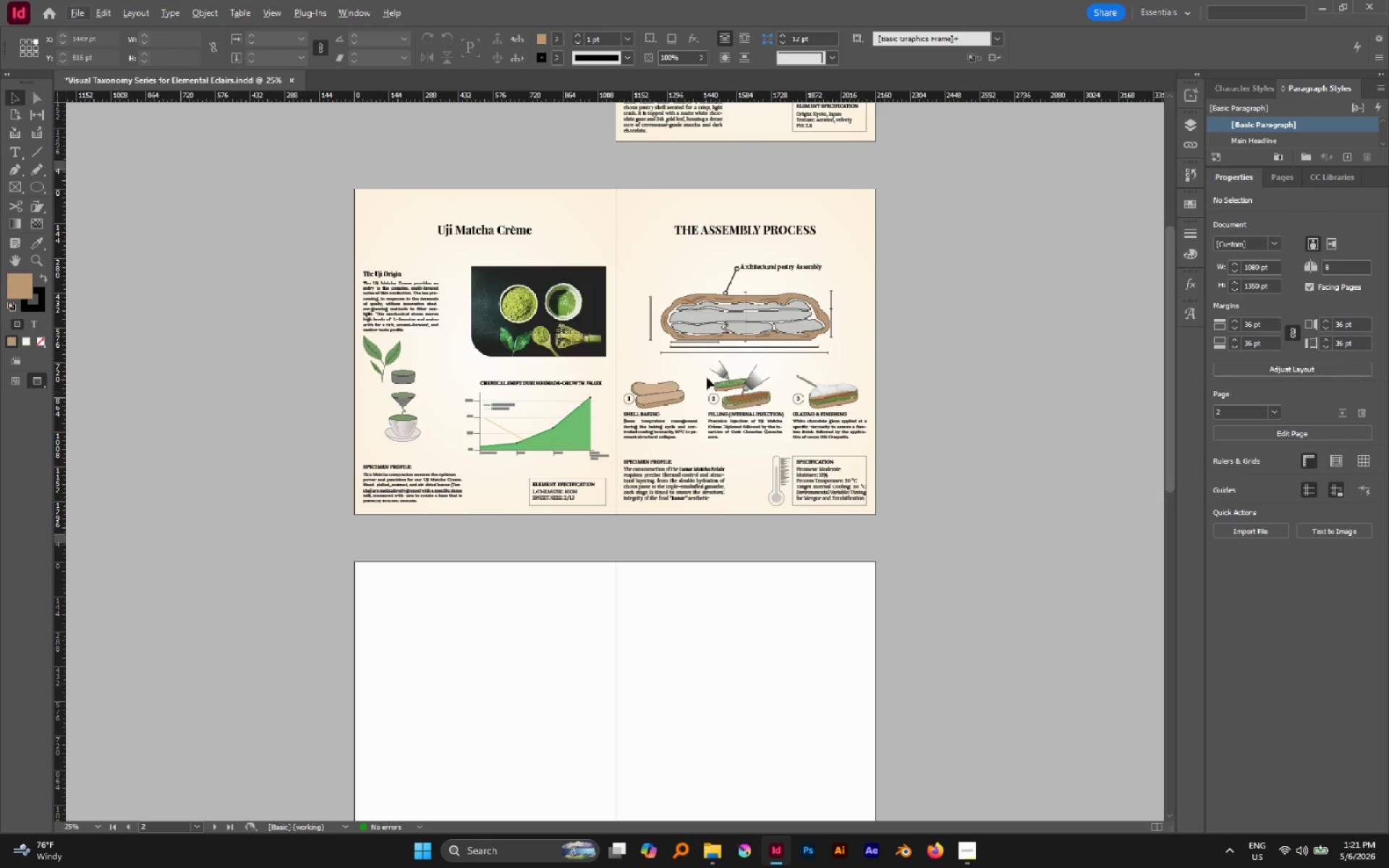 
left_click_drag(start_coordinate=[708, 371], to_coordinate=[778, 440])
 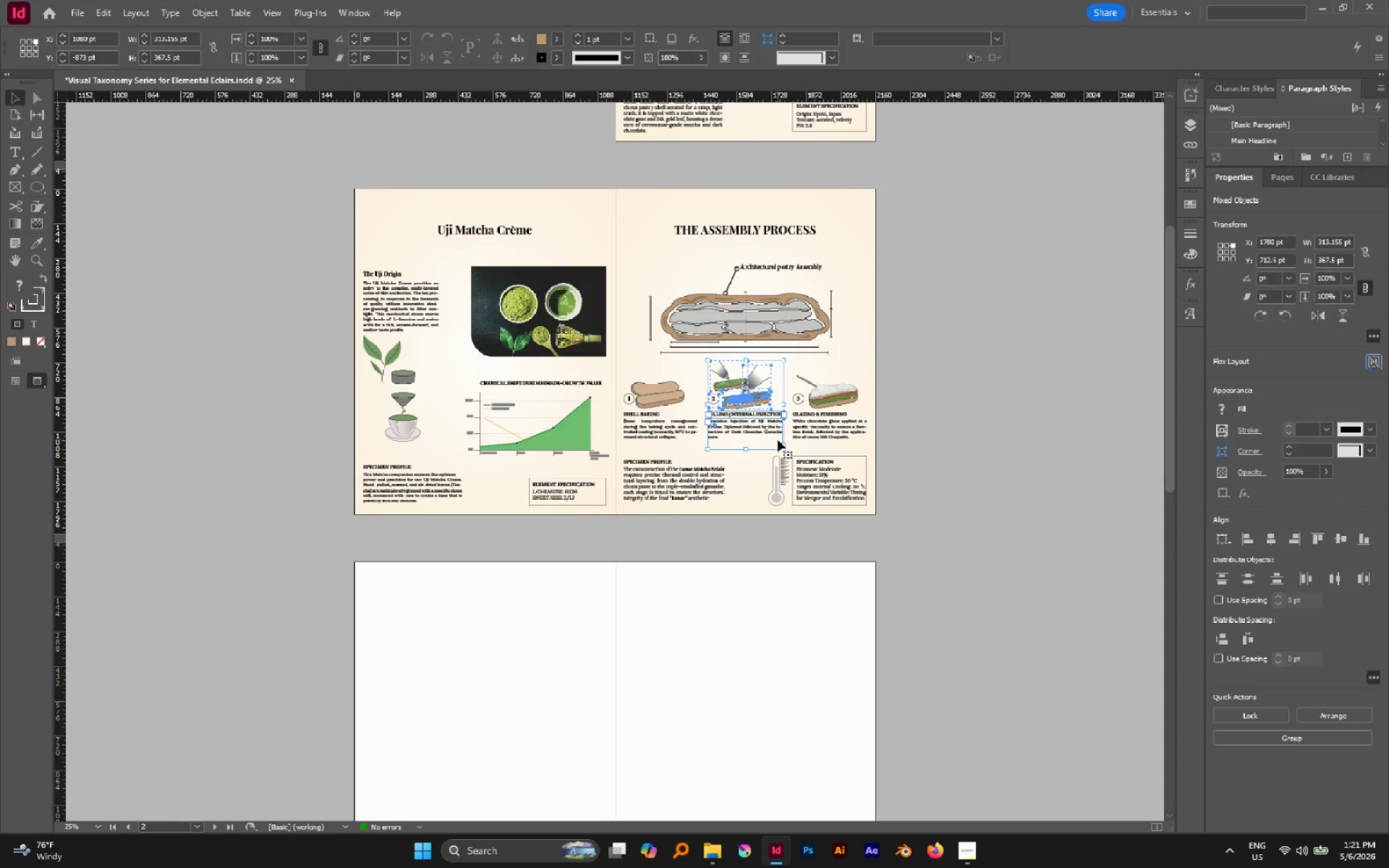 
hold_key(key=ControlLeft, duration=0.59)
 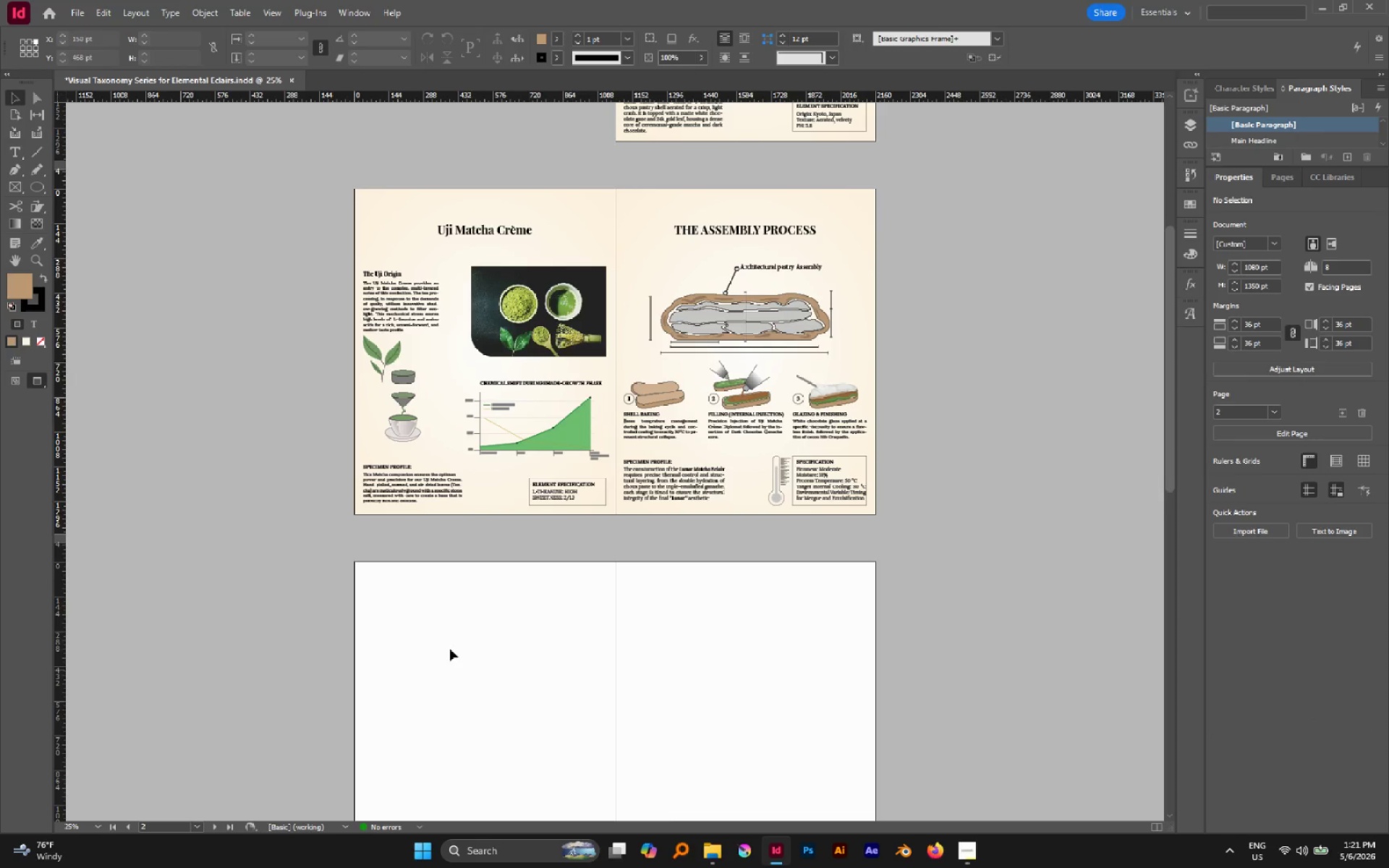 
scroll: coordinate [469, 607], scroll_direction: down, amount: 2.0
 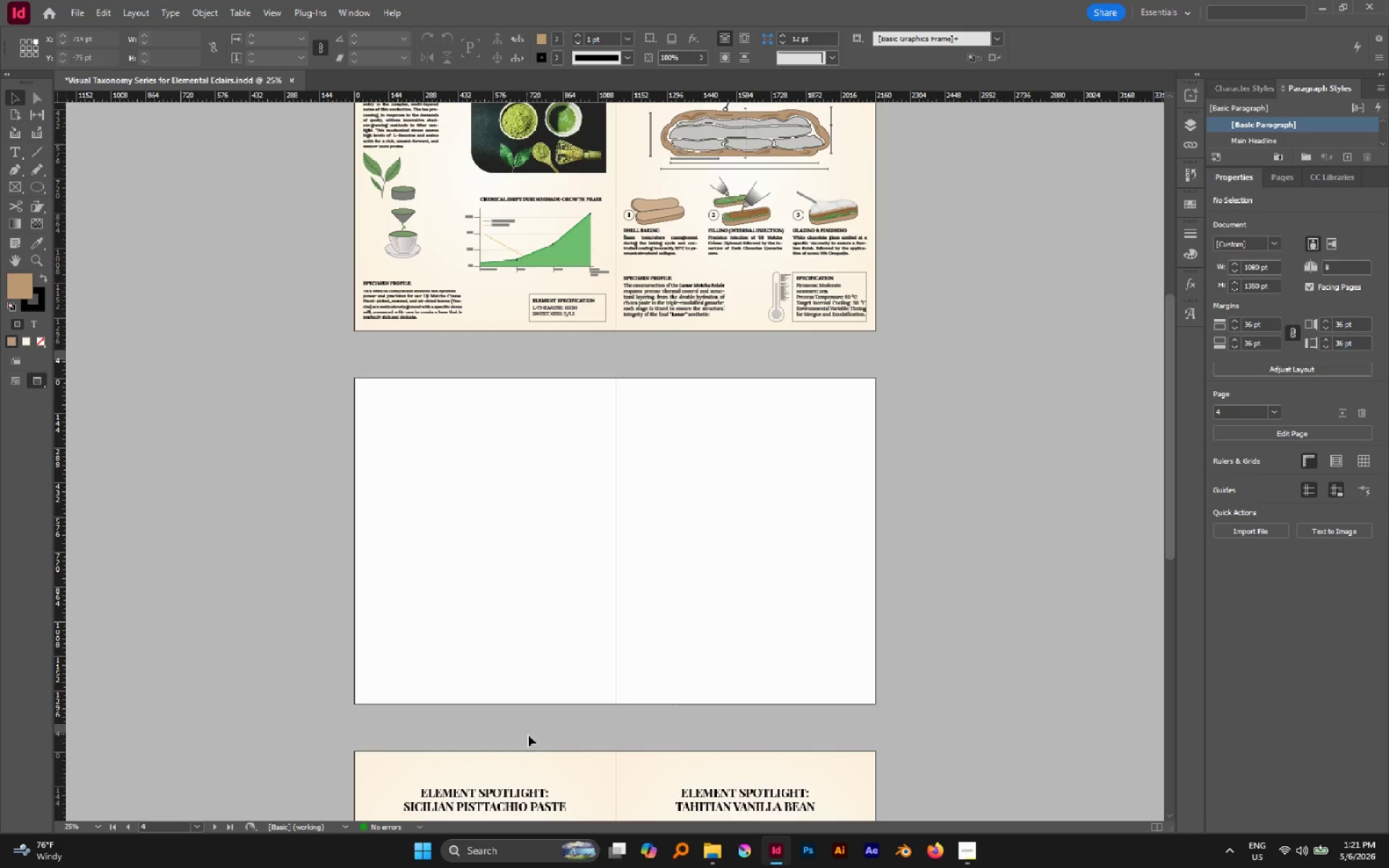 
left_click_drag(start_coordinate=[585, 745], to_coordinate=[608, 790])
 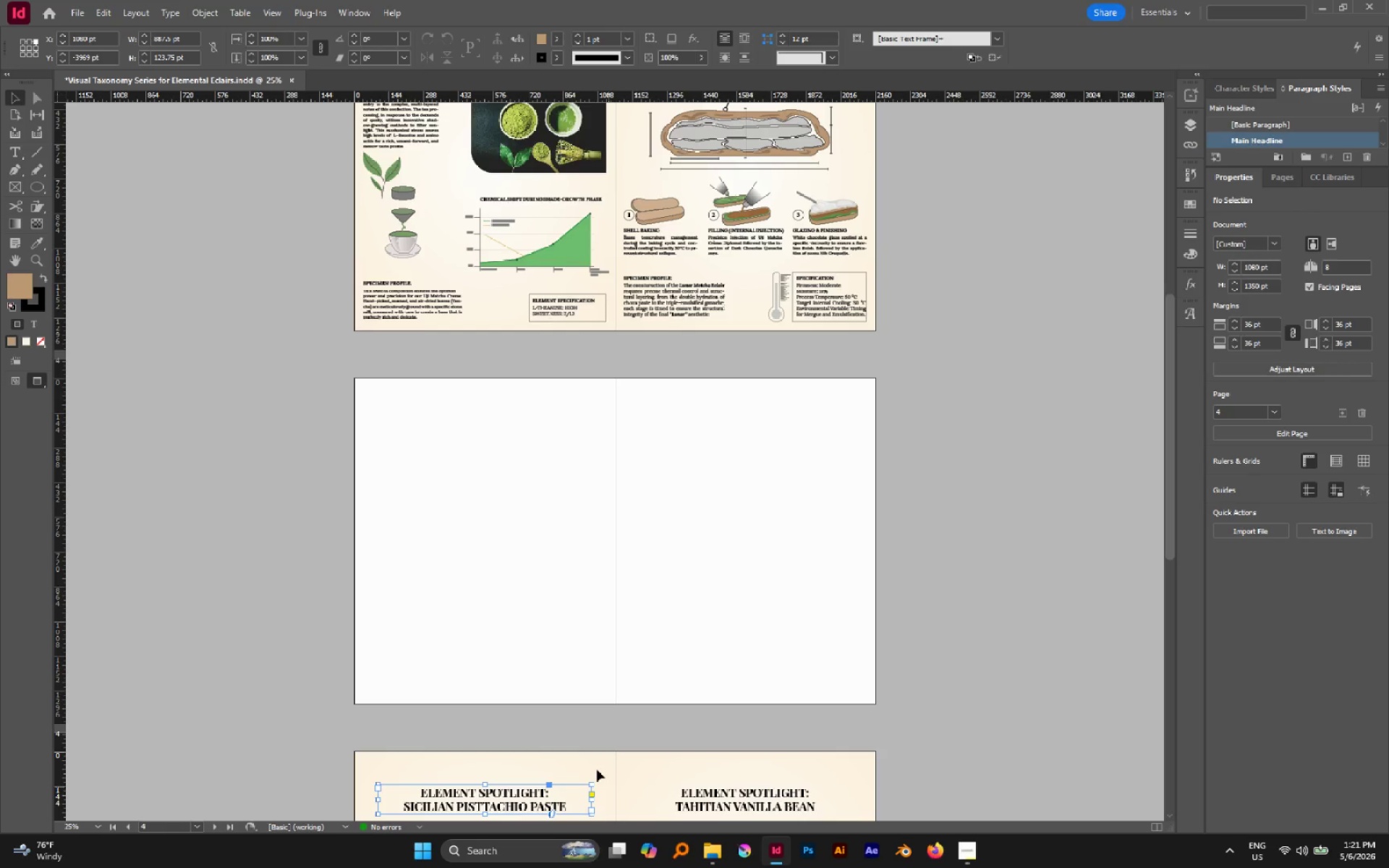 
left_click([590, 760])
 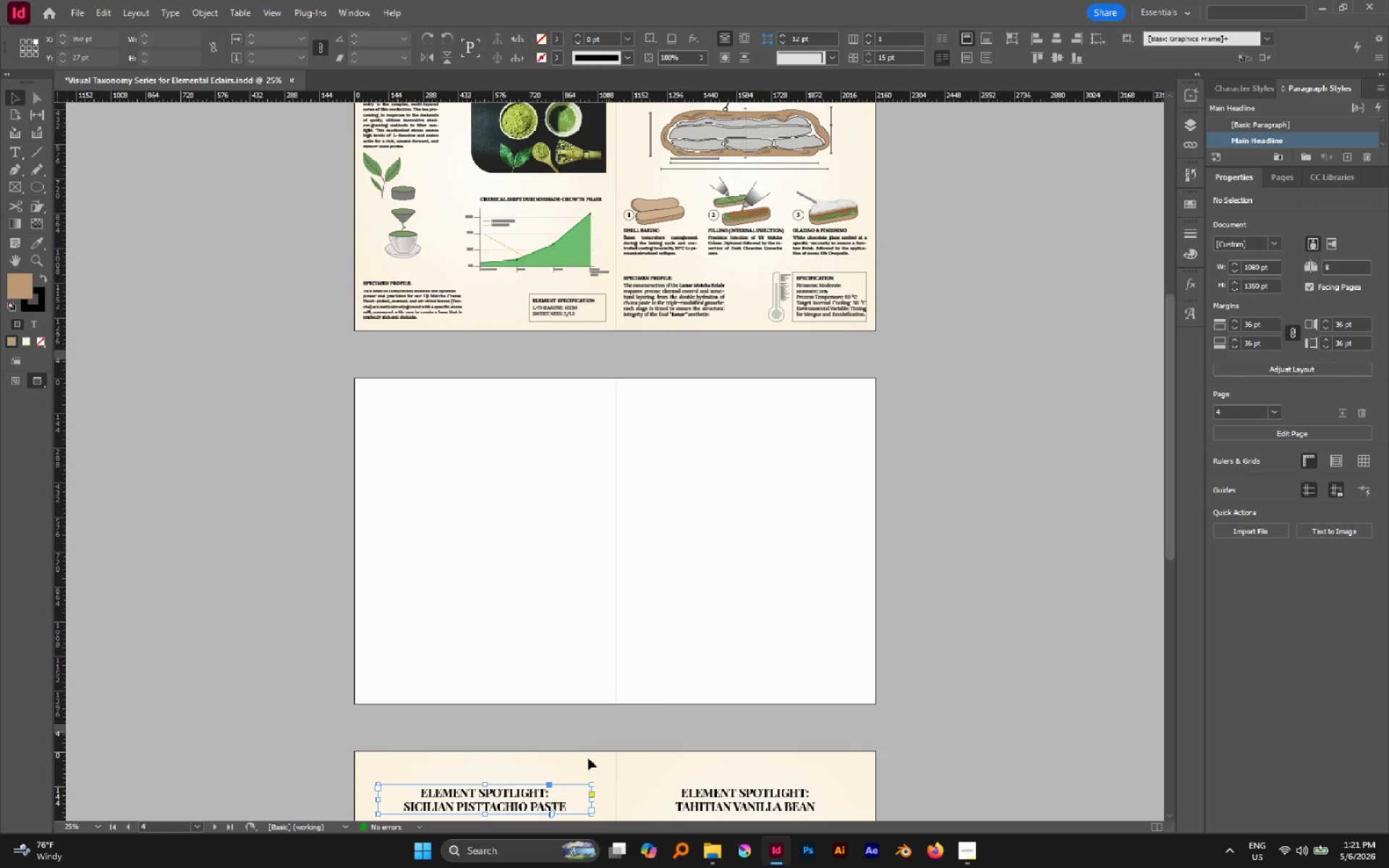 
key(Alt+Control+L)
 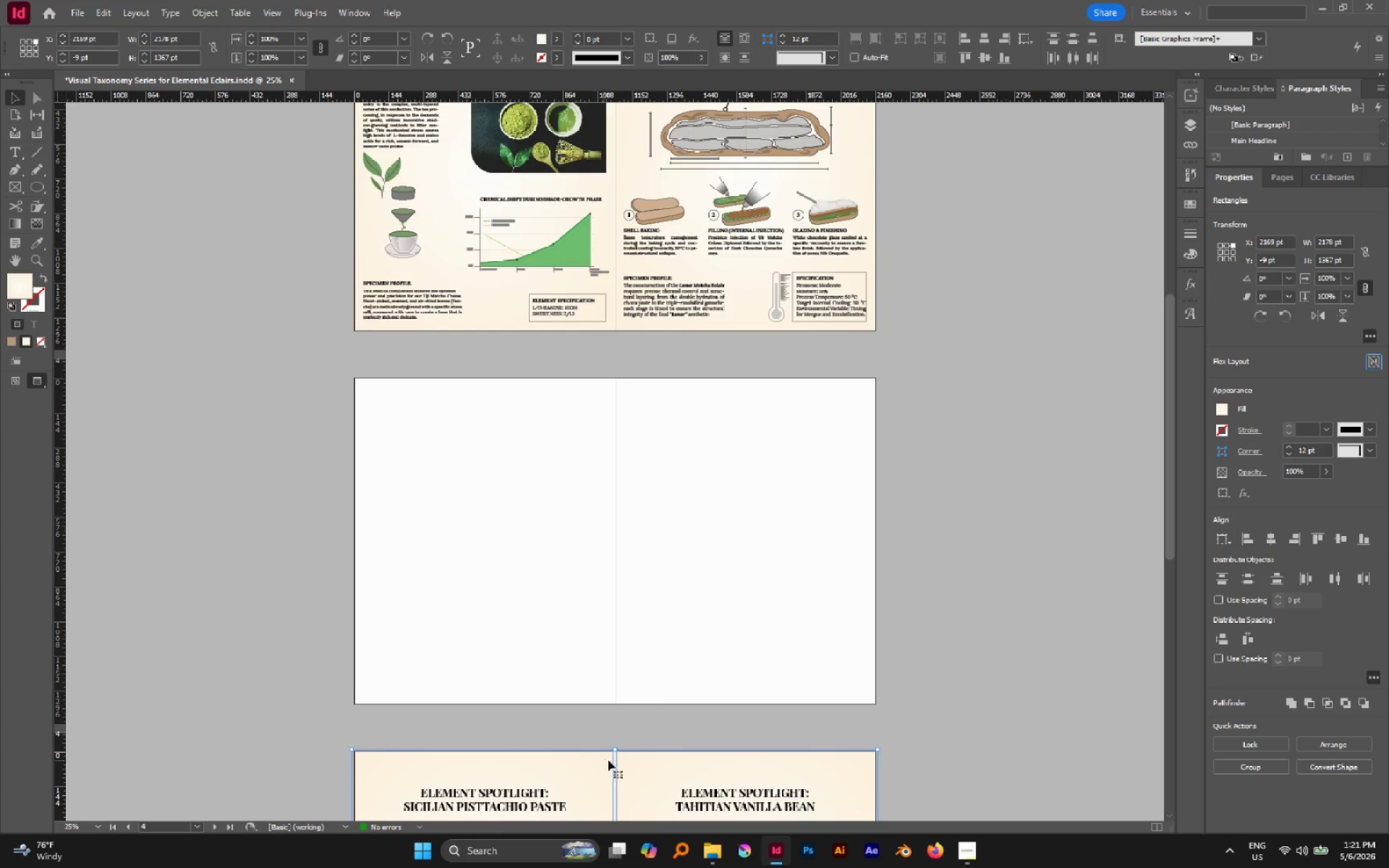 
left_click([606, 713])
 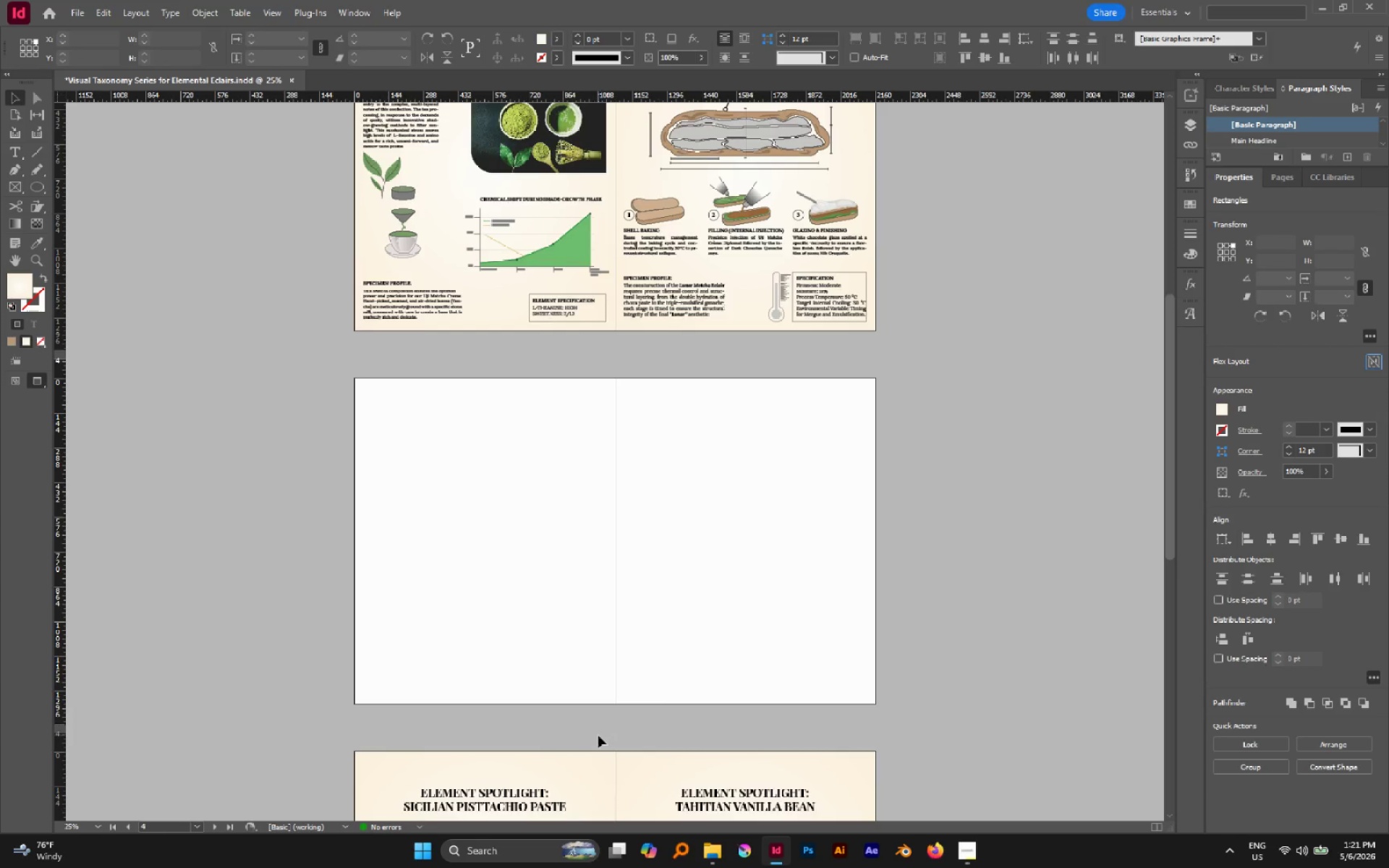 
left_click_drag(start_coordinate=[599, 737], to_coordinate=[649, 773])
 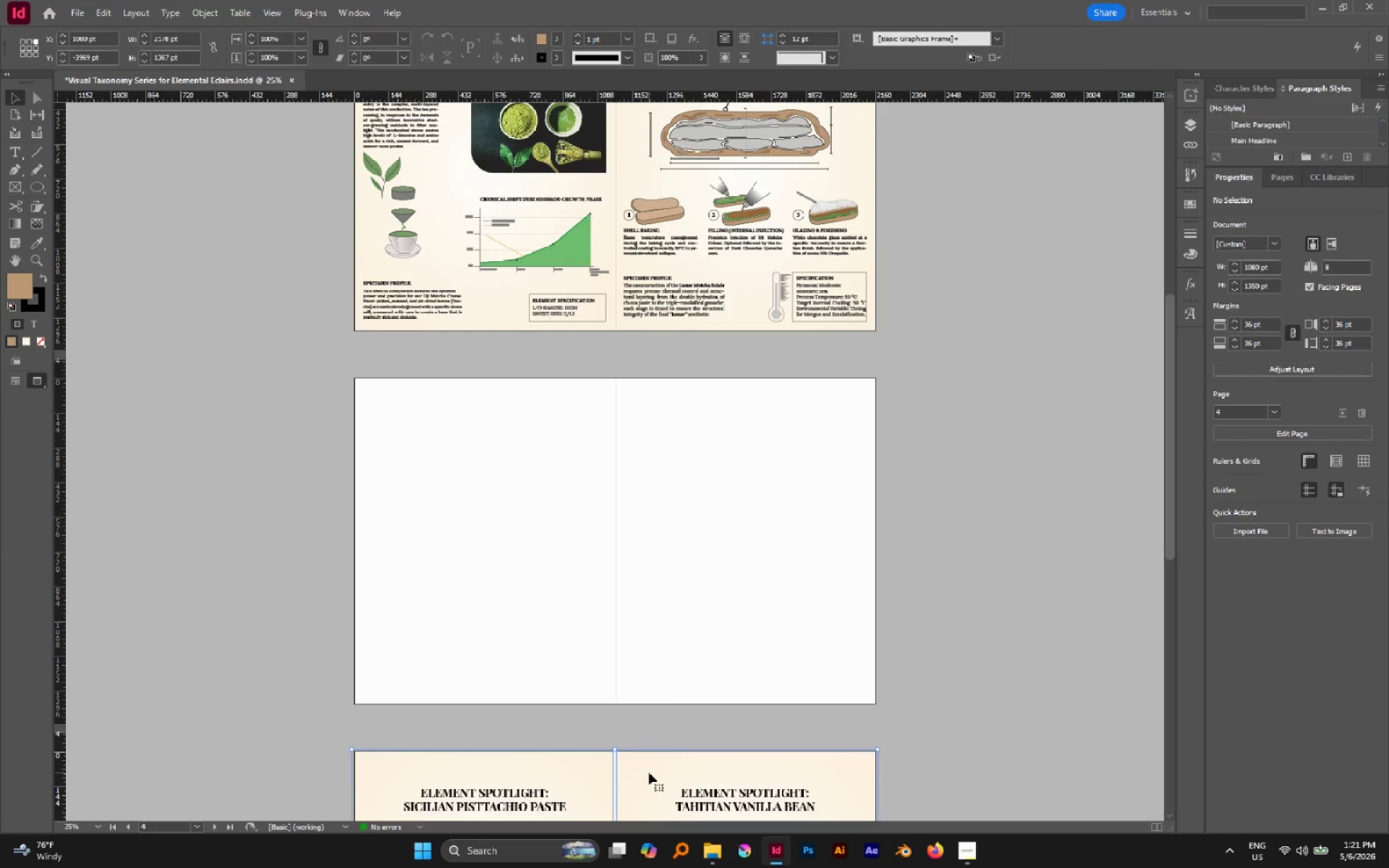 
key(Control+C)
 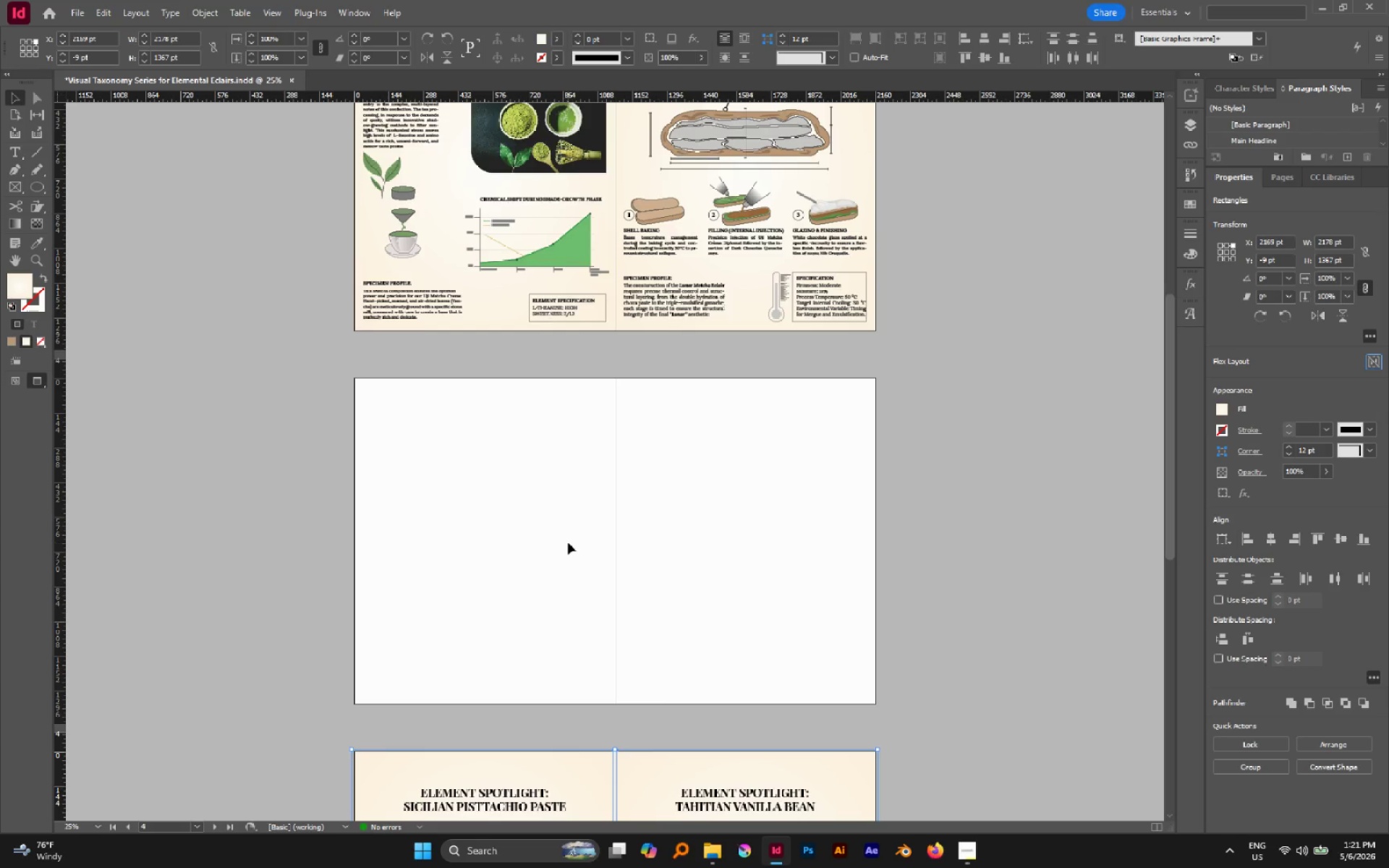 
double_click([568, 542])
 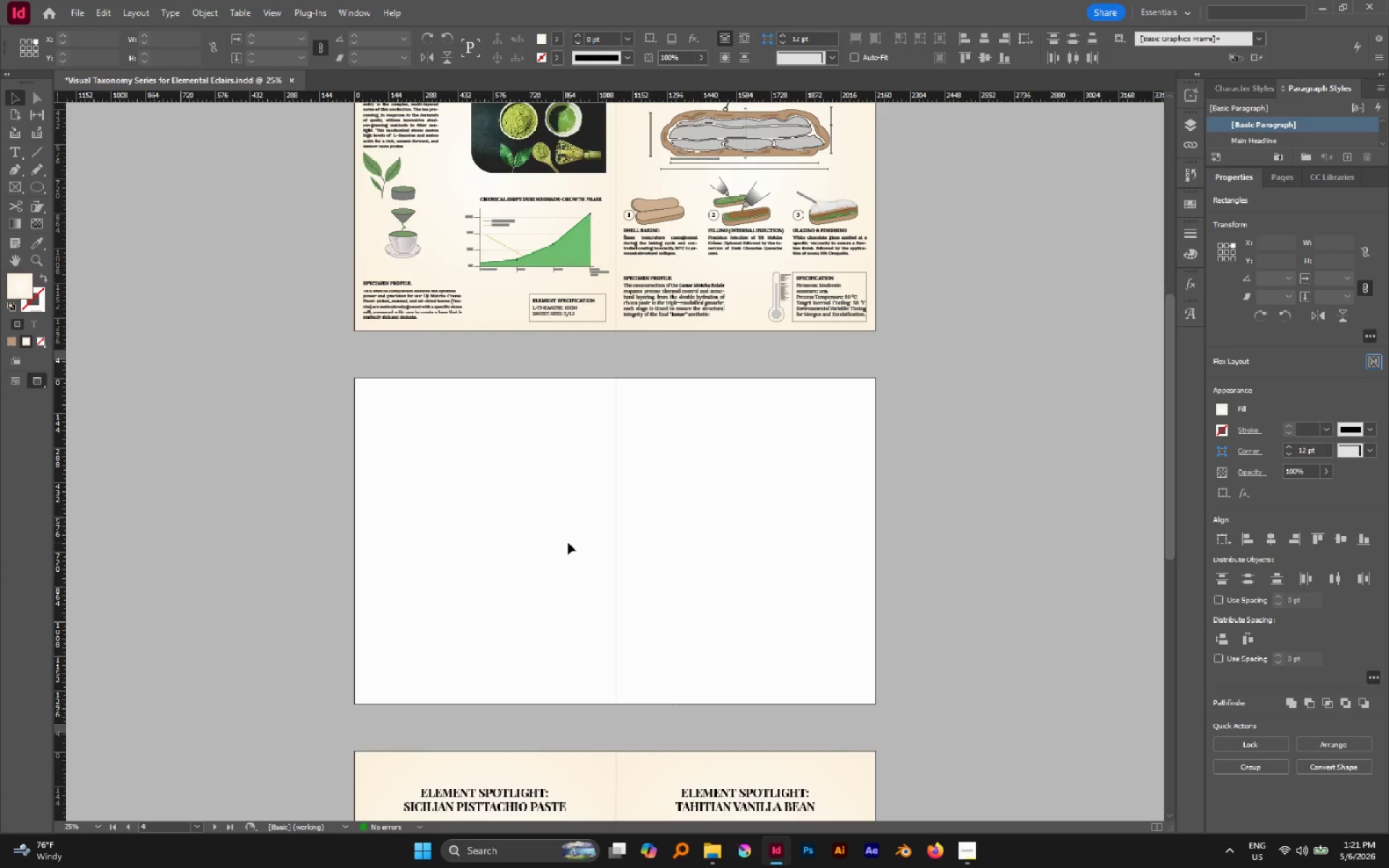 
triple_click([568, 542])
 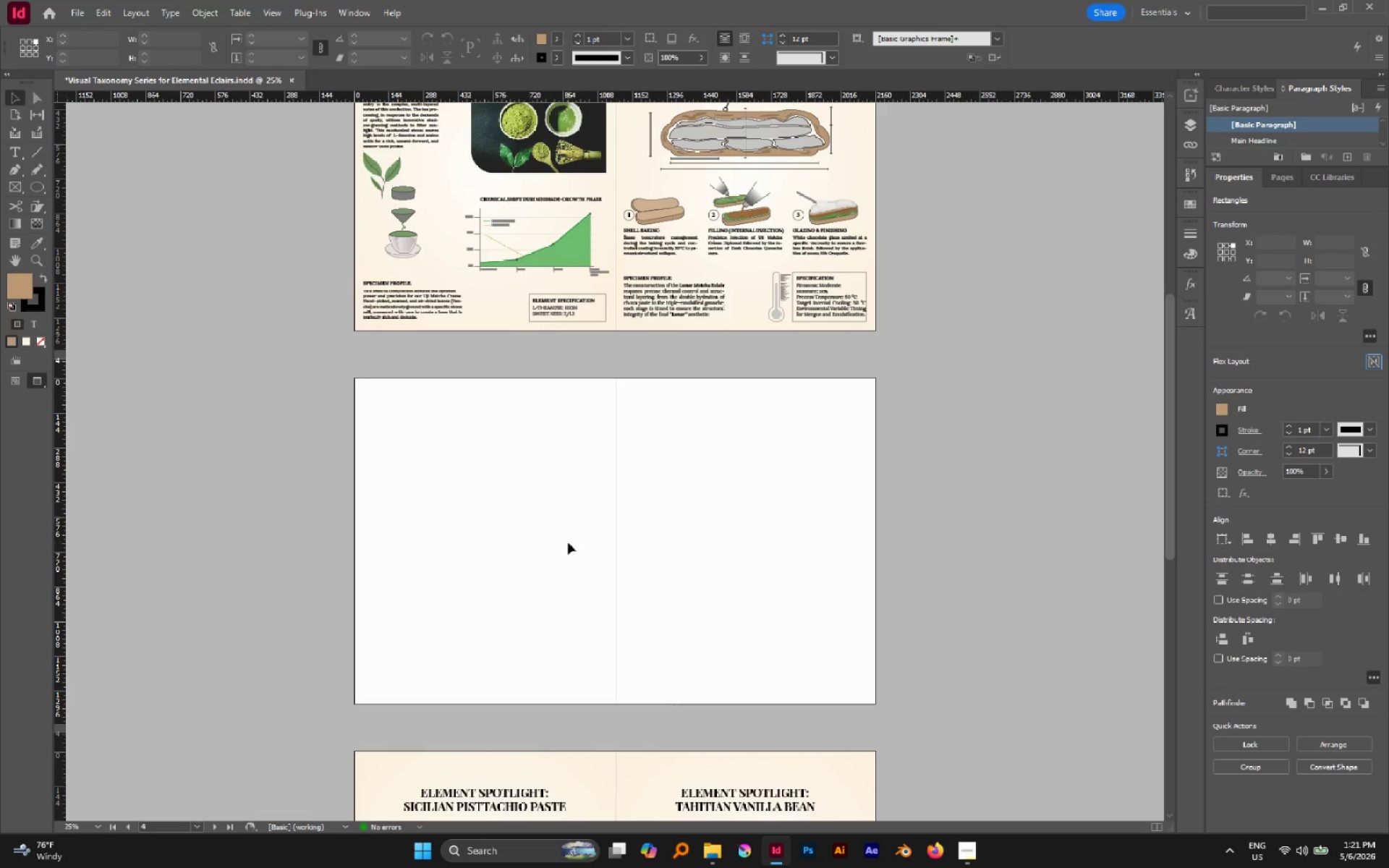 
key(Alt+Control+Shift+V)
 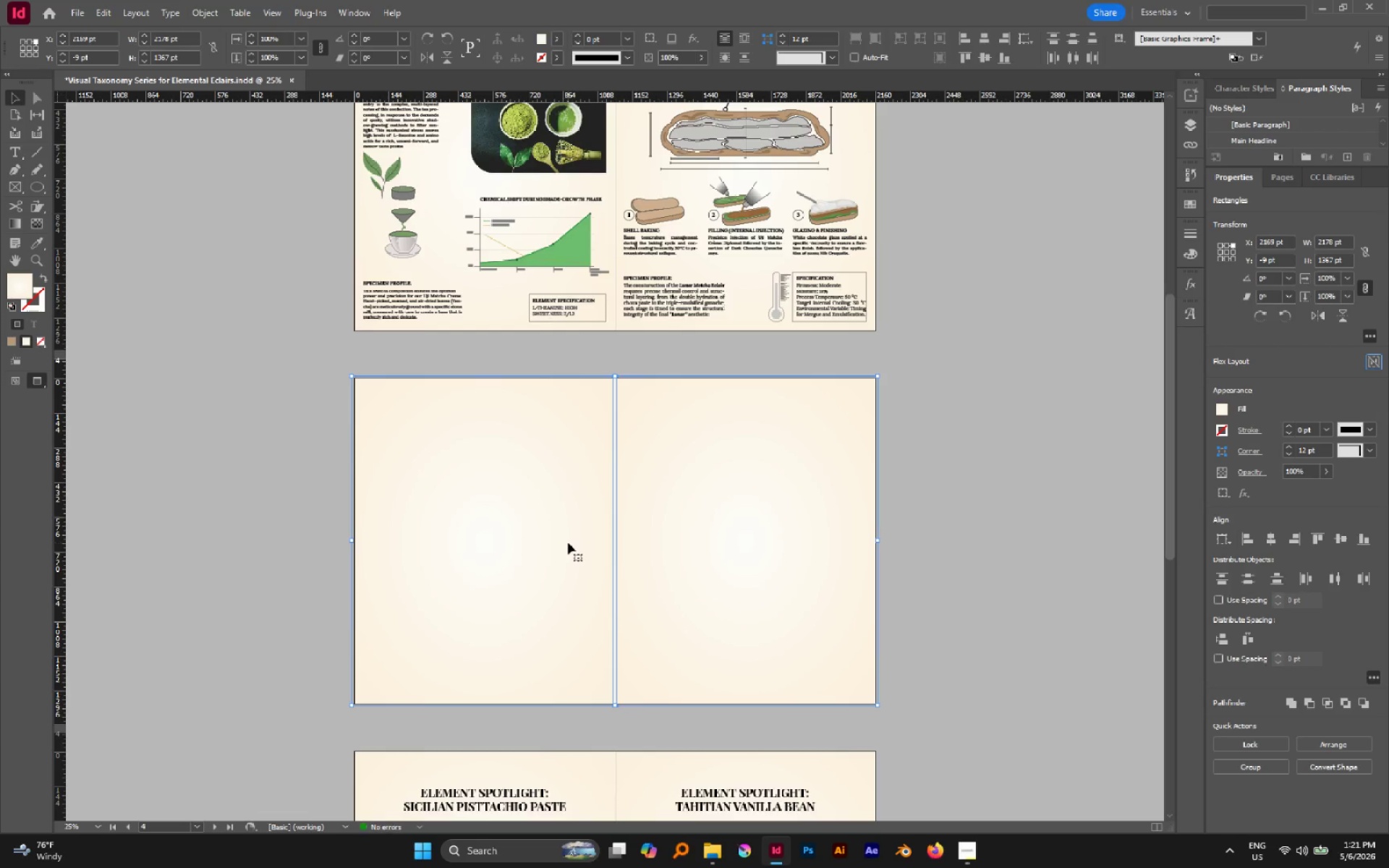 
key(Control+L)
 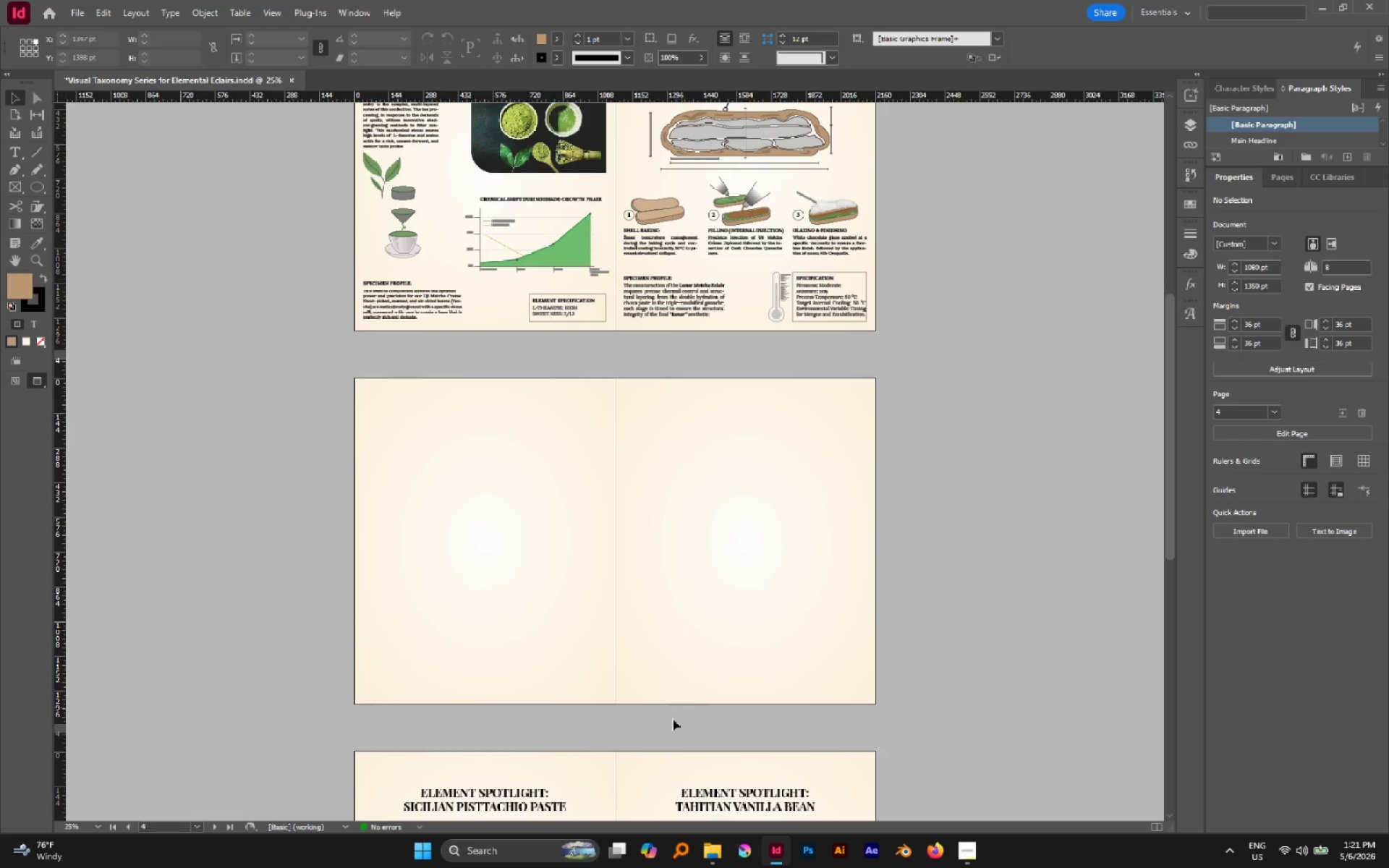 
left_click_drag(start_coordinate=[571, 740], to_coordinate=[626, 775])
 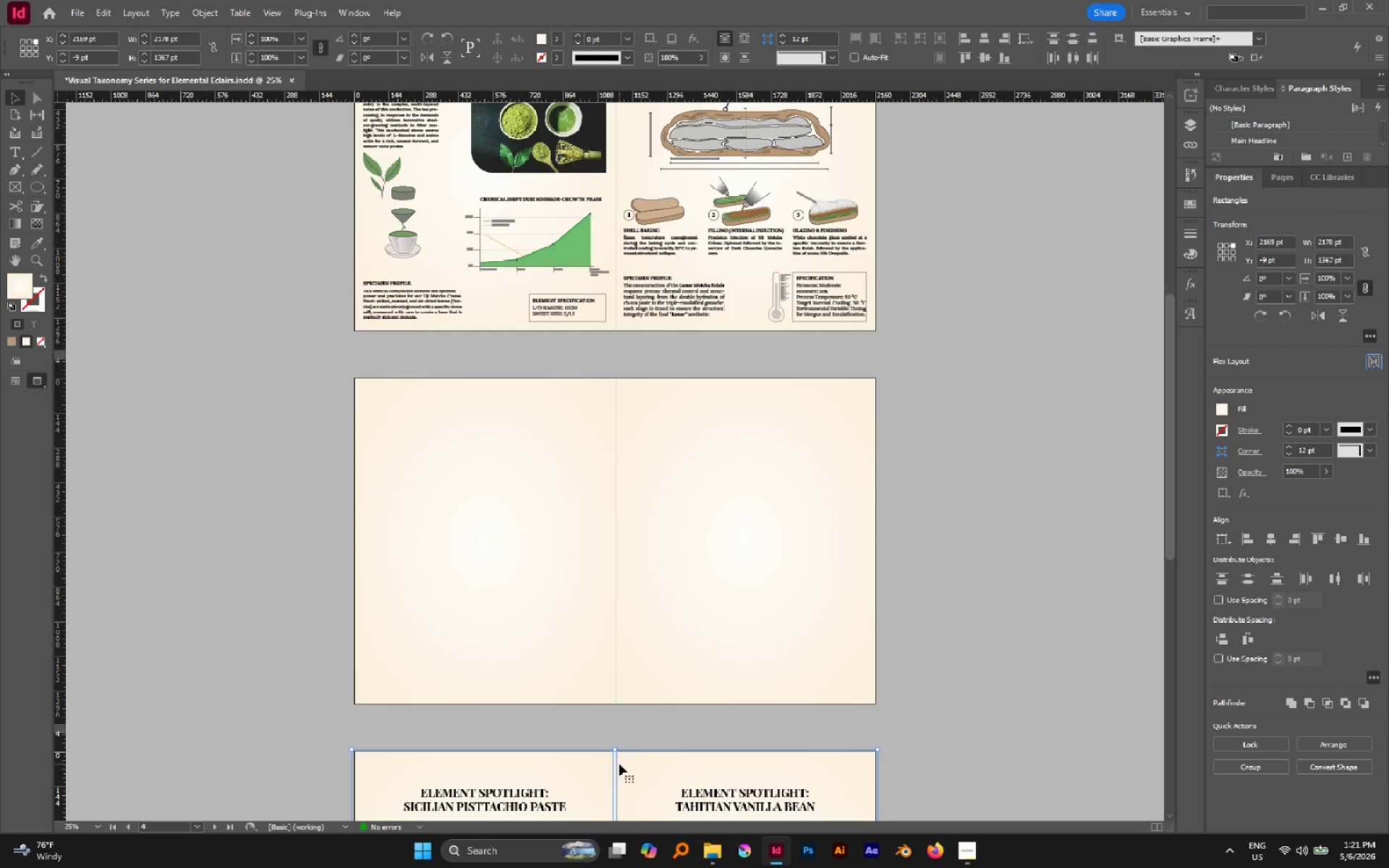 
key(Control+L)
 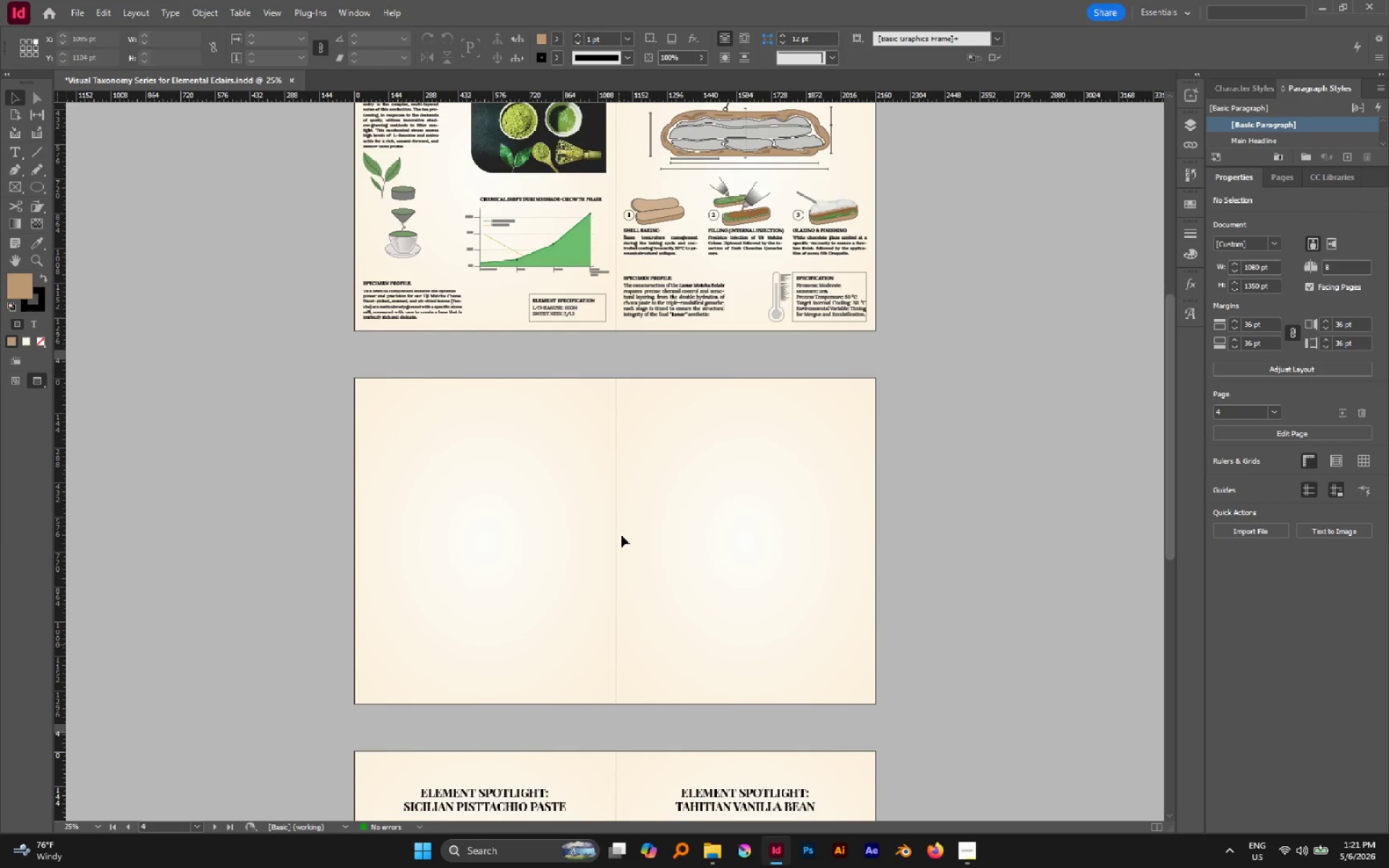 
scroll: coordinate [736, 352], scroll_direction: none, amount: 0.0
 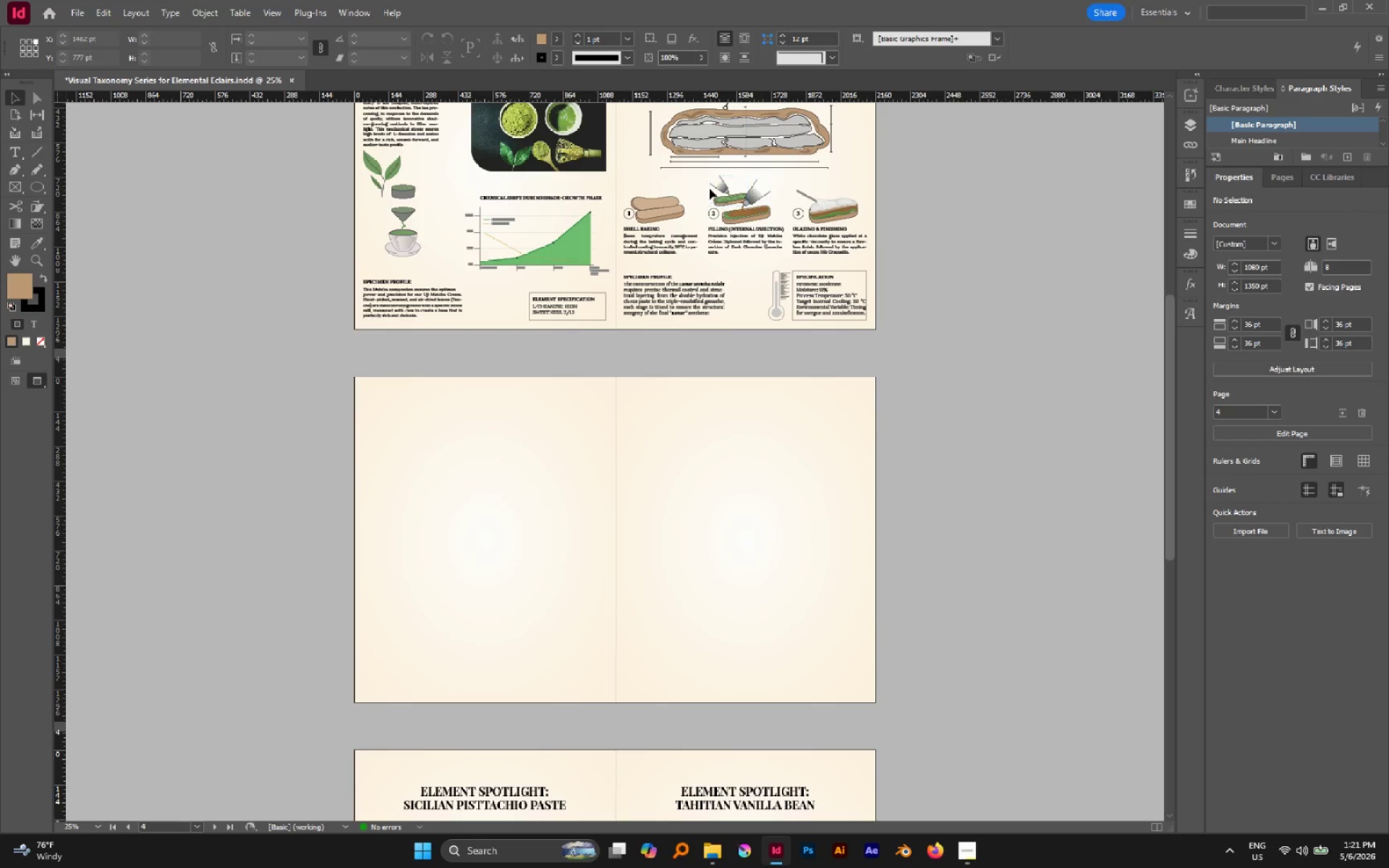 
left_click_drag(start_coordinate=[705, 186], to_coordinate=[860, 253])
 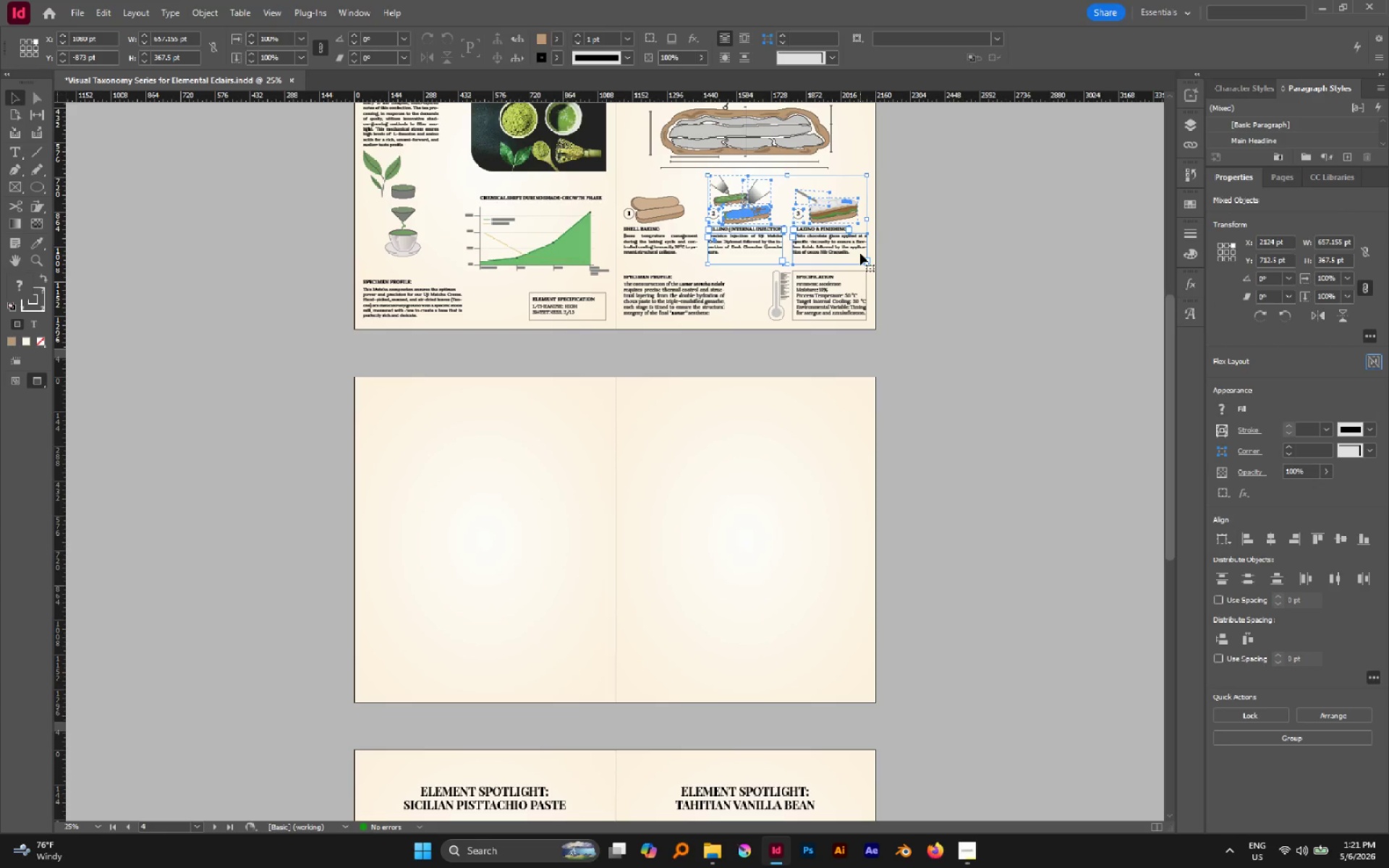 
key(Control+C)
 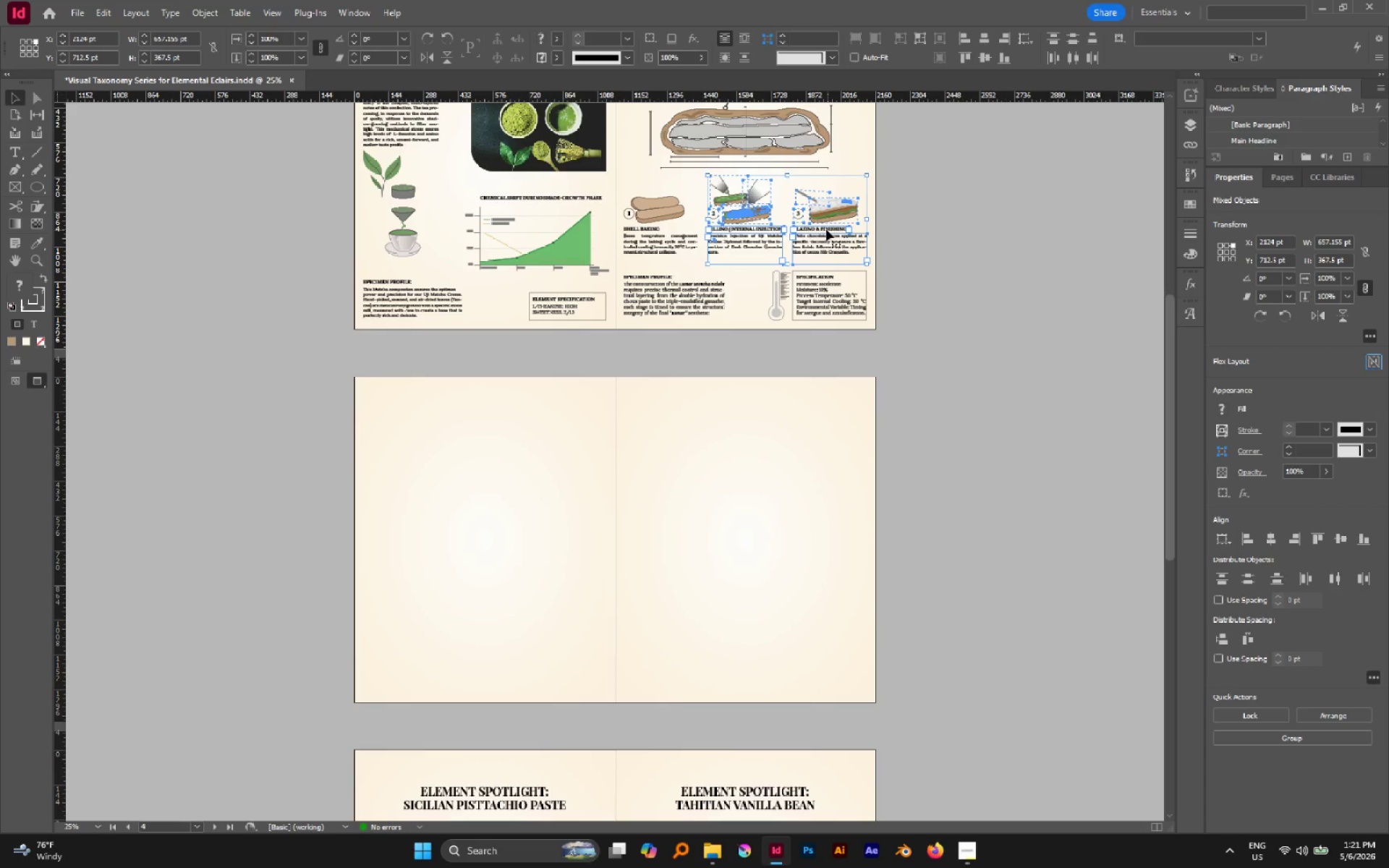 
left_click_drag(start_coordinate=[821, 214], to_coordinate=[618, 512])
 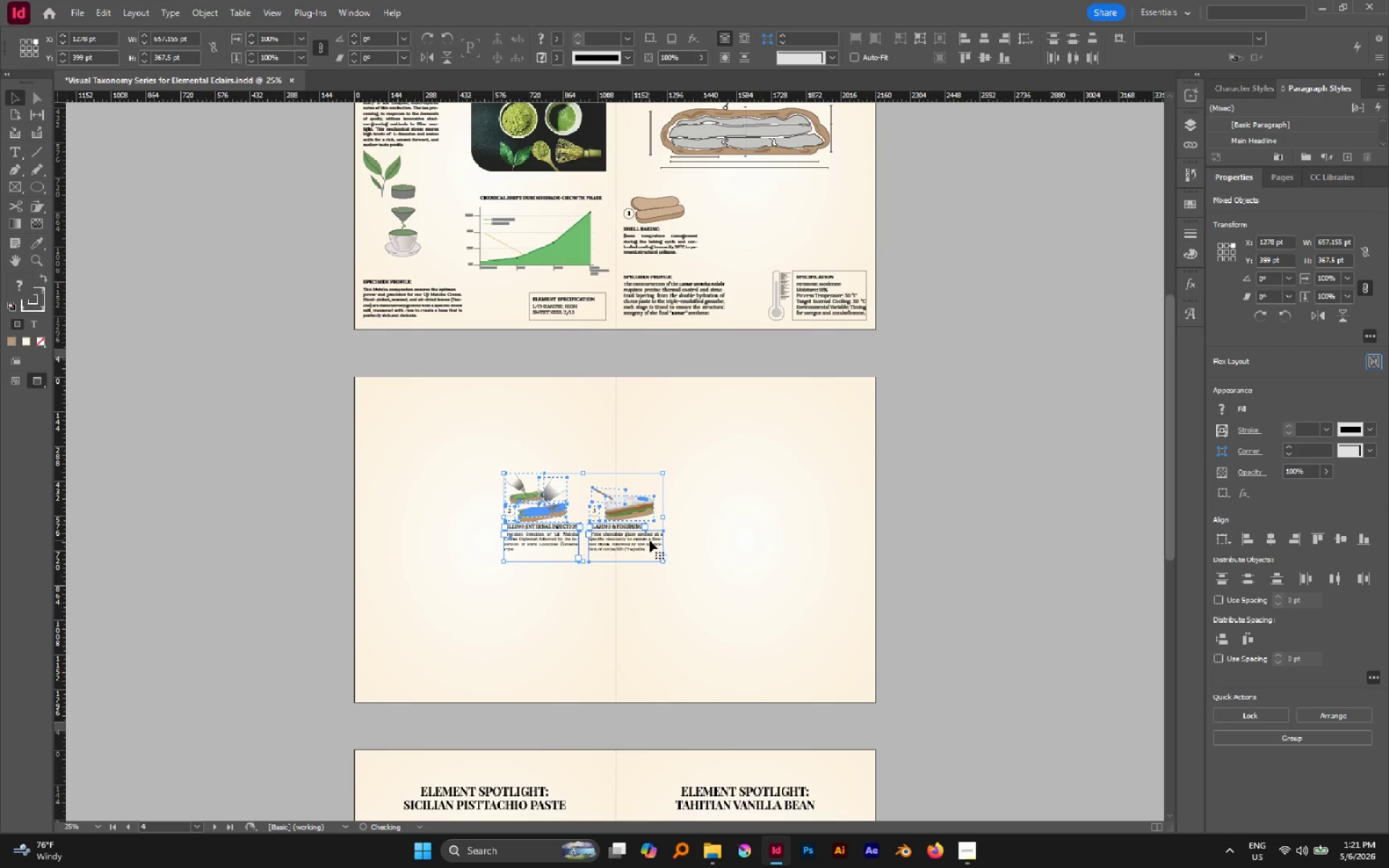 
hold_key(key=ControlLeft, duration=4.41)
hold_key(key=ShiftLeft, duration=4.25)
left_click_drag(start_coordinate=[665, 519], to_coordinate=[872, 529])
 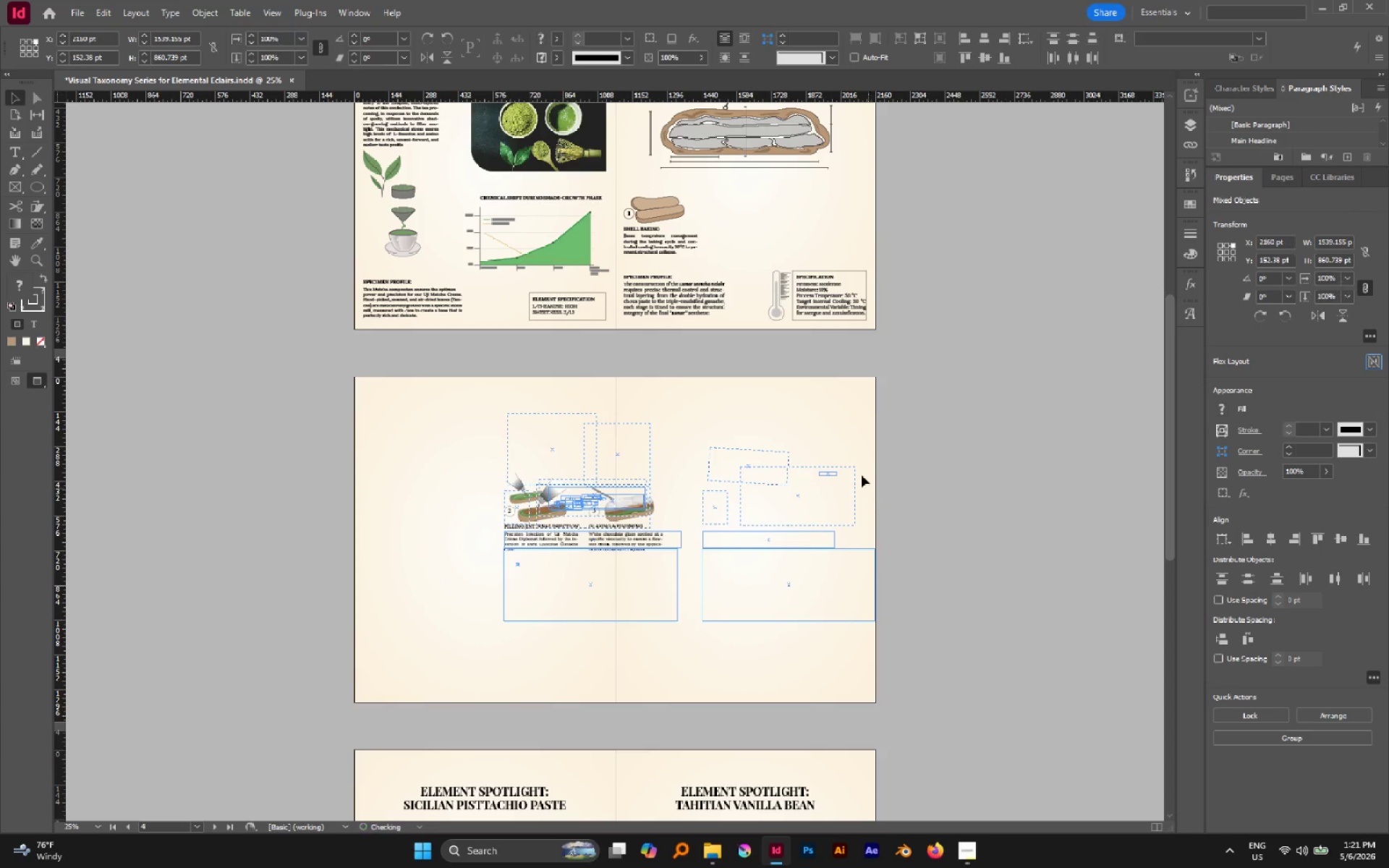 
left_click([1002, 444])
 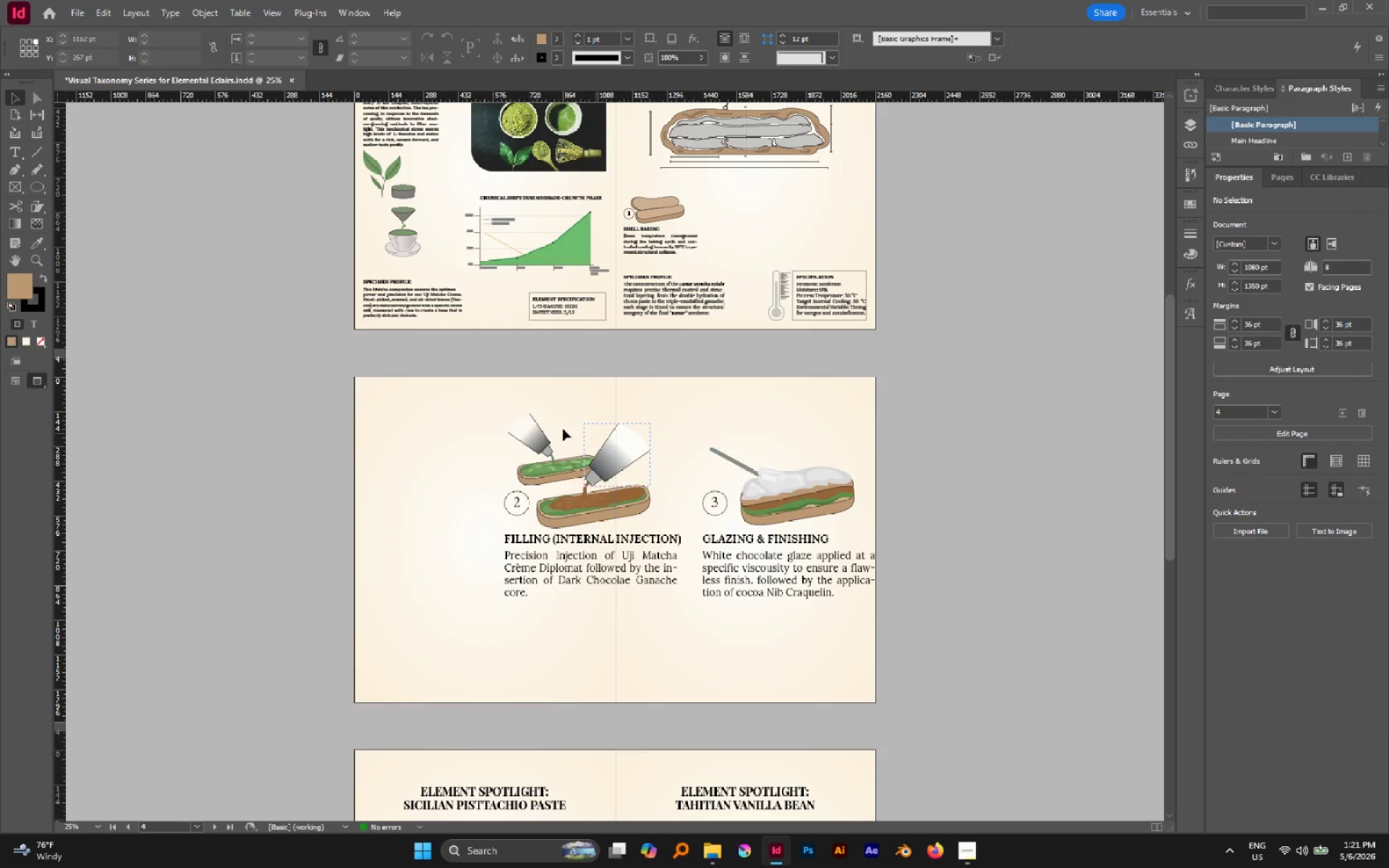 
left_click_drag(start_coordinate=[471, 408], to_coordinate=[650, 622])
 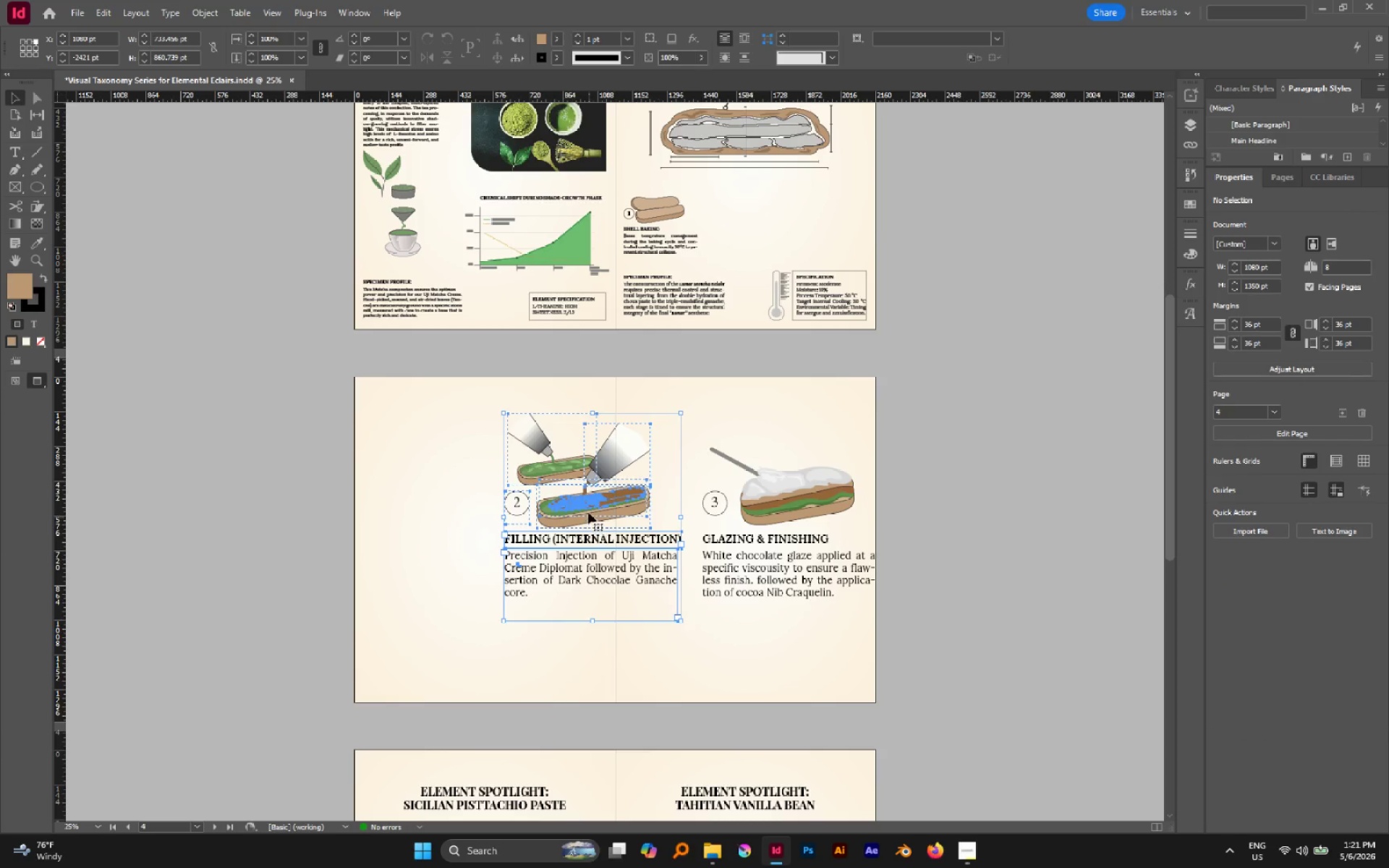 
left_click_drag(start_coordinate=[588, 512], to_coordinate=[459, 498])
 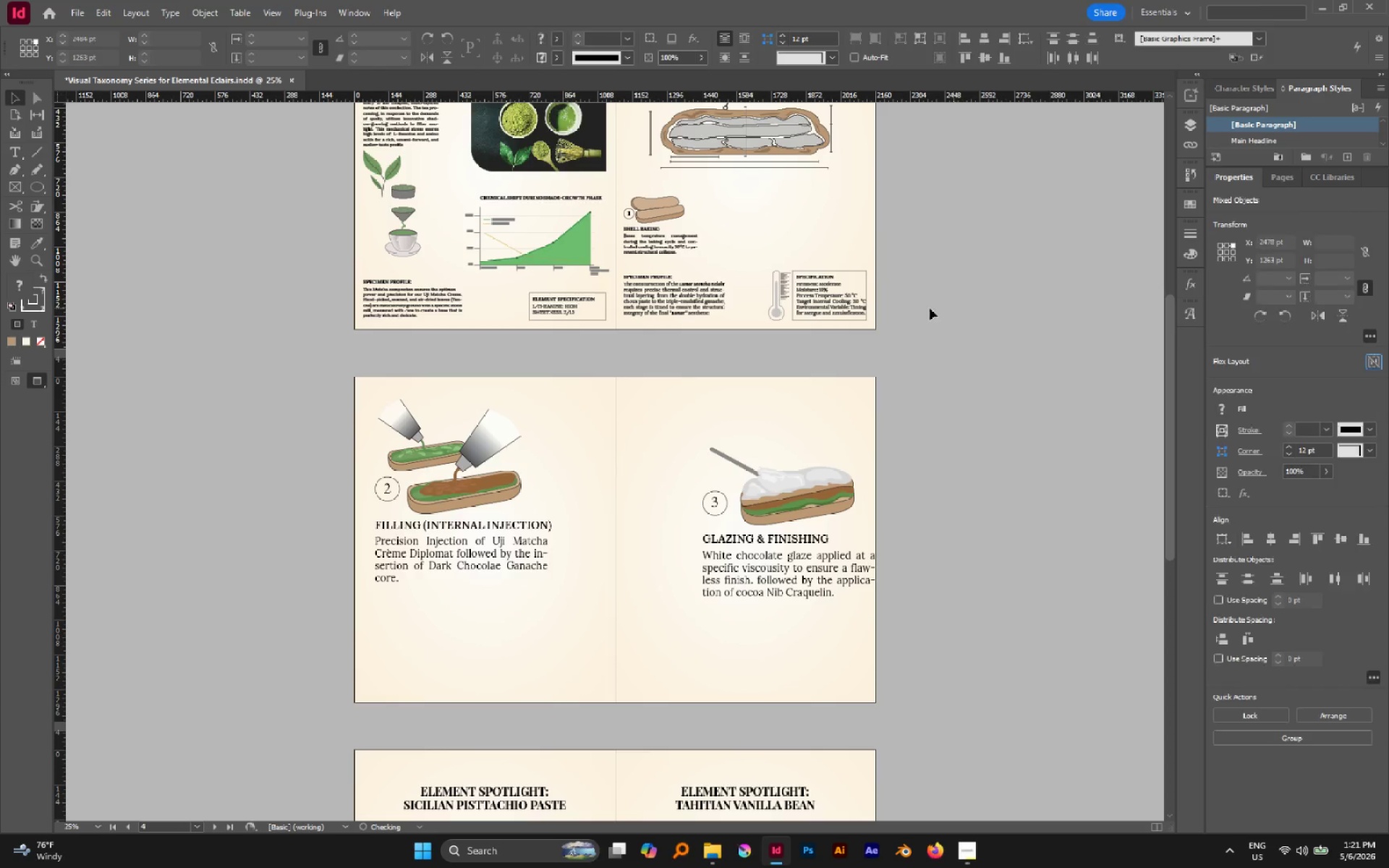 
scroll: coordinate [867, 292], scroll_direction: up, amount: 3.0
 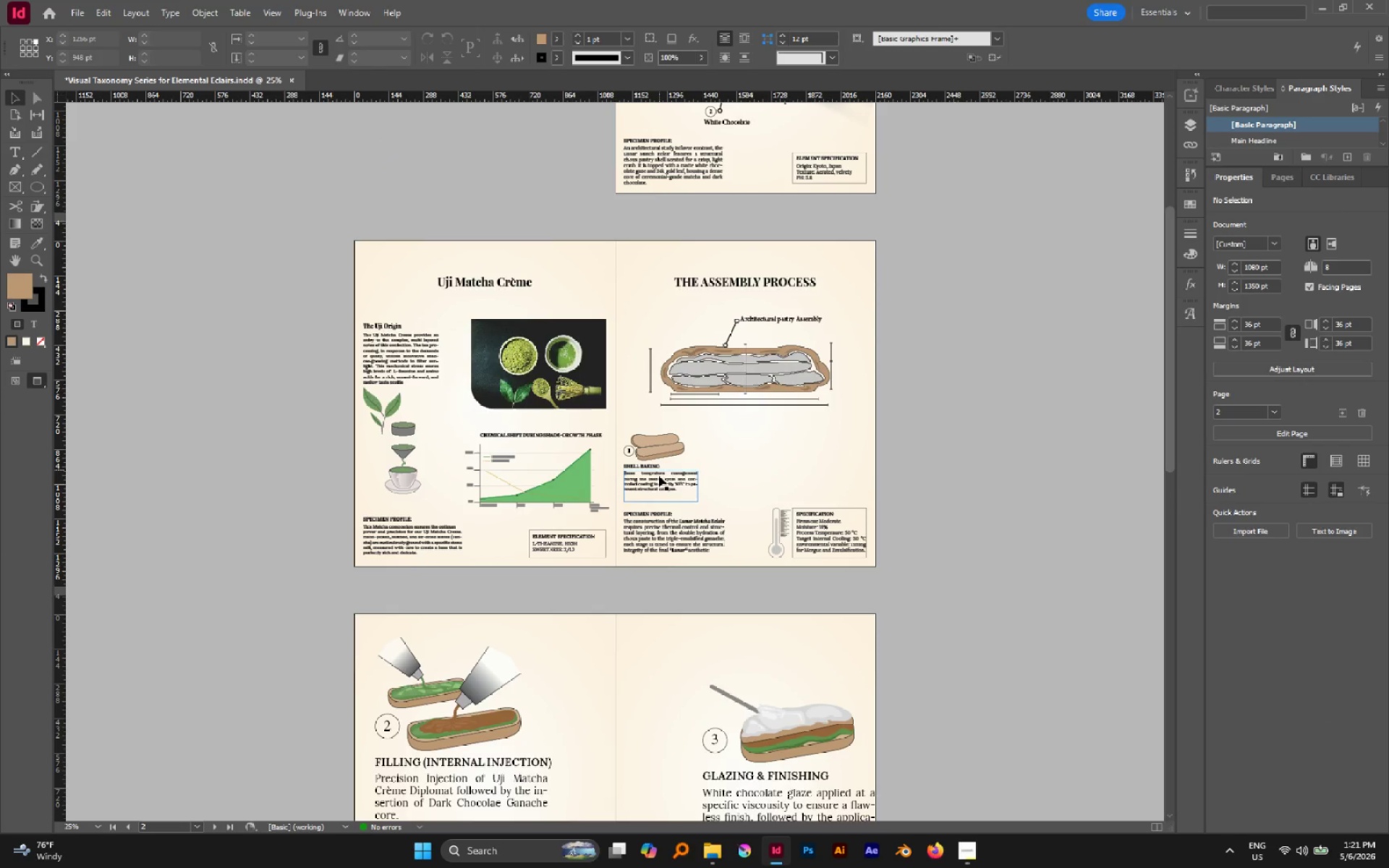 
left_click([659, 480])
 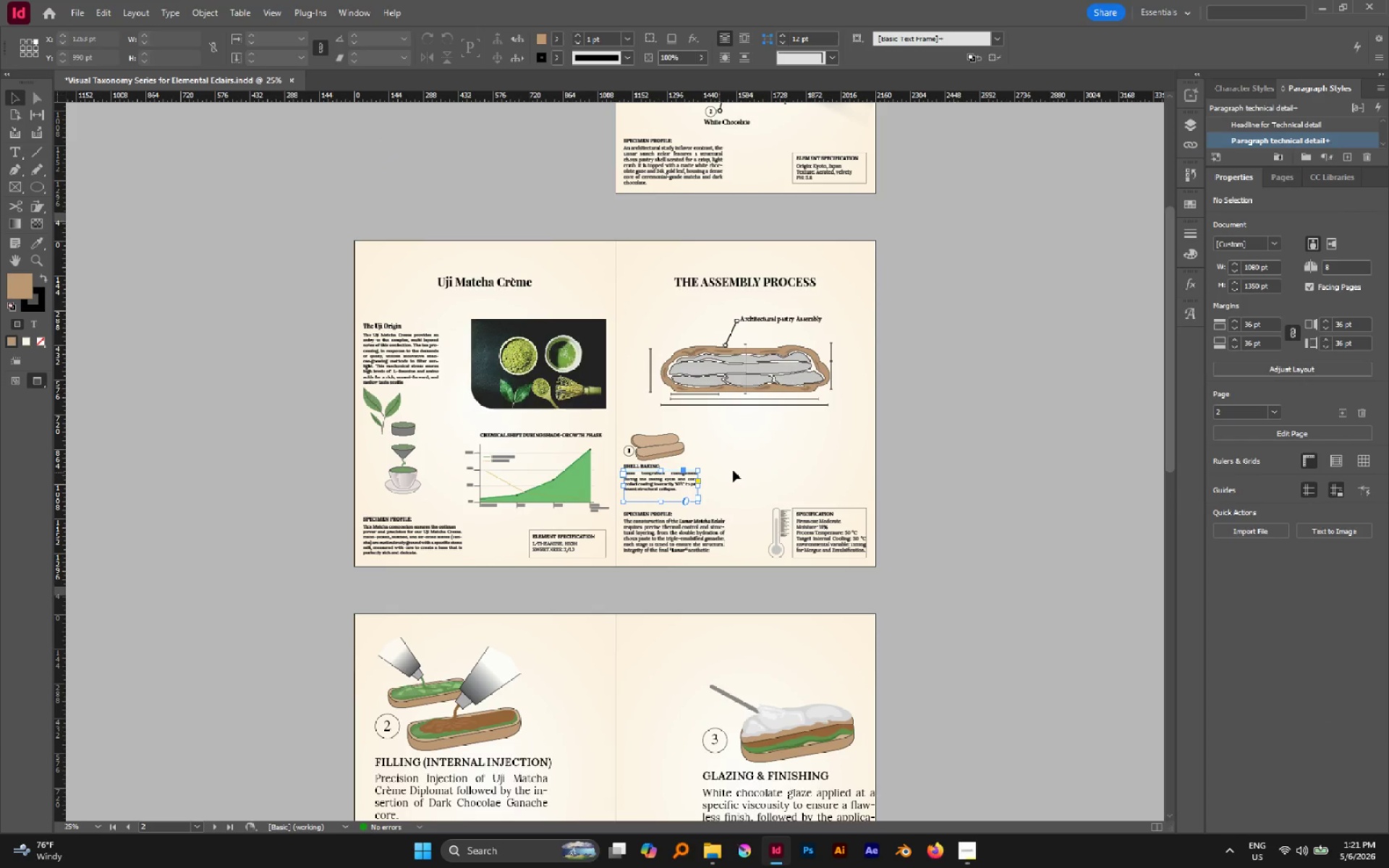 
hold_key(key=AltLeft, duration=0.7)
scroll: coordinate [734, 468], scroll_direction: up, amount: 3.0
 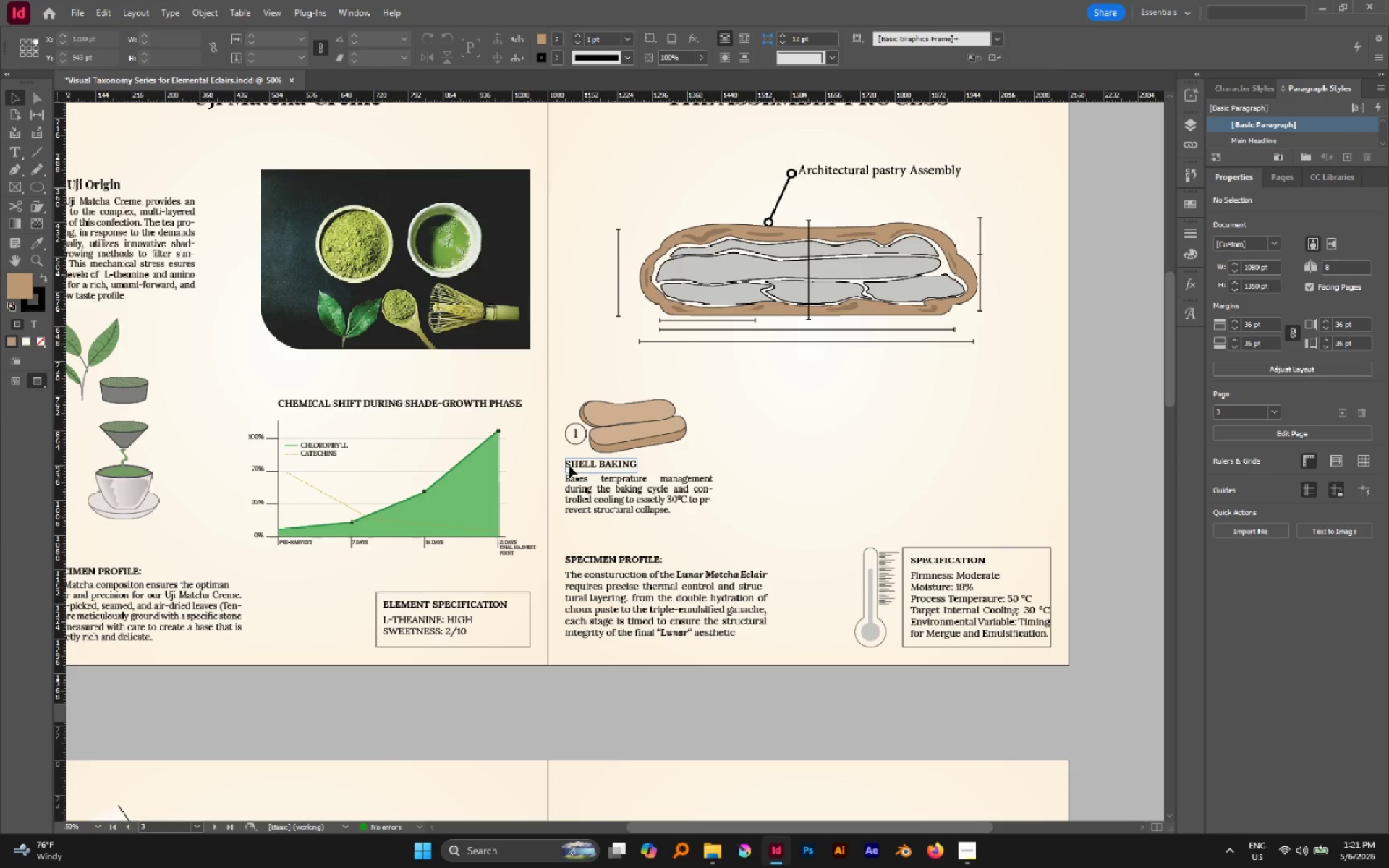 
left_click_drag(start_coordinate=[556, 463], to_coordinate=[626, 509])
 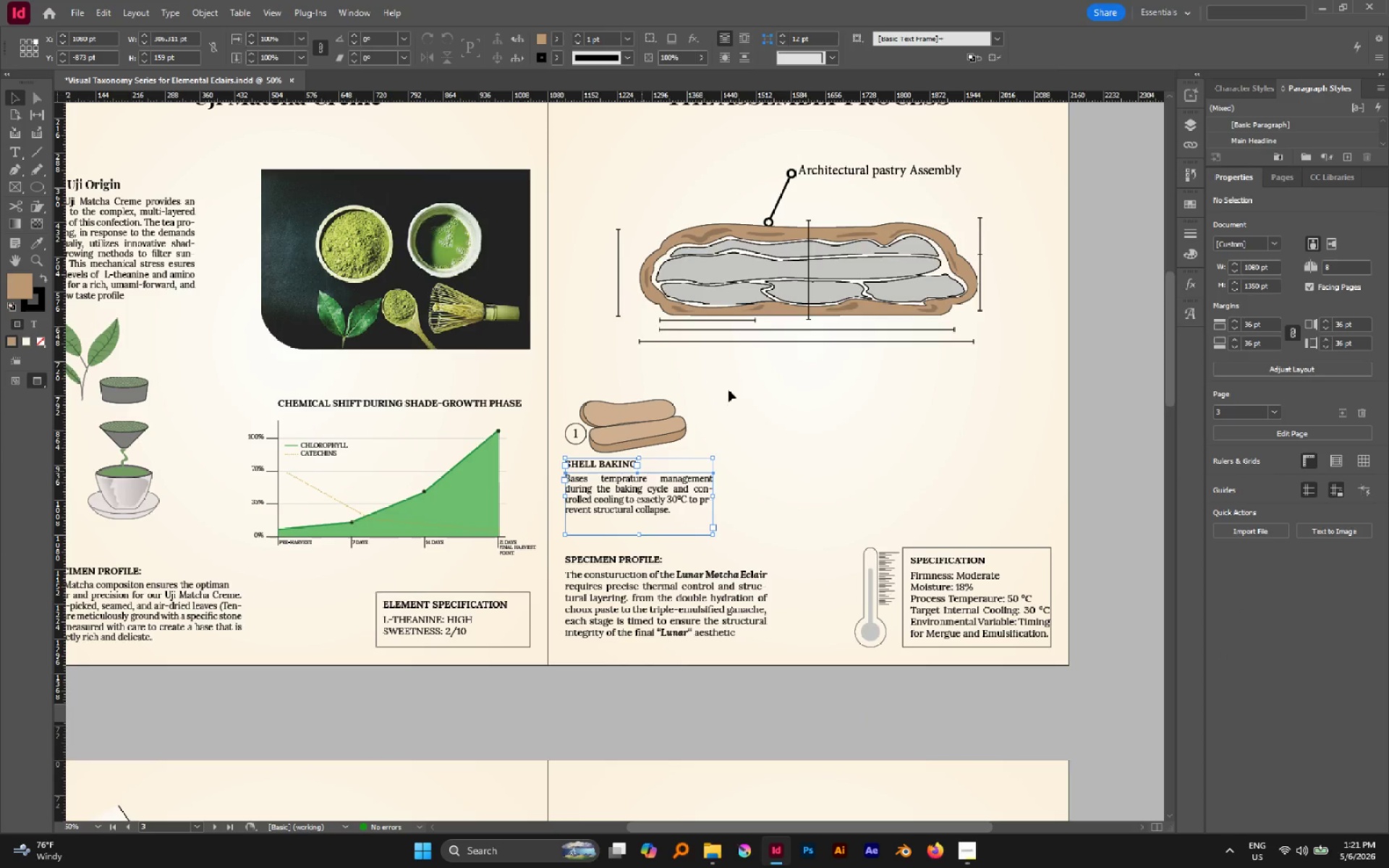 
scroll: coordinate [798, 340], scroll_direction: up, amount: 2.0
 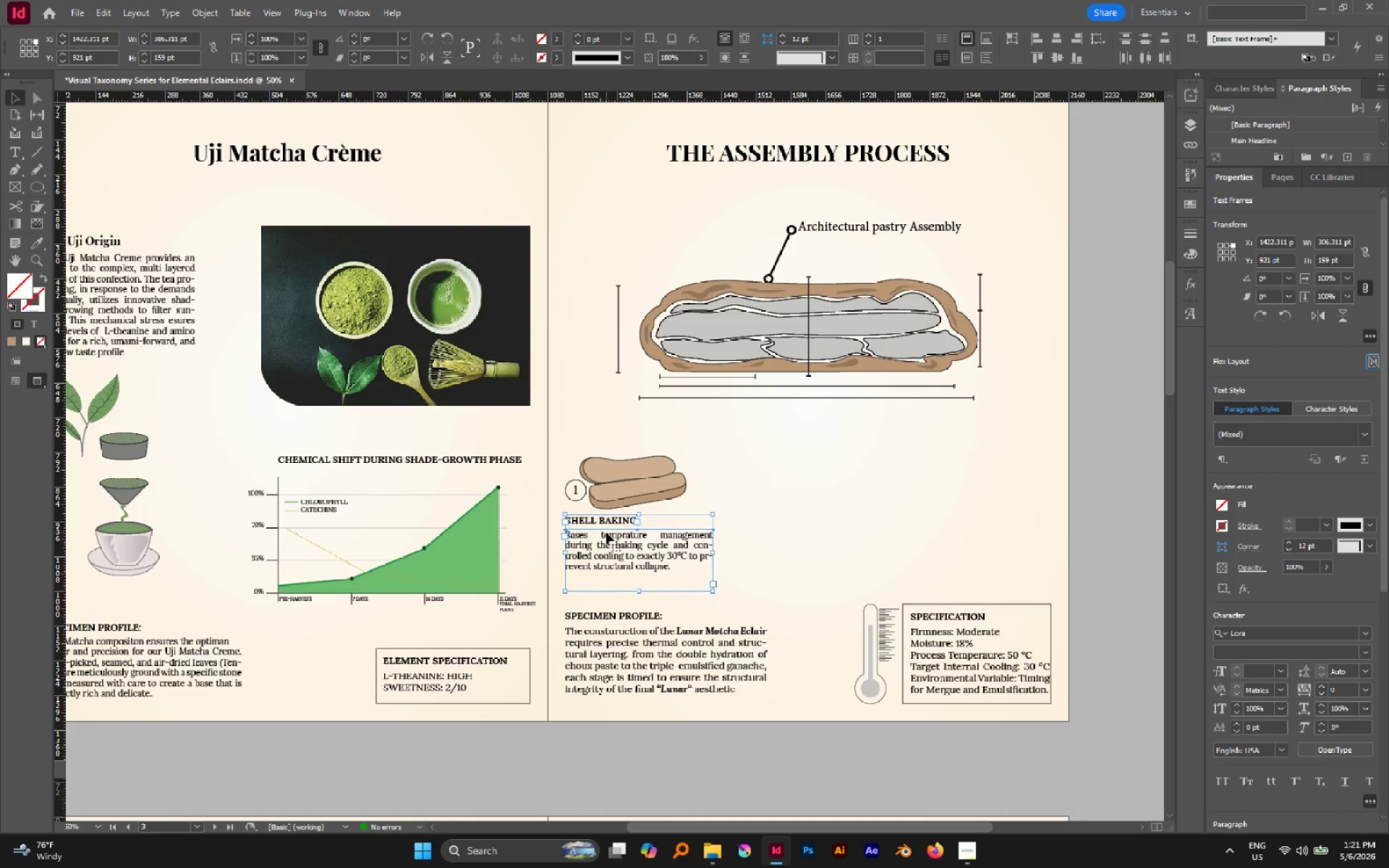 
left_click_drag(start_coordinate=[612, 535], to_coordinate=[792, 475])
 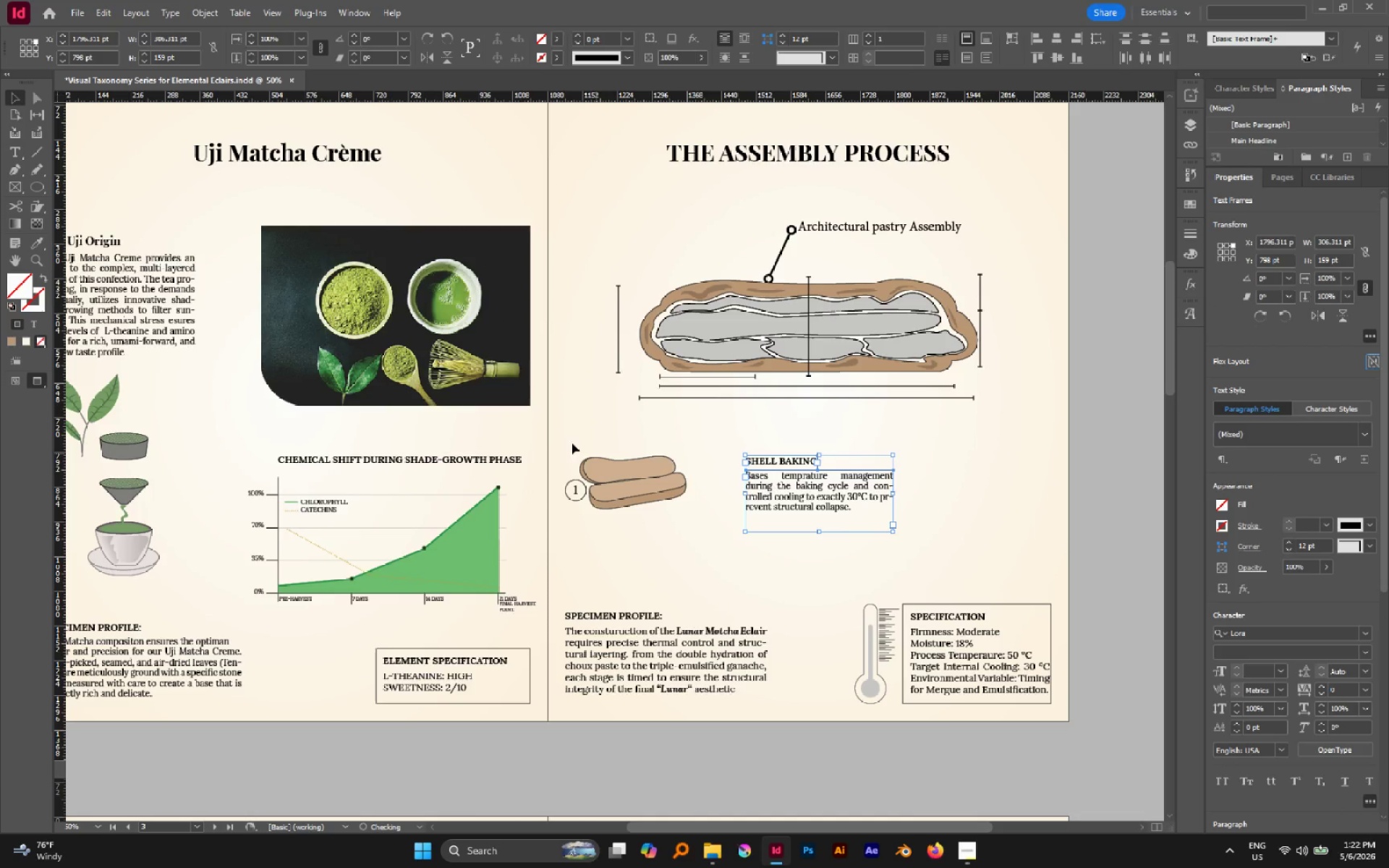 
left_click_drag(start_coordinate=[555, 438], to_coordinate=[639, 521])
 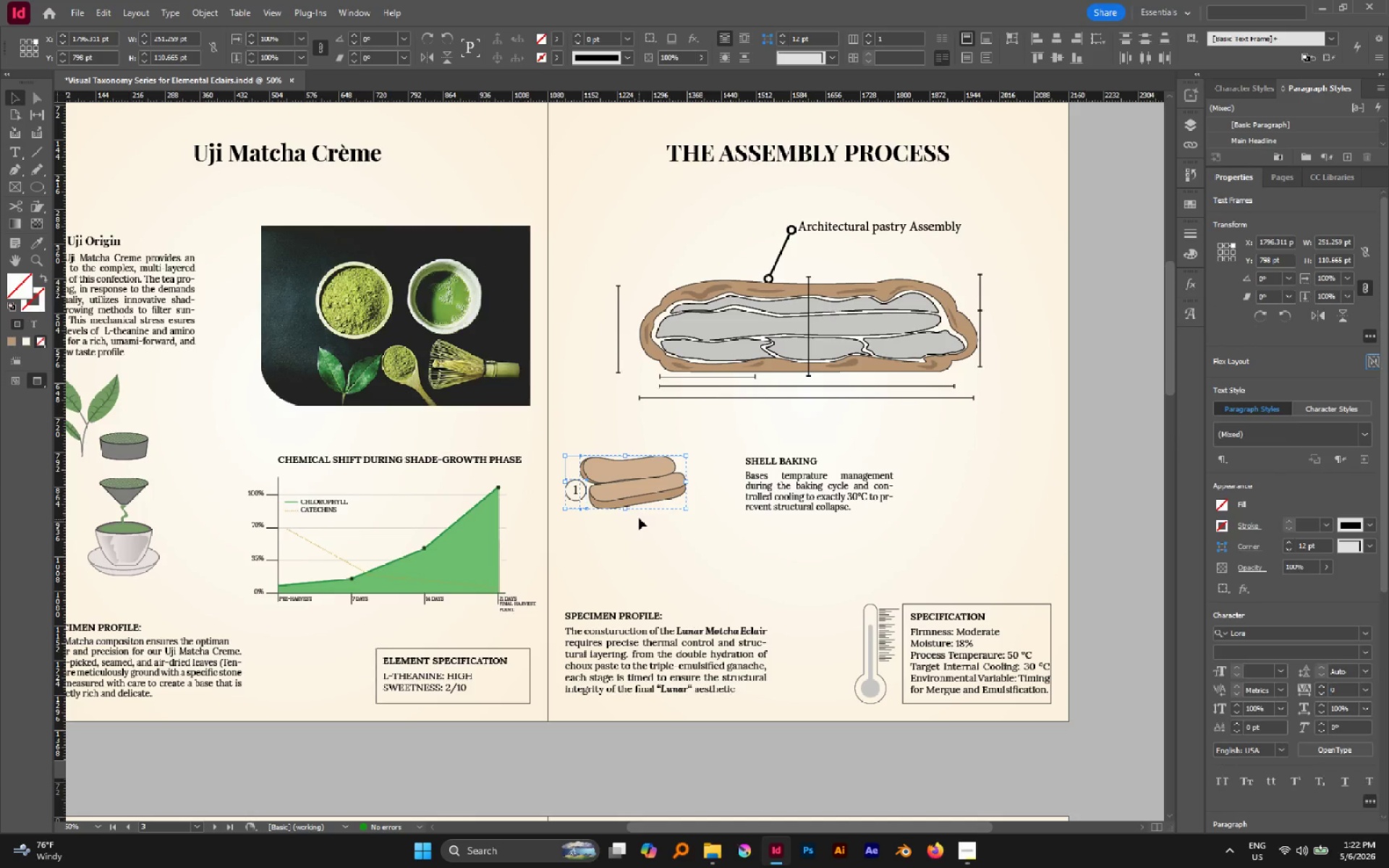 
key(Control+G)
 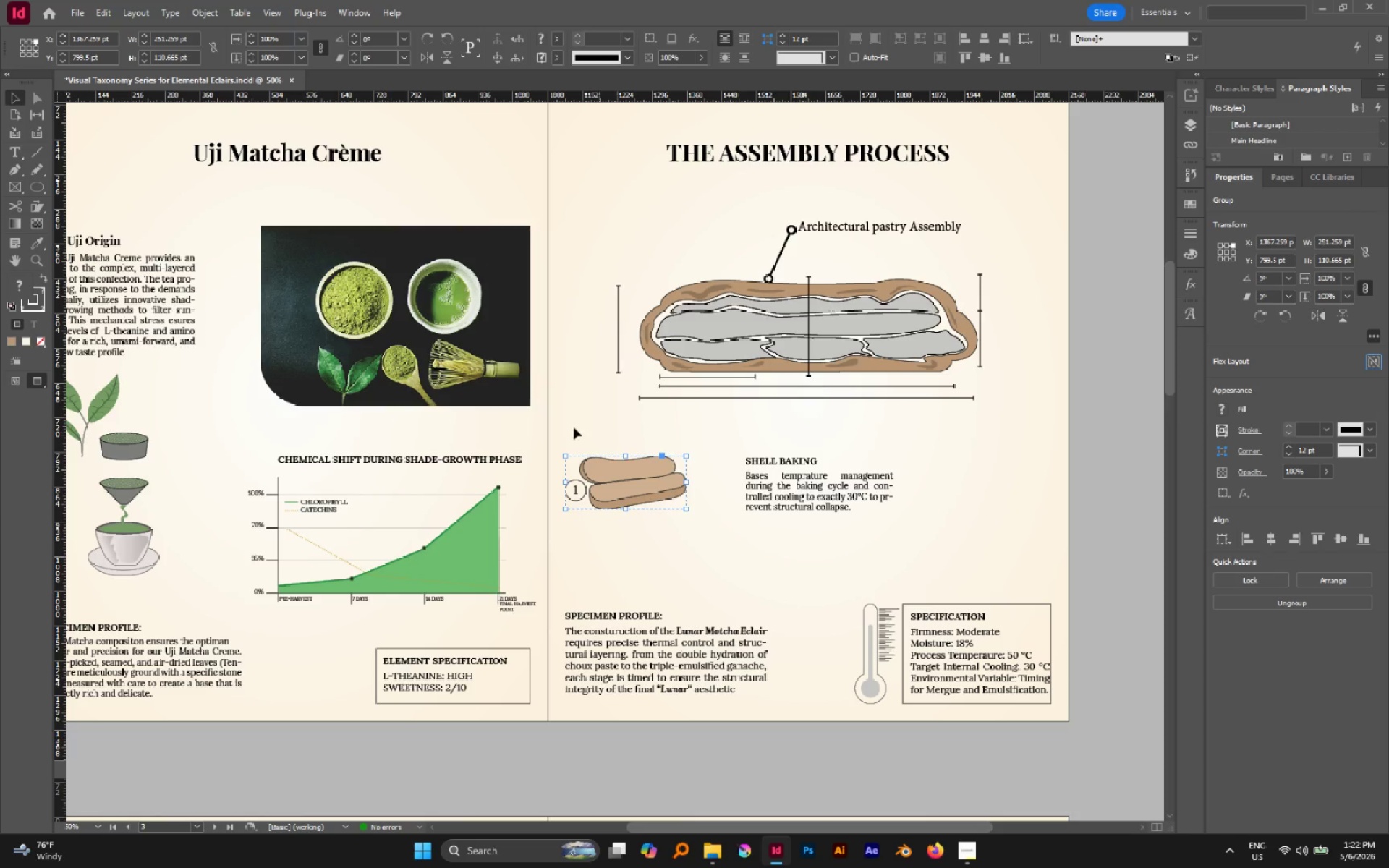 
left_click_drag(start_coordinate=[560, 427], to_coordinate=[839, 547])
 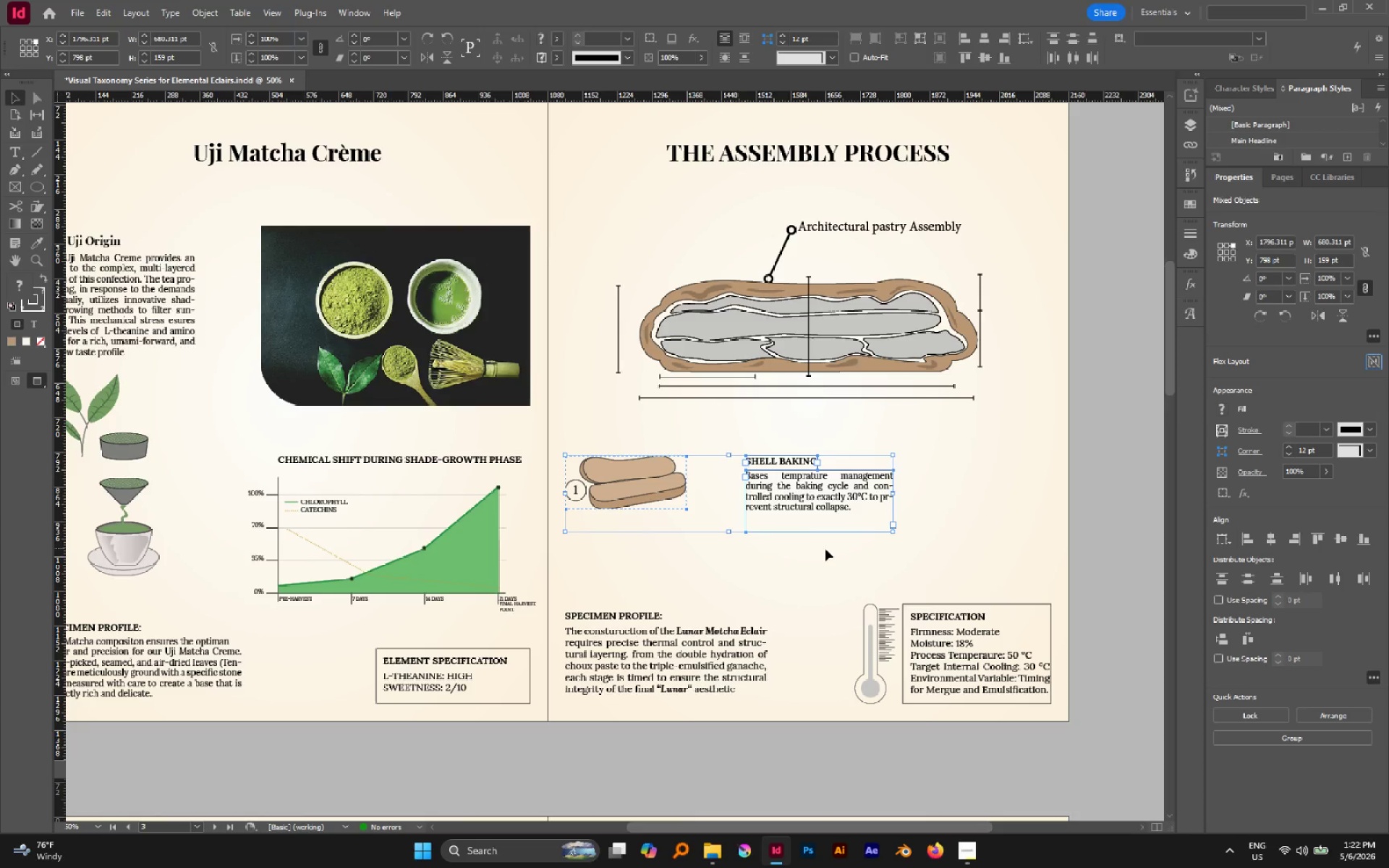 
left_click([814, 556])
 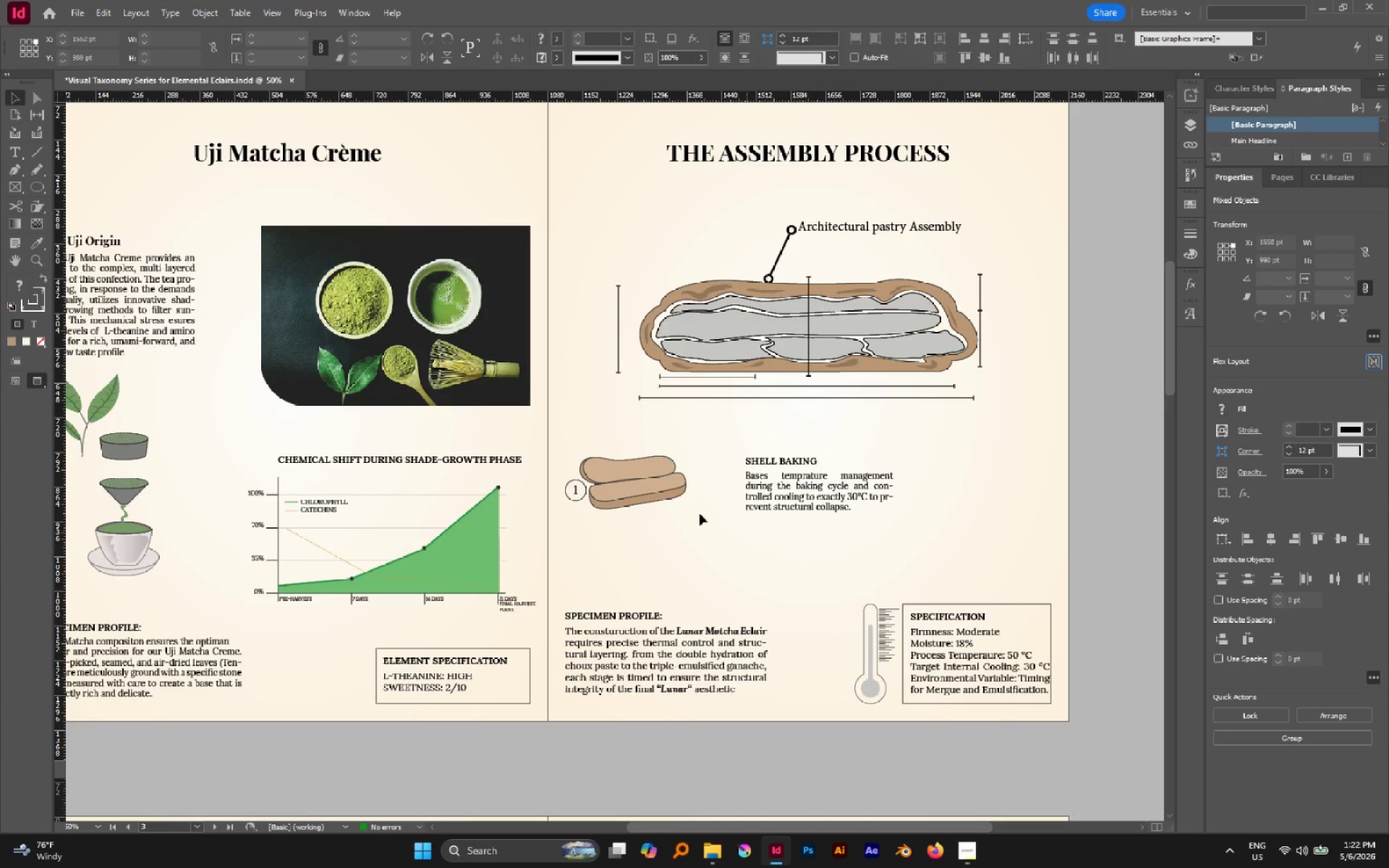 
left_click([660, 498])
 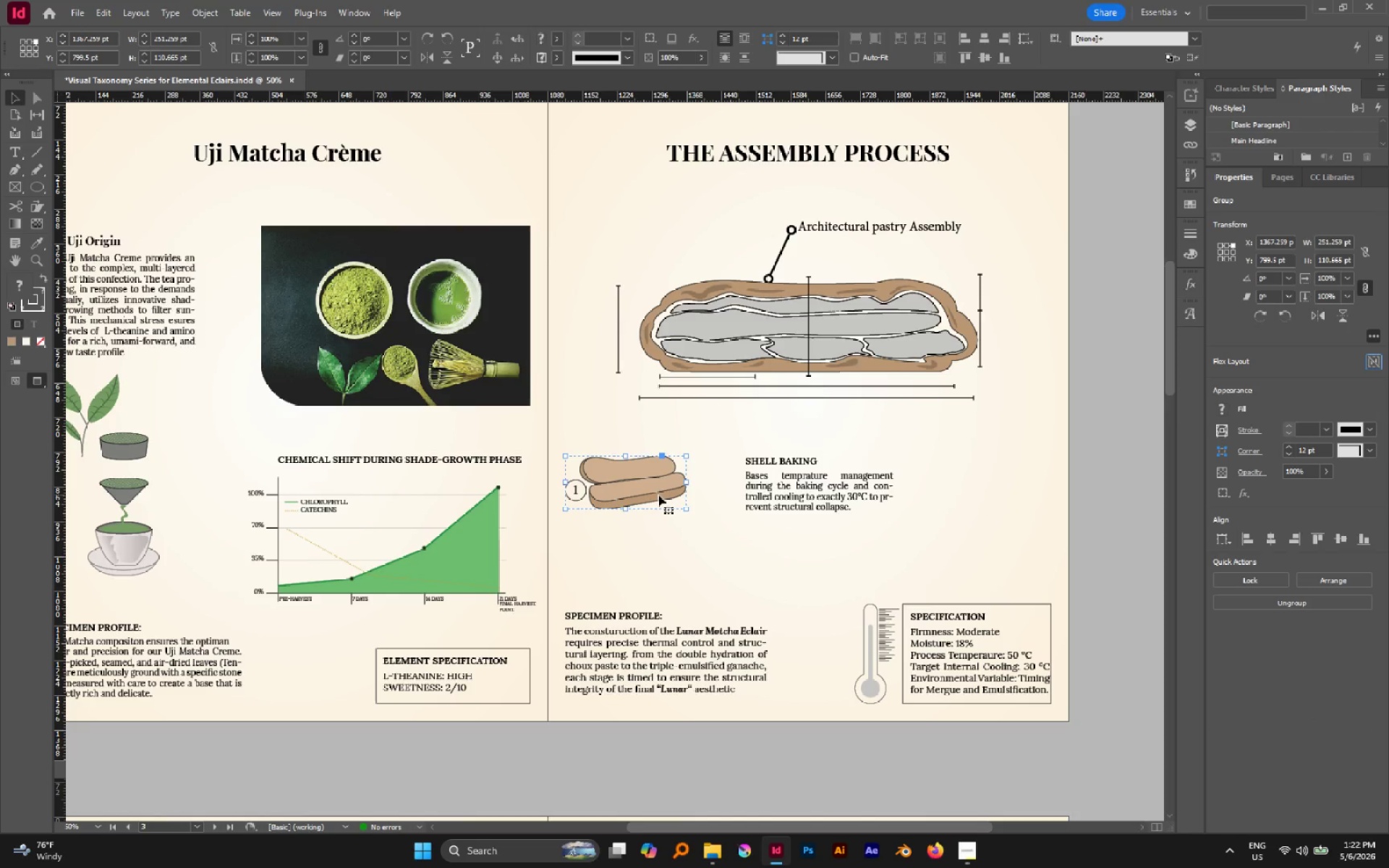 
left_click_drag(start_coordinate=[658, 495], to_coordinate=[674, 515])
 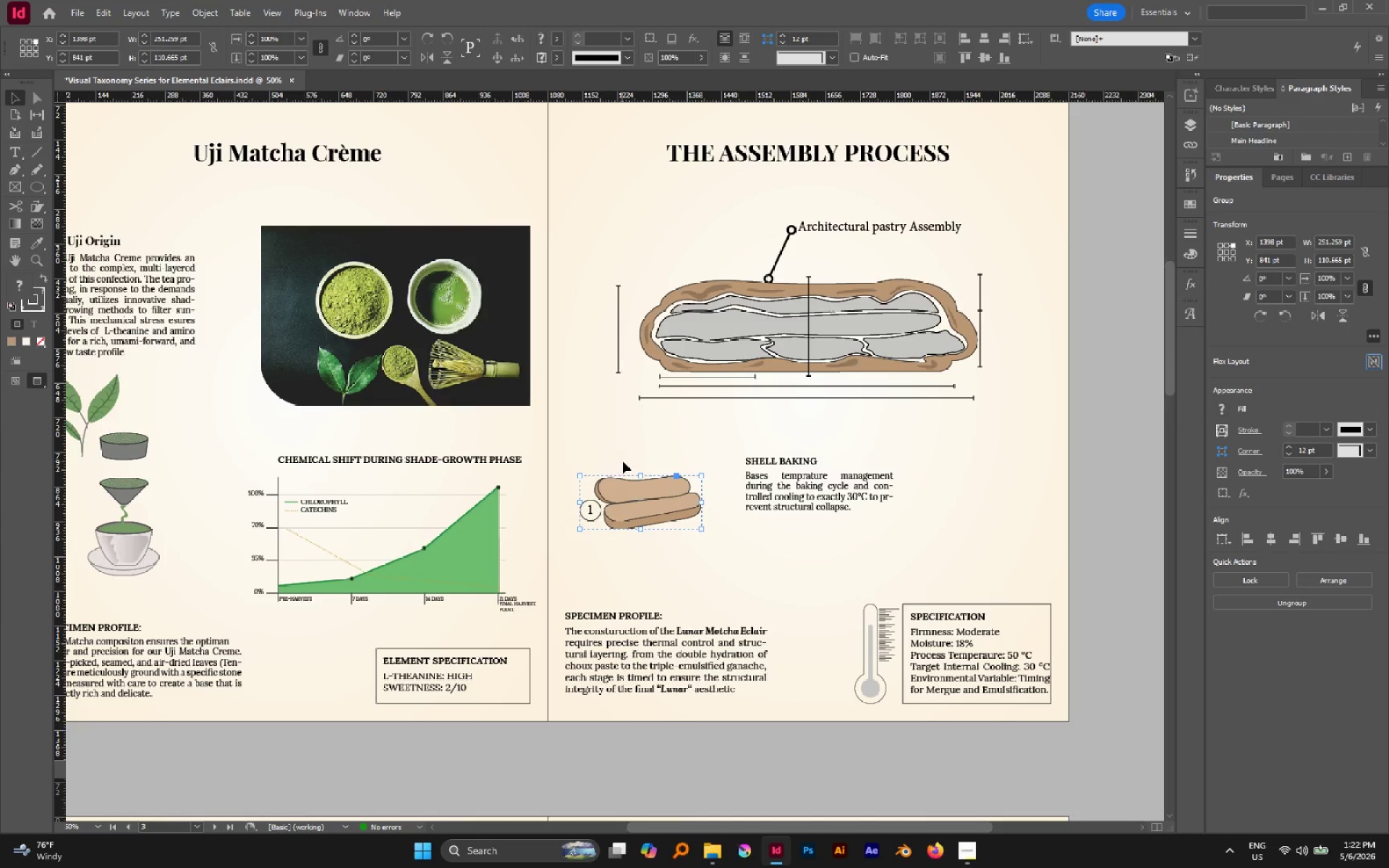 
key(Control+Z)
 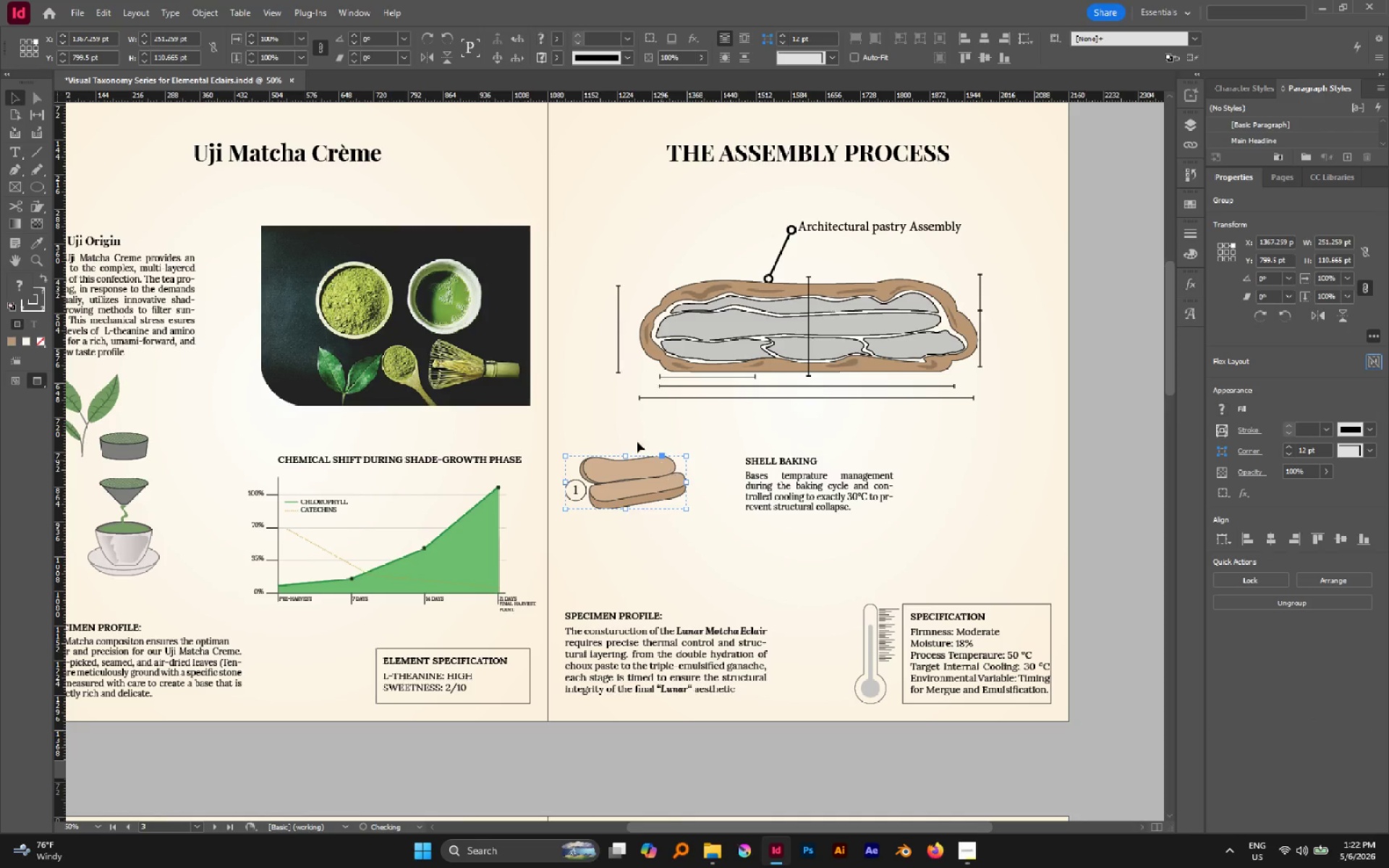 
left_click([622, 432])
 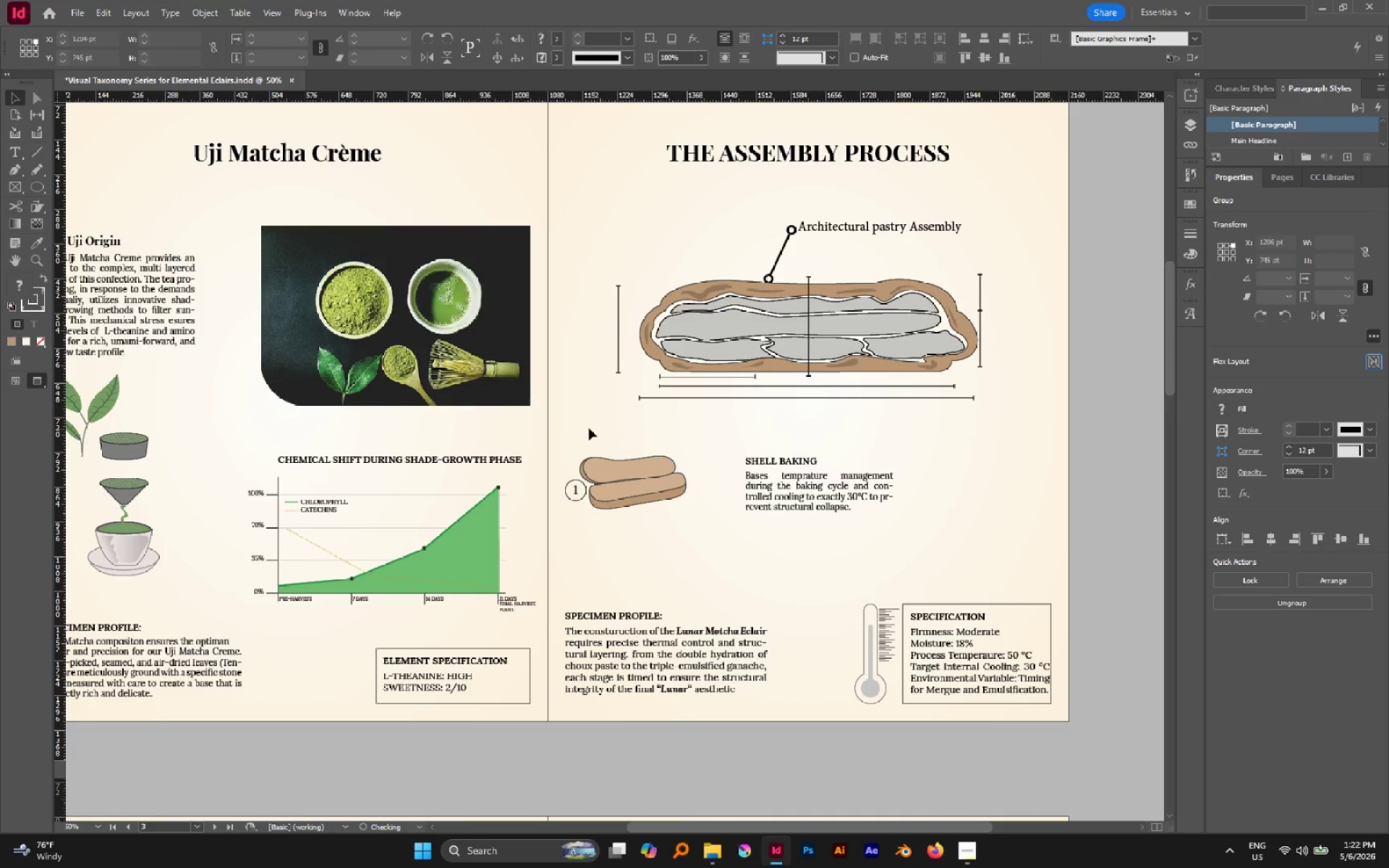 
left_click_drag(start_coordinate=[587, 428], to_coordinate=[878, 550])
 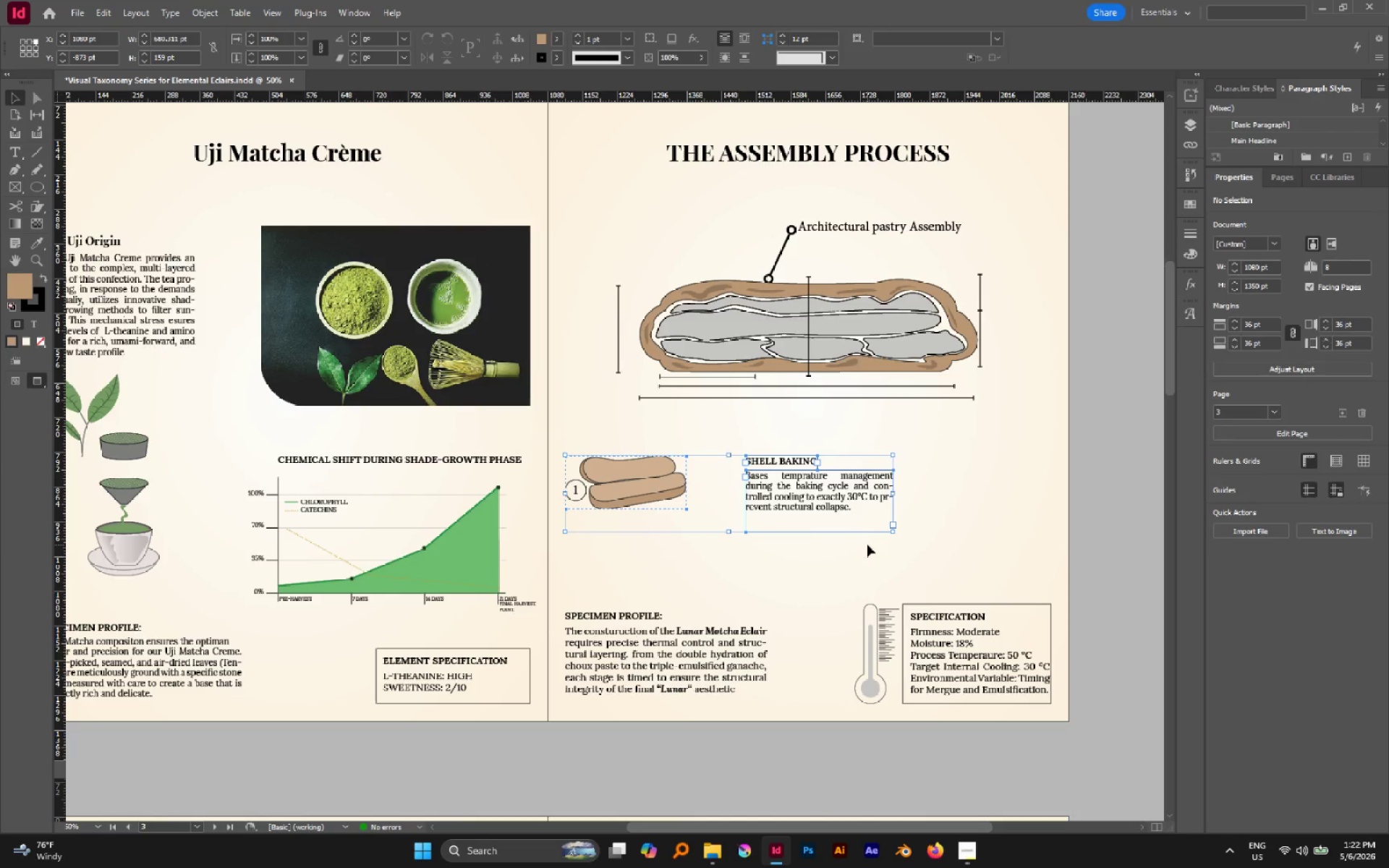 
hold_key(key=ControlLeft, duration=1.17)
 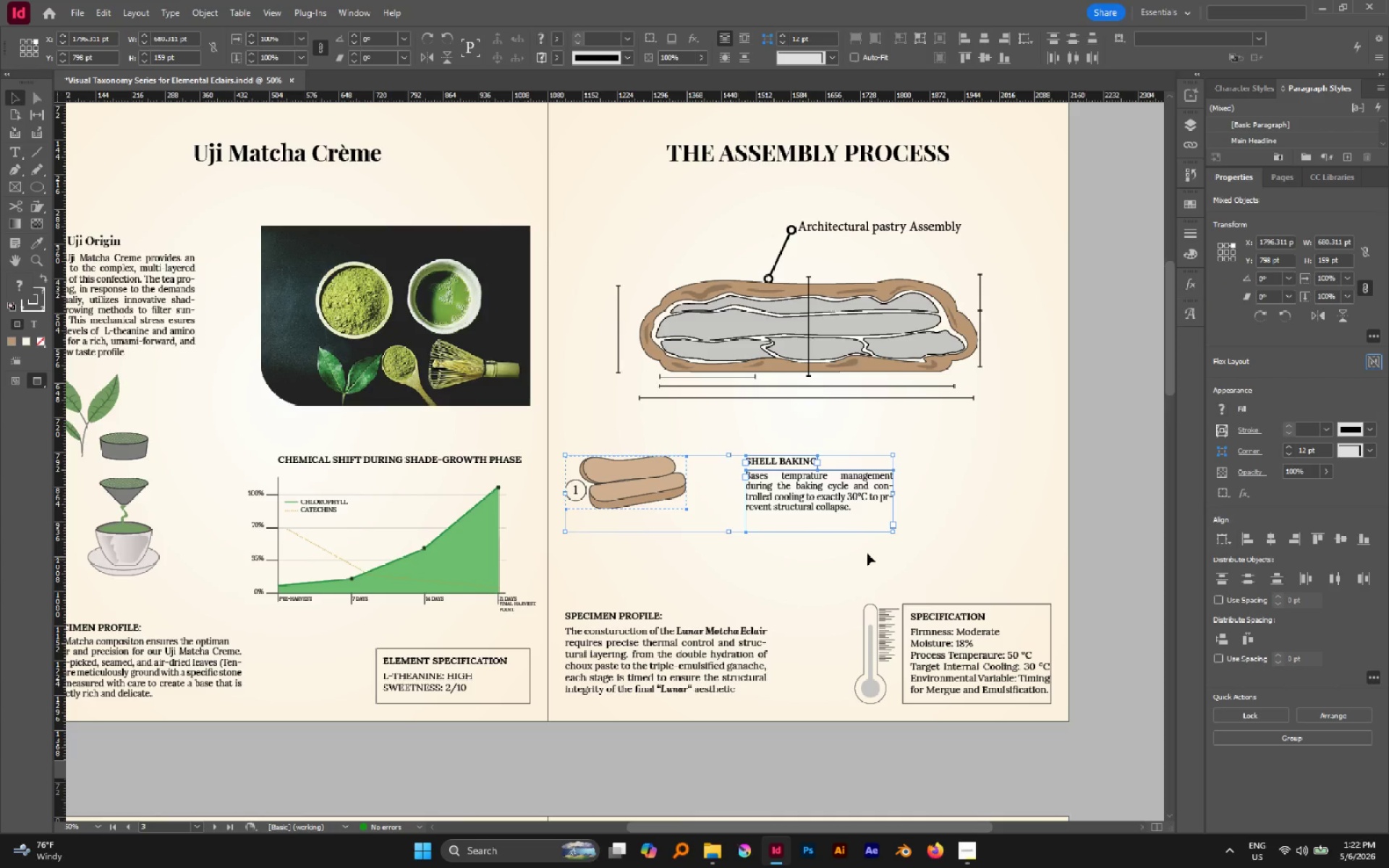 
left_click([867, 553])
 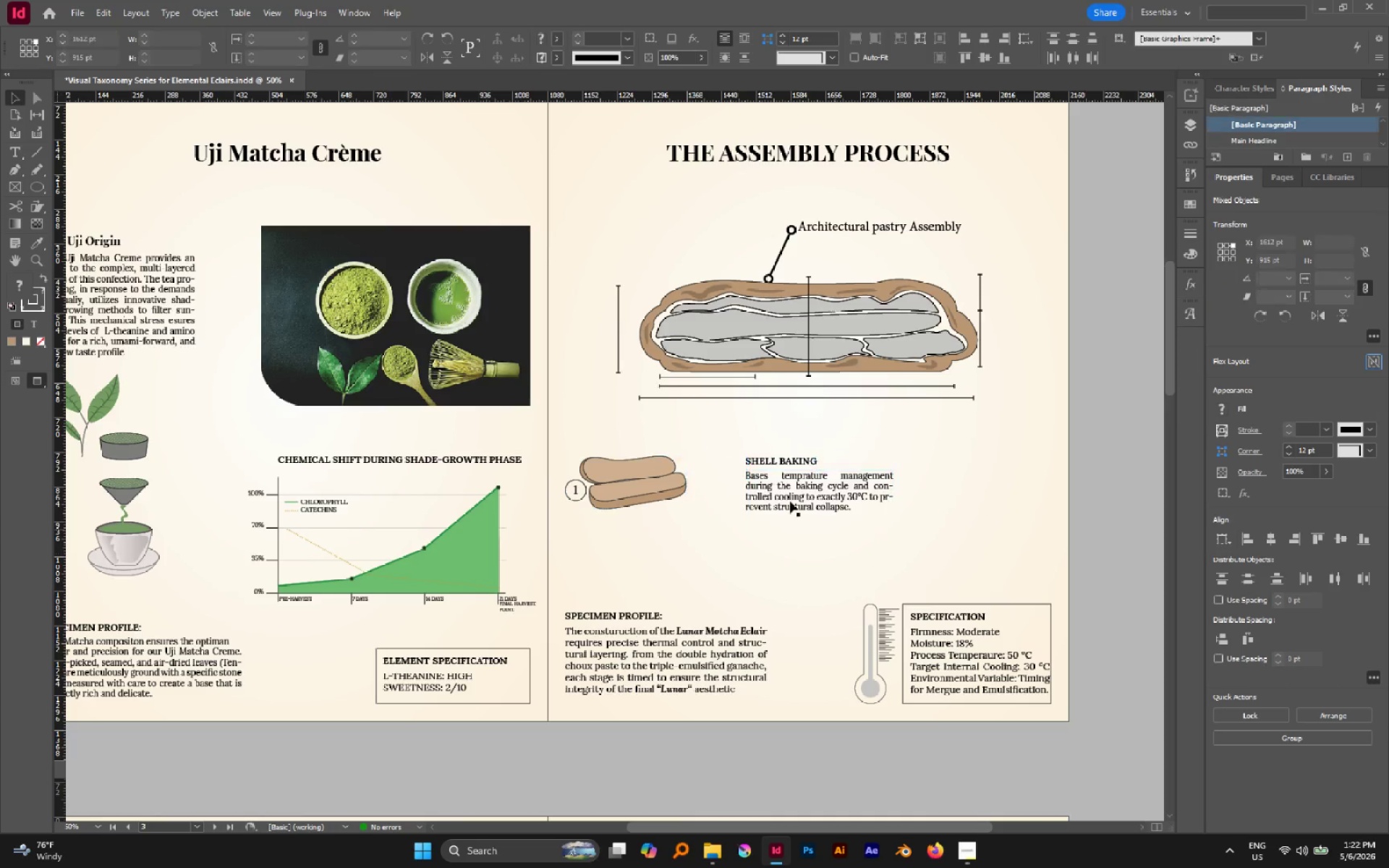 
double_click([790, 501])
 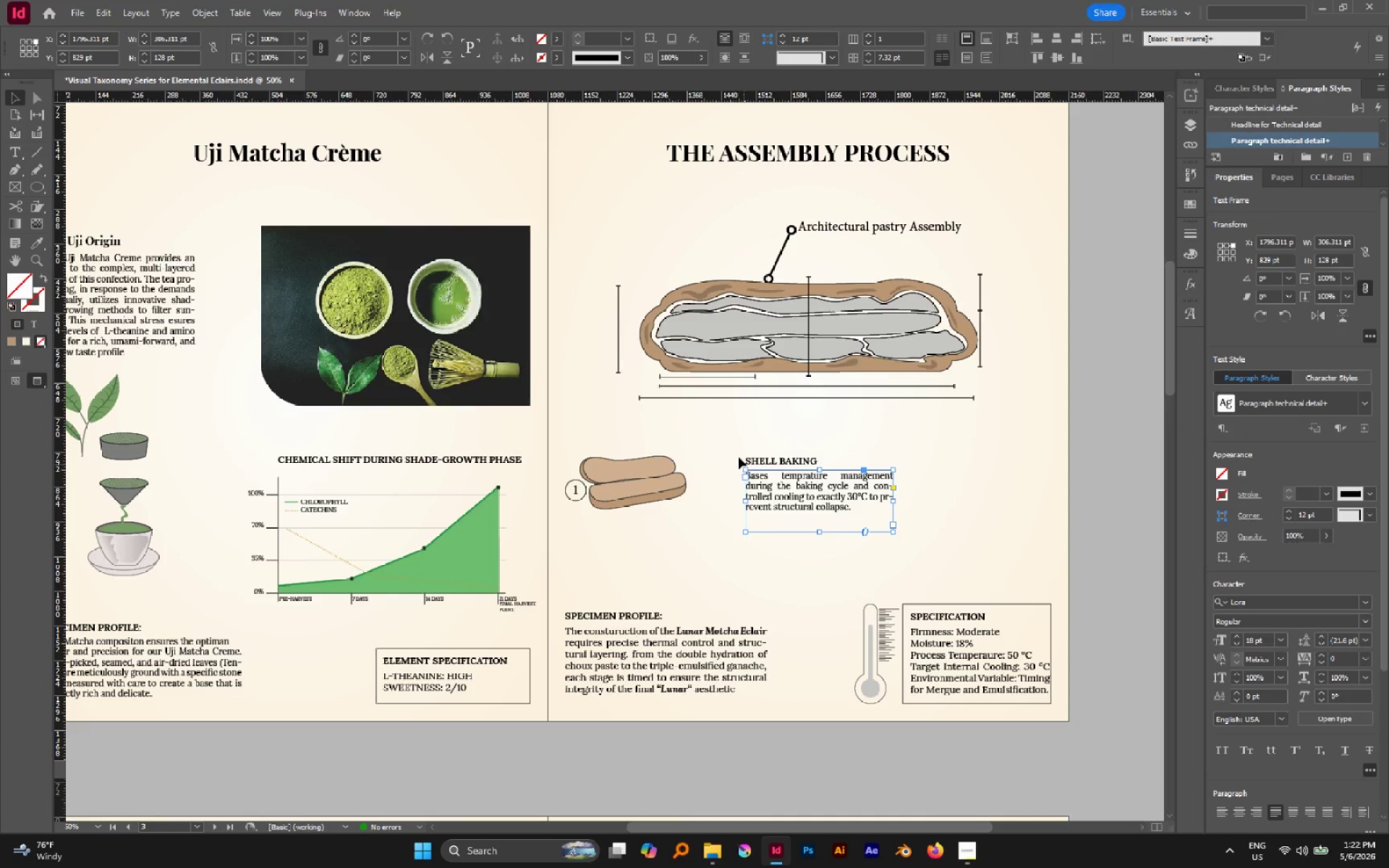 
left_click_drag(start_coordinate=[734, 450], to_coordinate=[812, 522])
 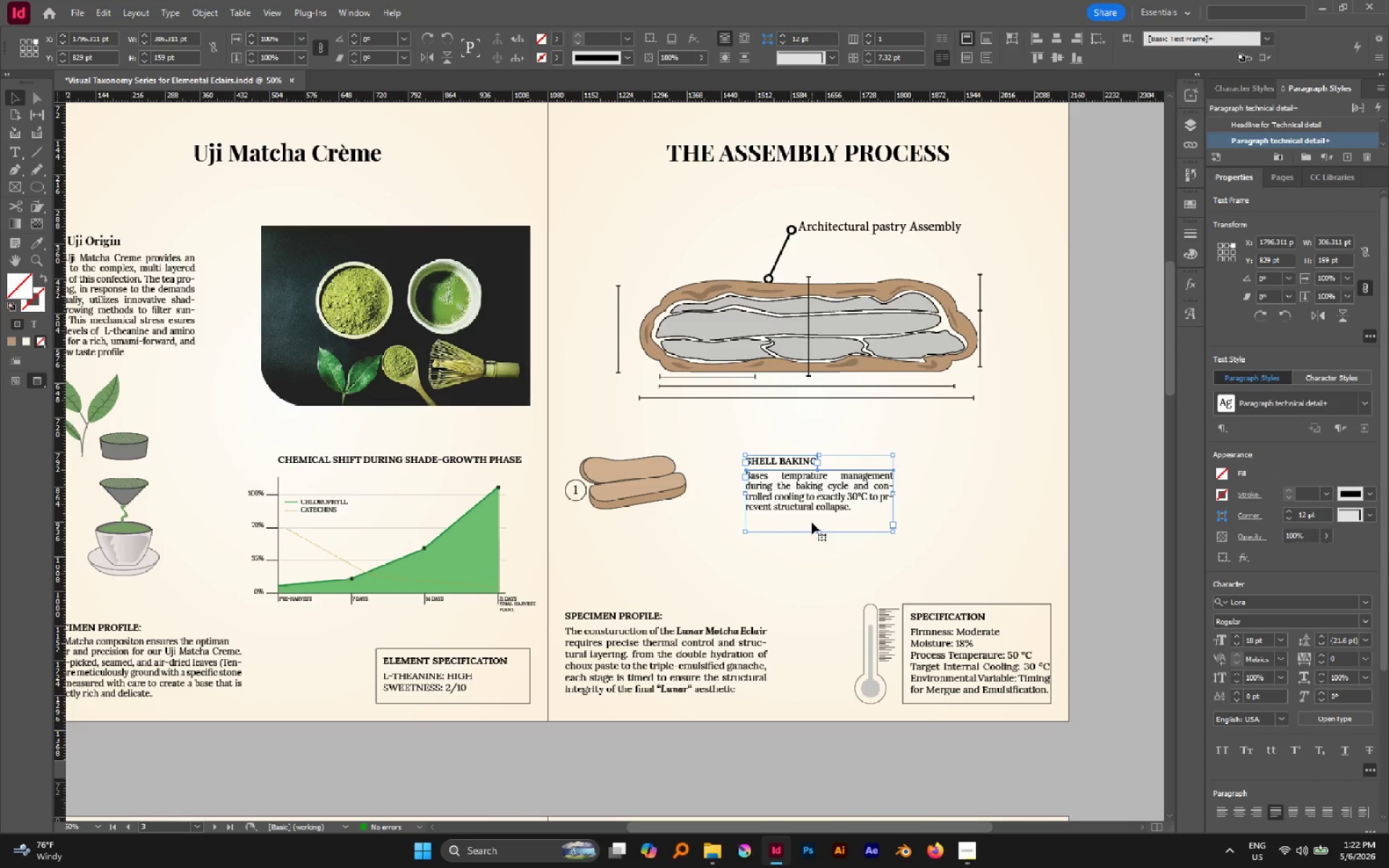 
key(Control+G)
 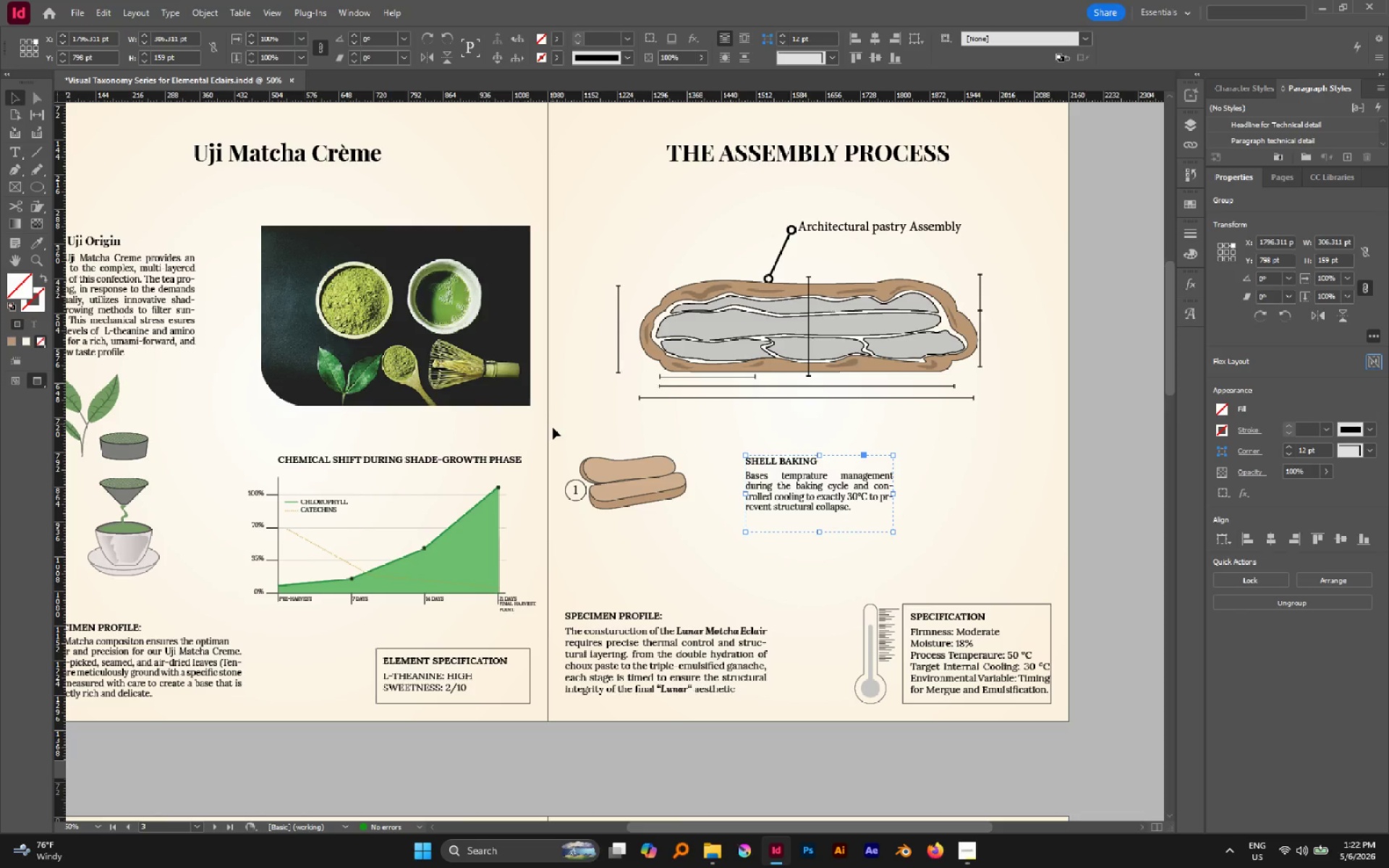 
left_click_drag(start_coordinate=[561, 445], to_coordinate=[838, 548])
 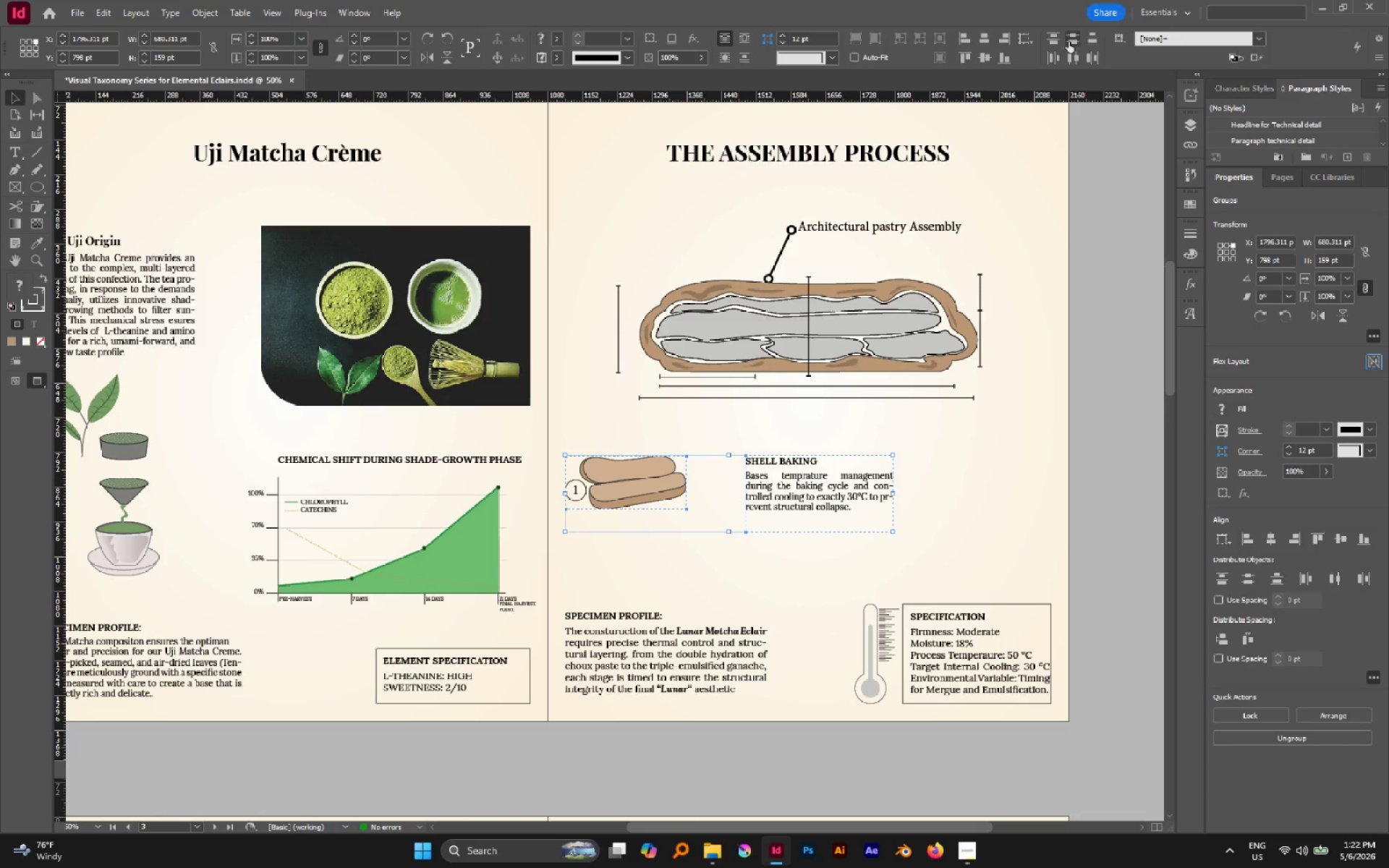 
left_click([989, 59])
 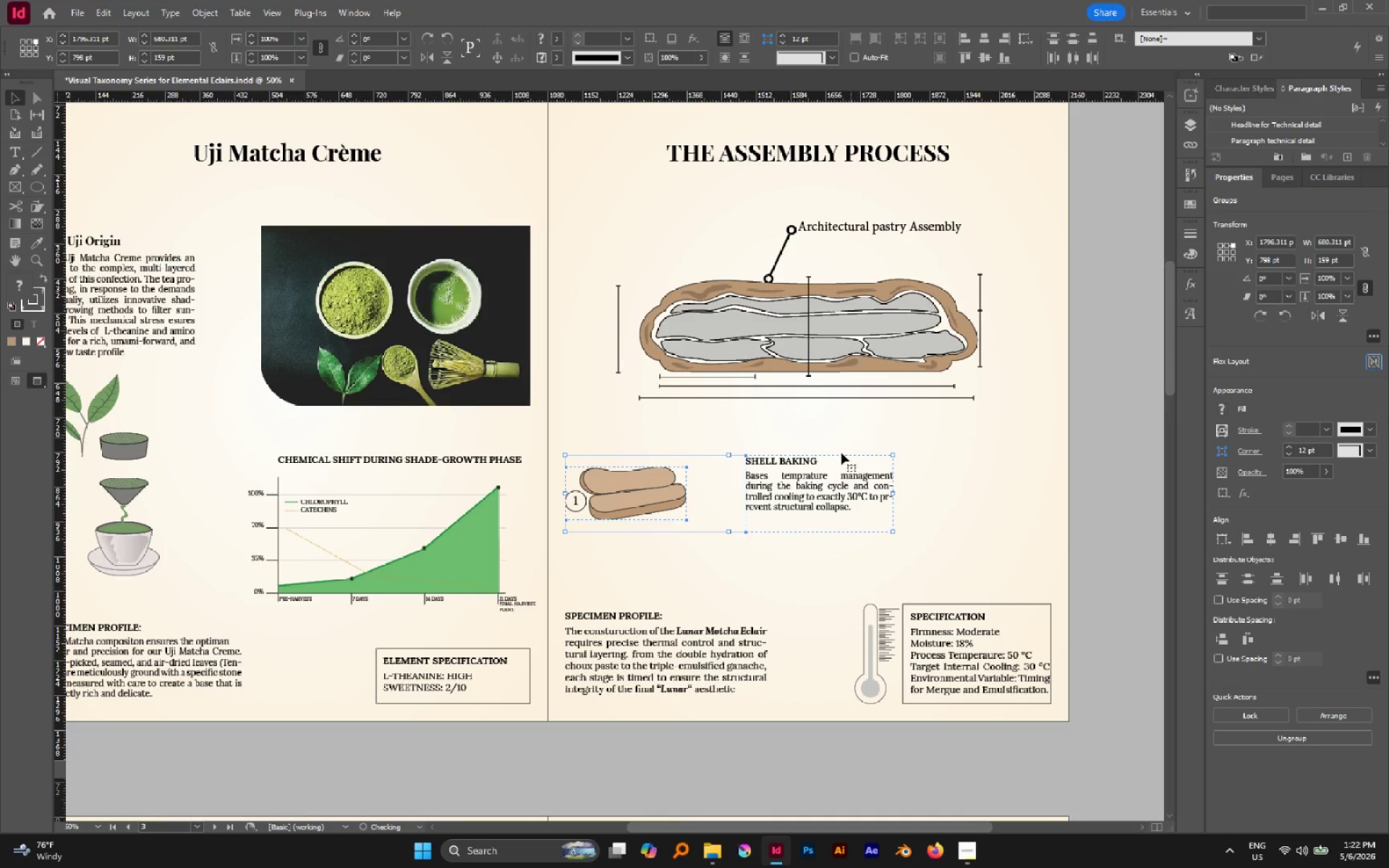 
left_click_drag(start_coordinate=[815, 486], to_coordinate=[913, 486])
 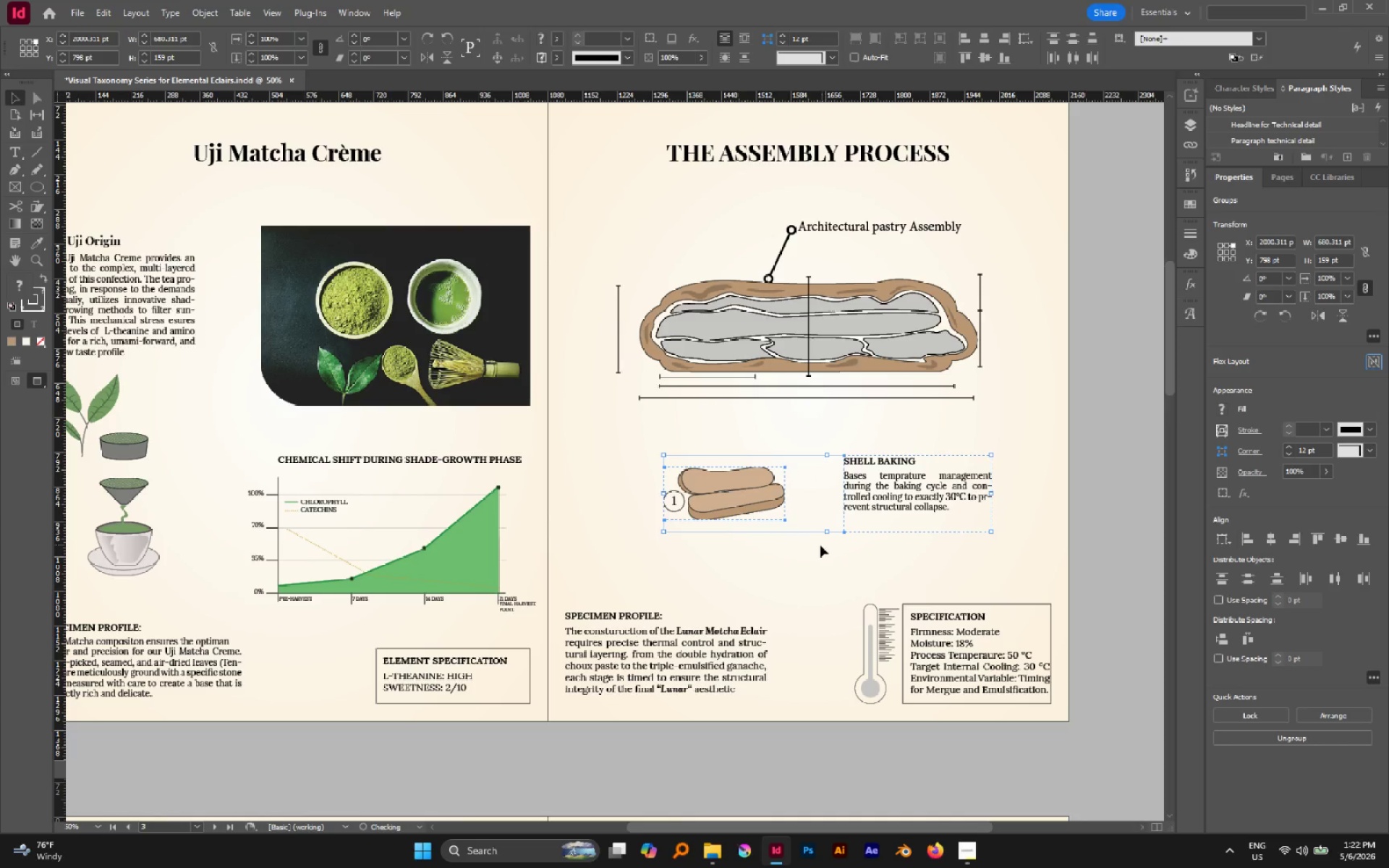 
hold_key(key=ShiftLeft, duration=0.47)
 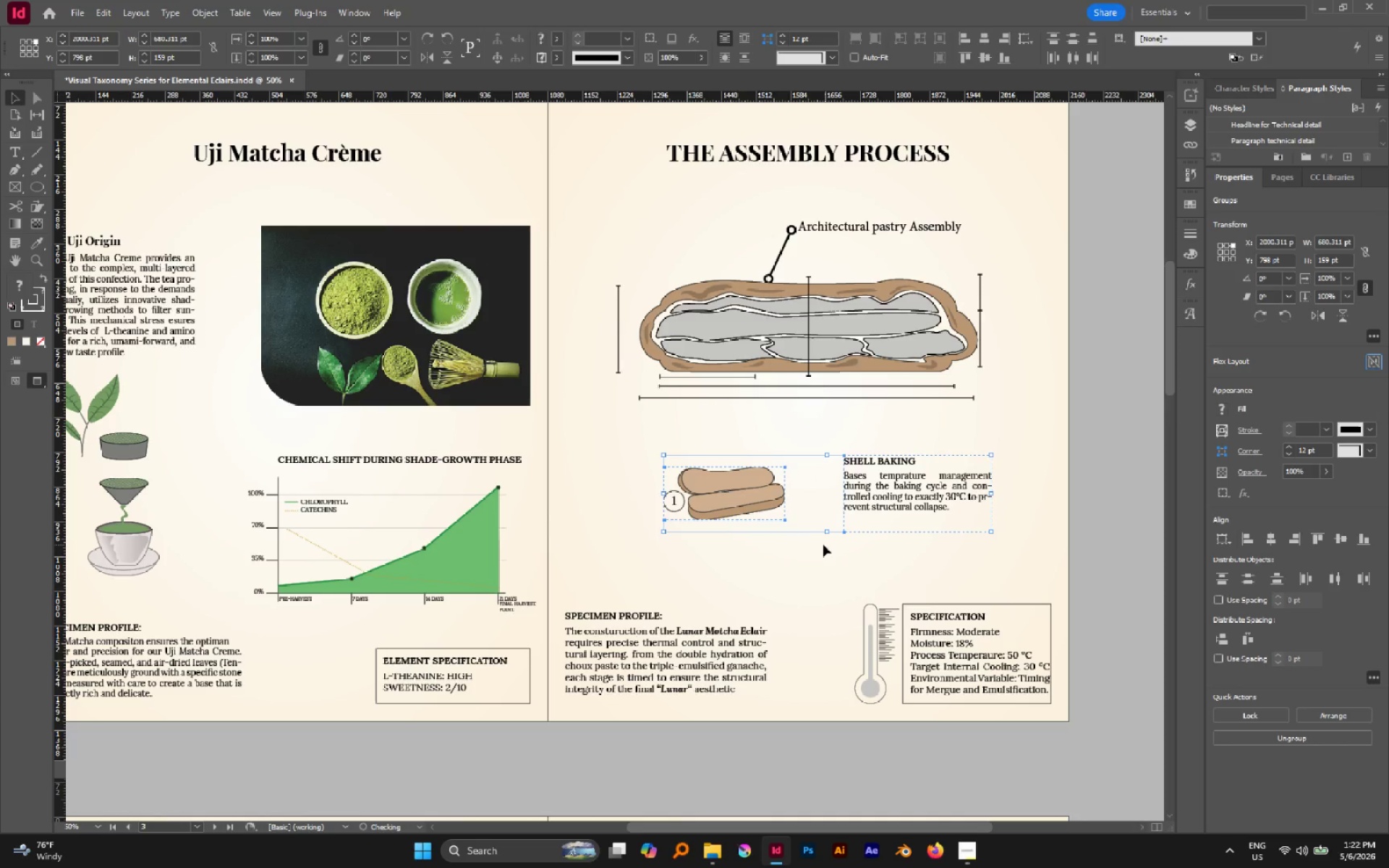 
left_click([820, 545])
 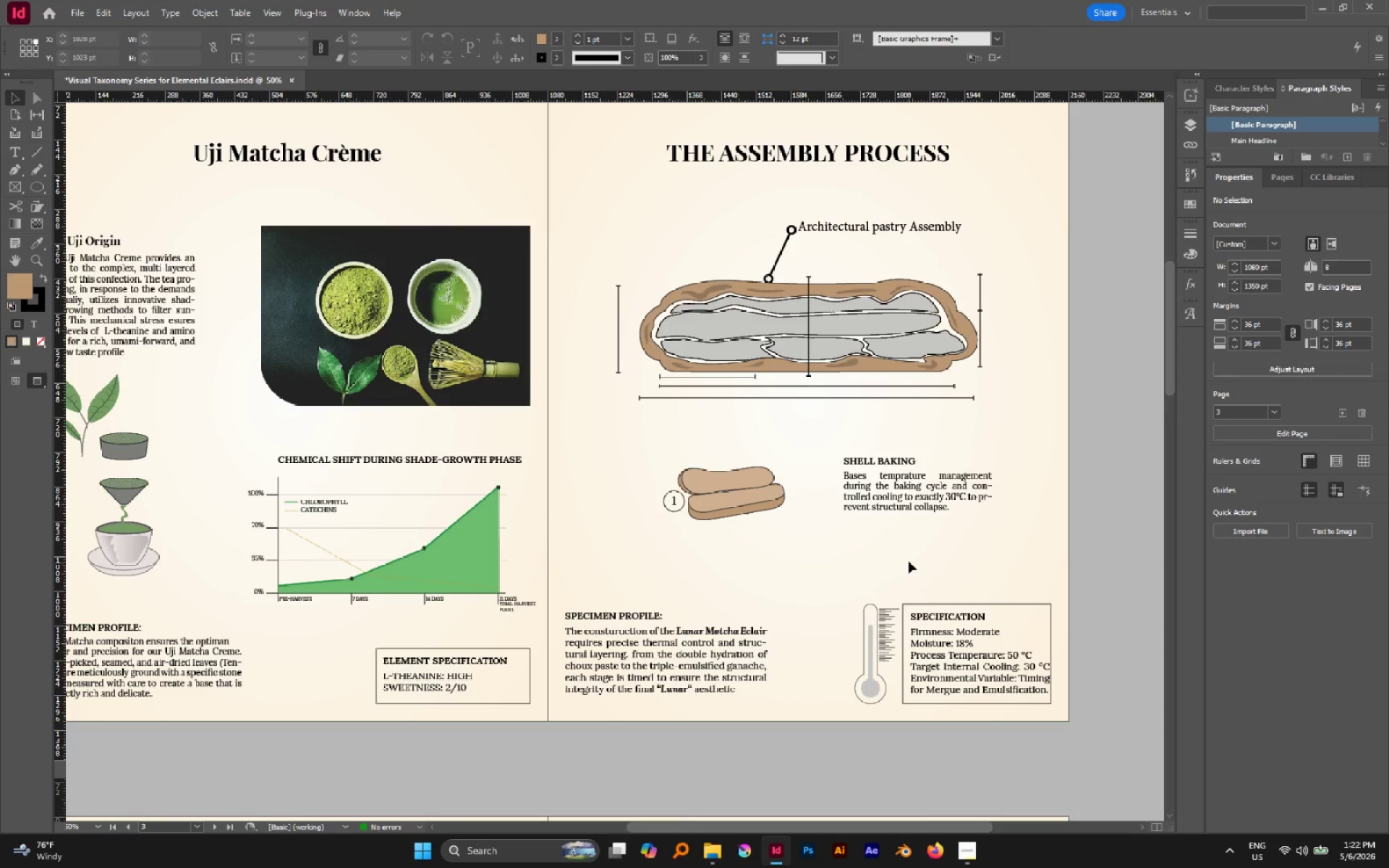 
left_click_drag(start_coordinate=[910, 560], to_coordinate=[744, 487])
 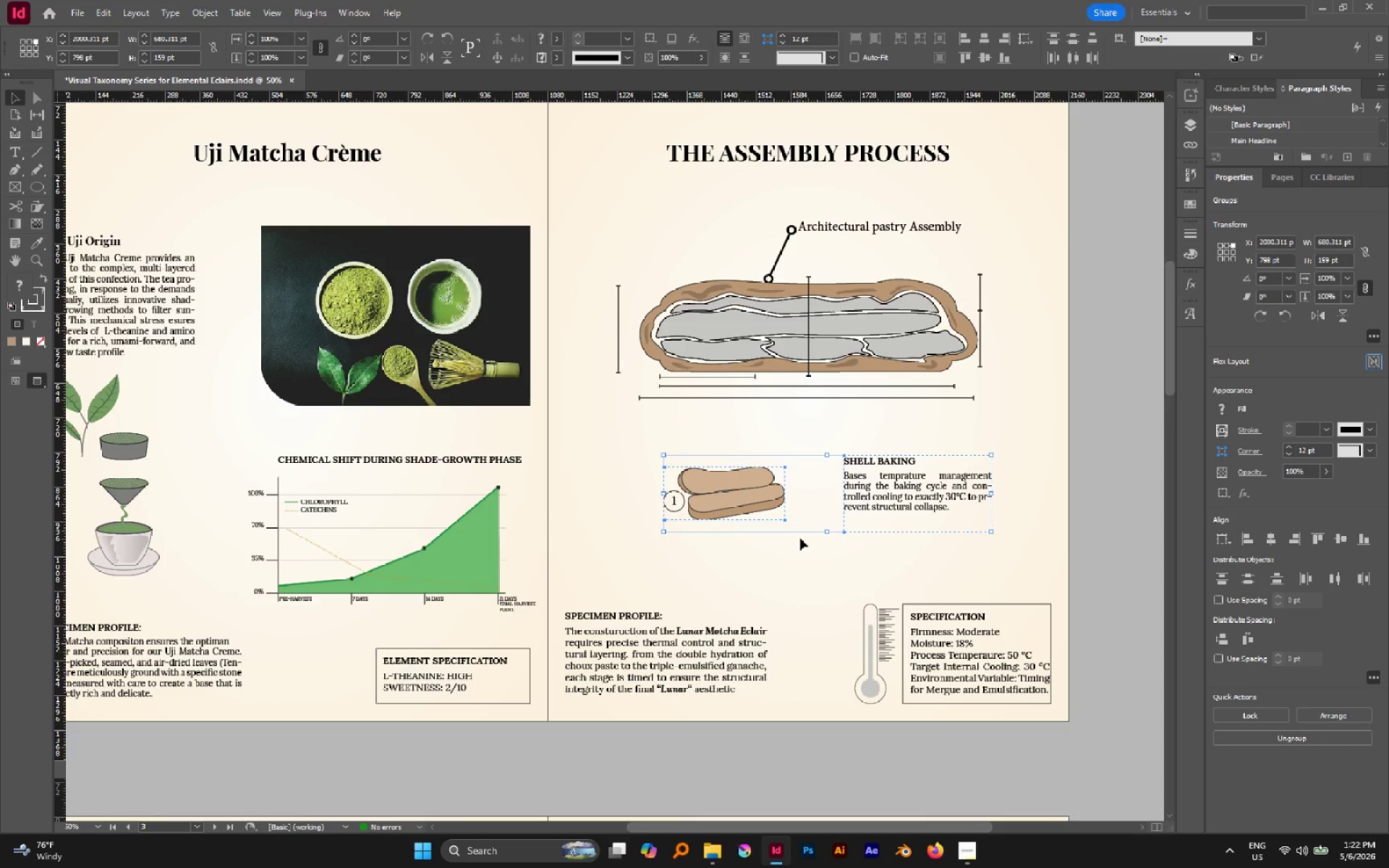 
left_click([801, 542])
 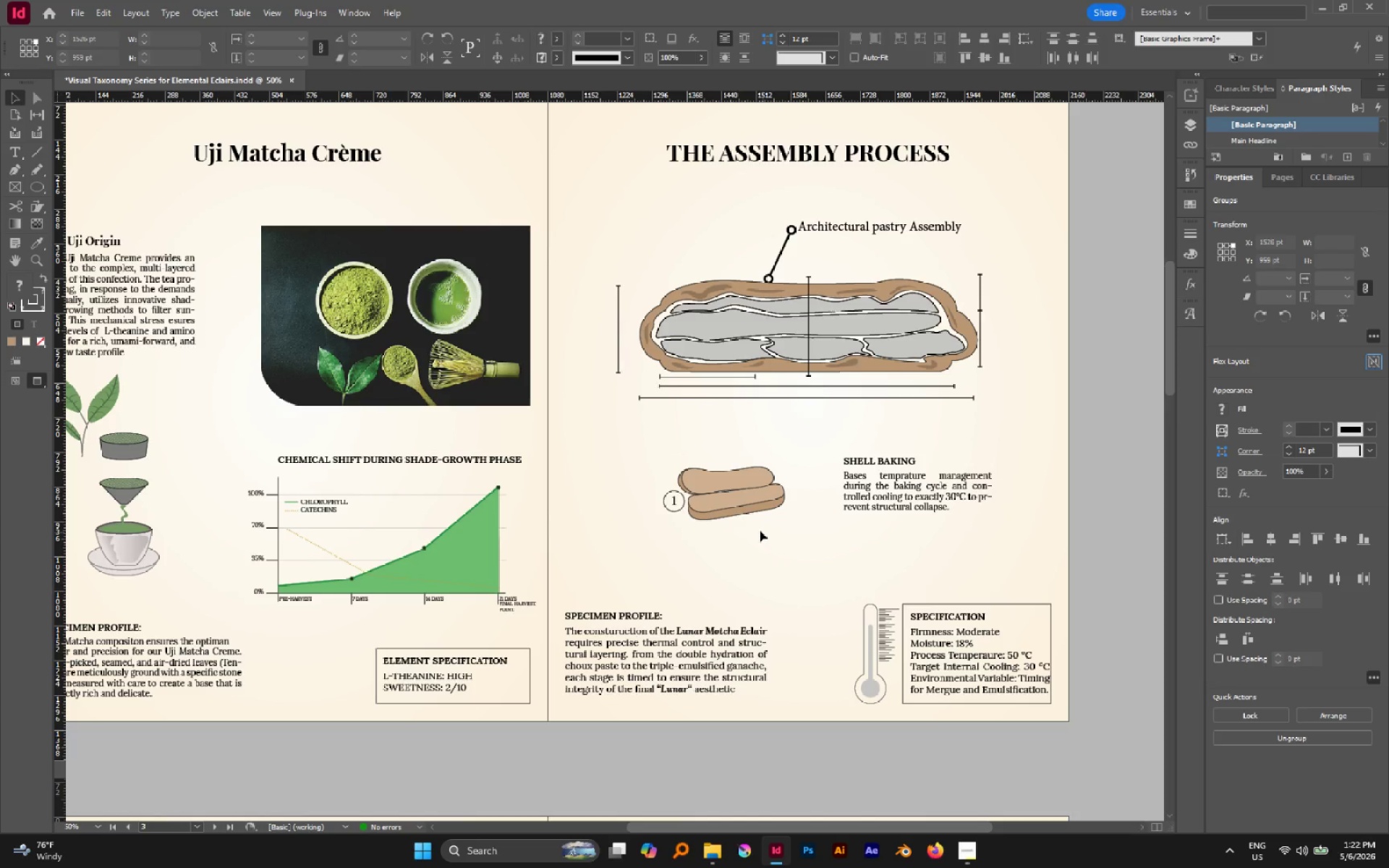 
left_click([738, 498])
 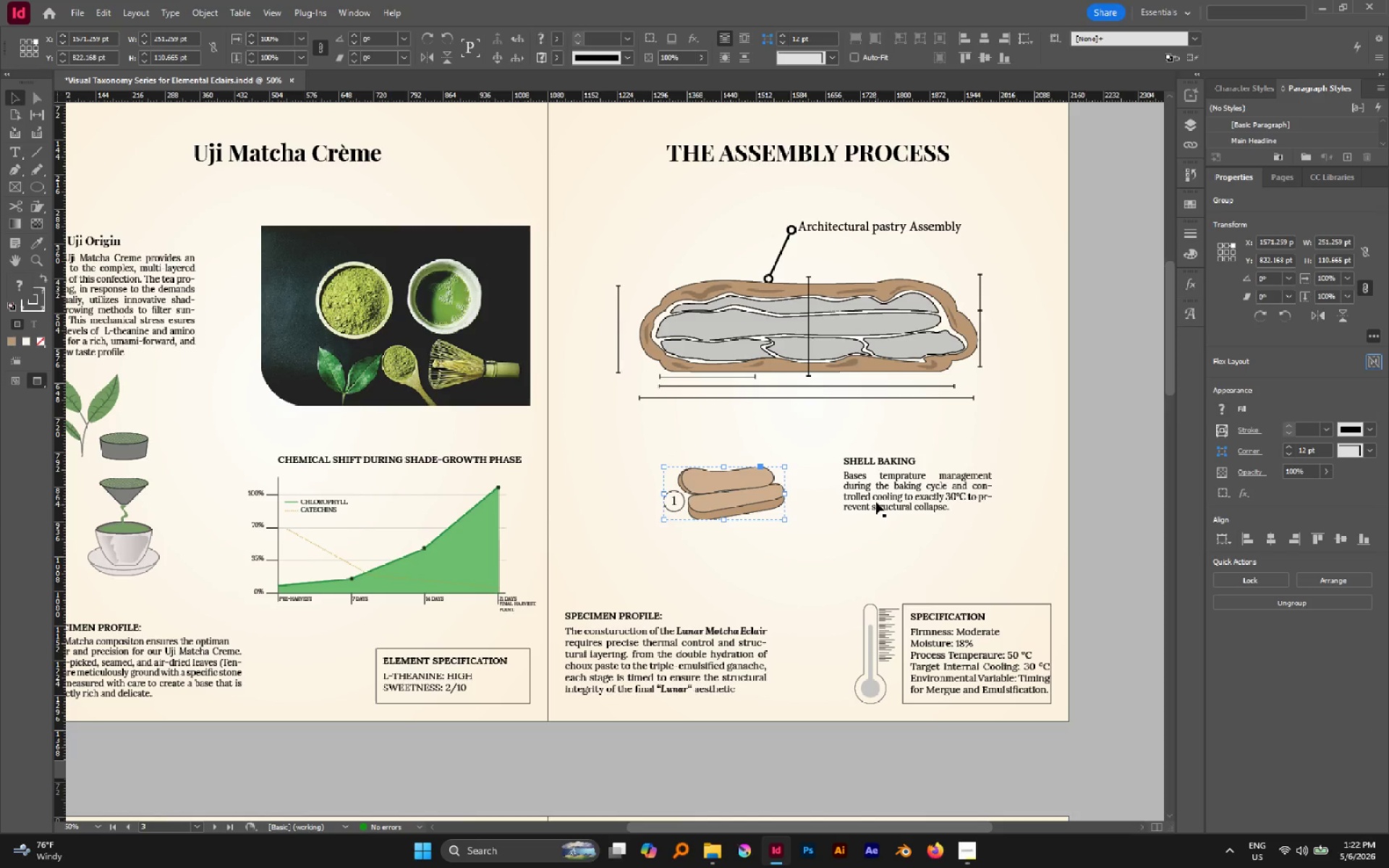 
key(Shift+ShiftLeft)
 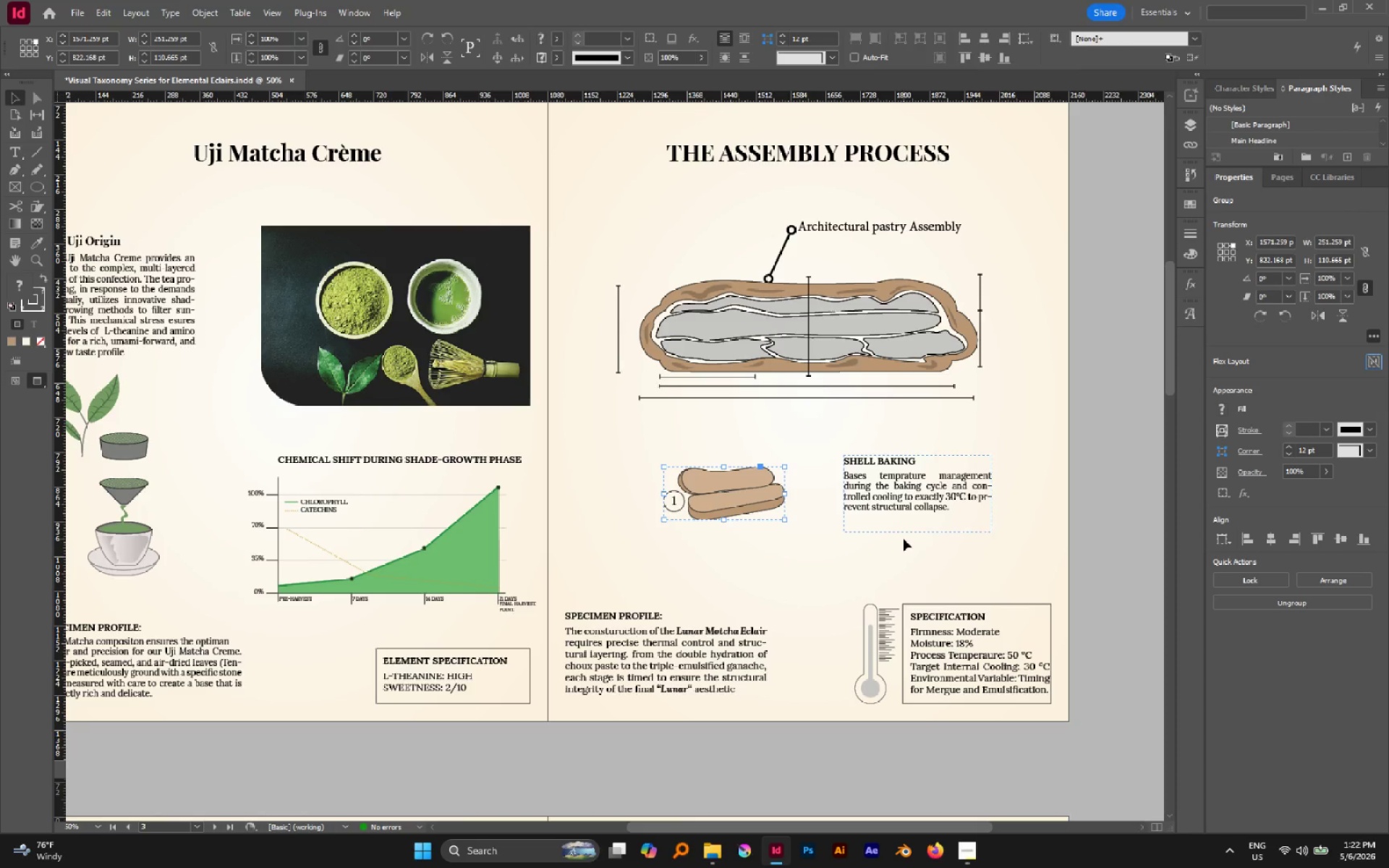 
left_click_drag(start_coordinate=[904, 540], to_coordinate=[715, 462])
 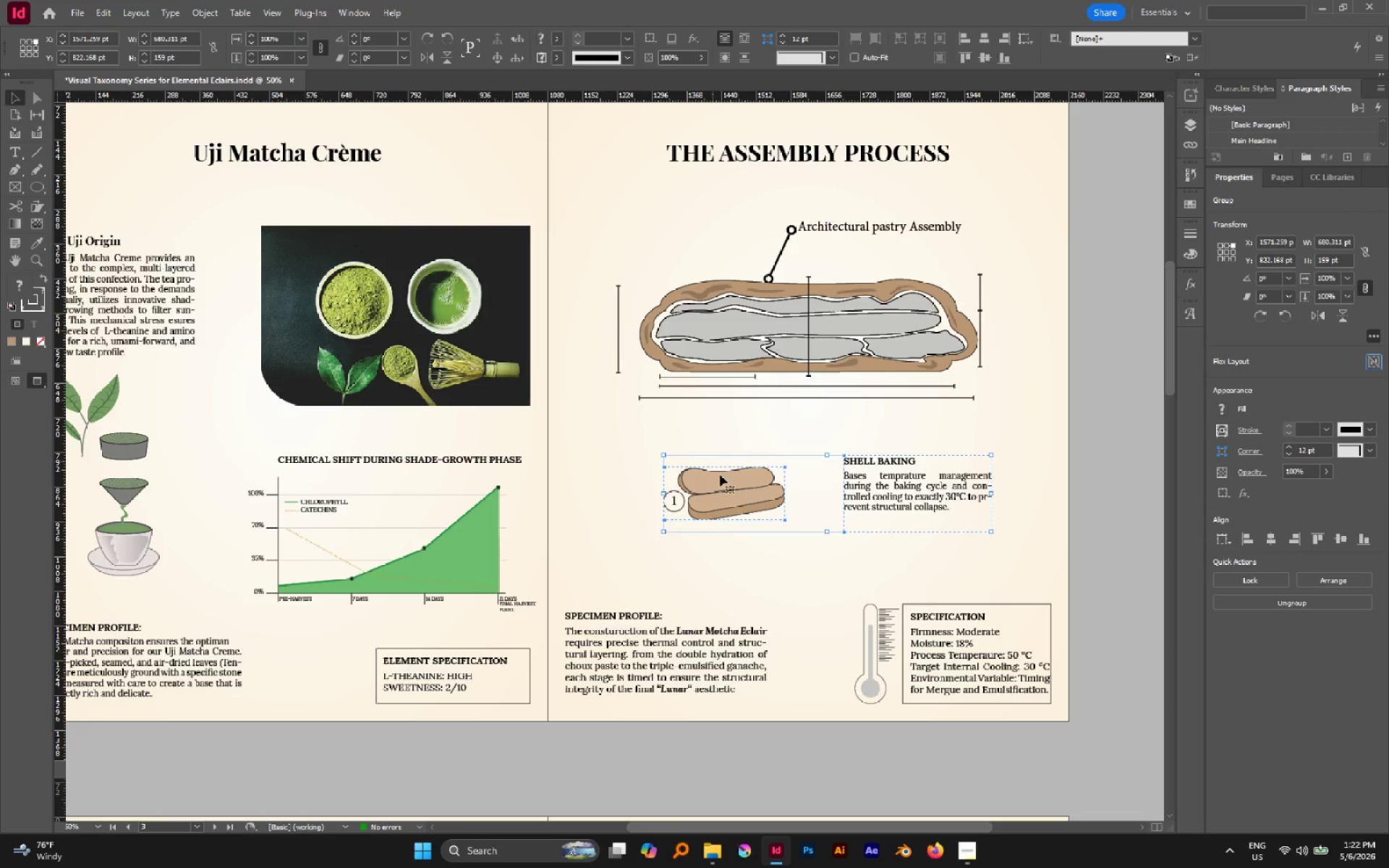 
hold_key(key=ShiftLeft, duration=2.27)
hold_key(key=ControlLeft, duration=1.58)
left_click([824, 531])
 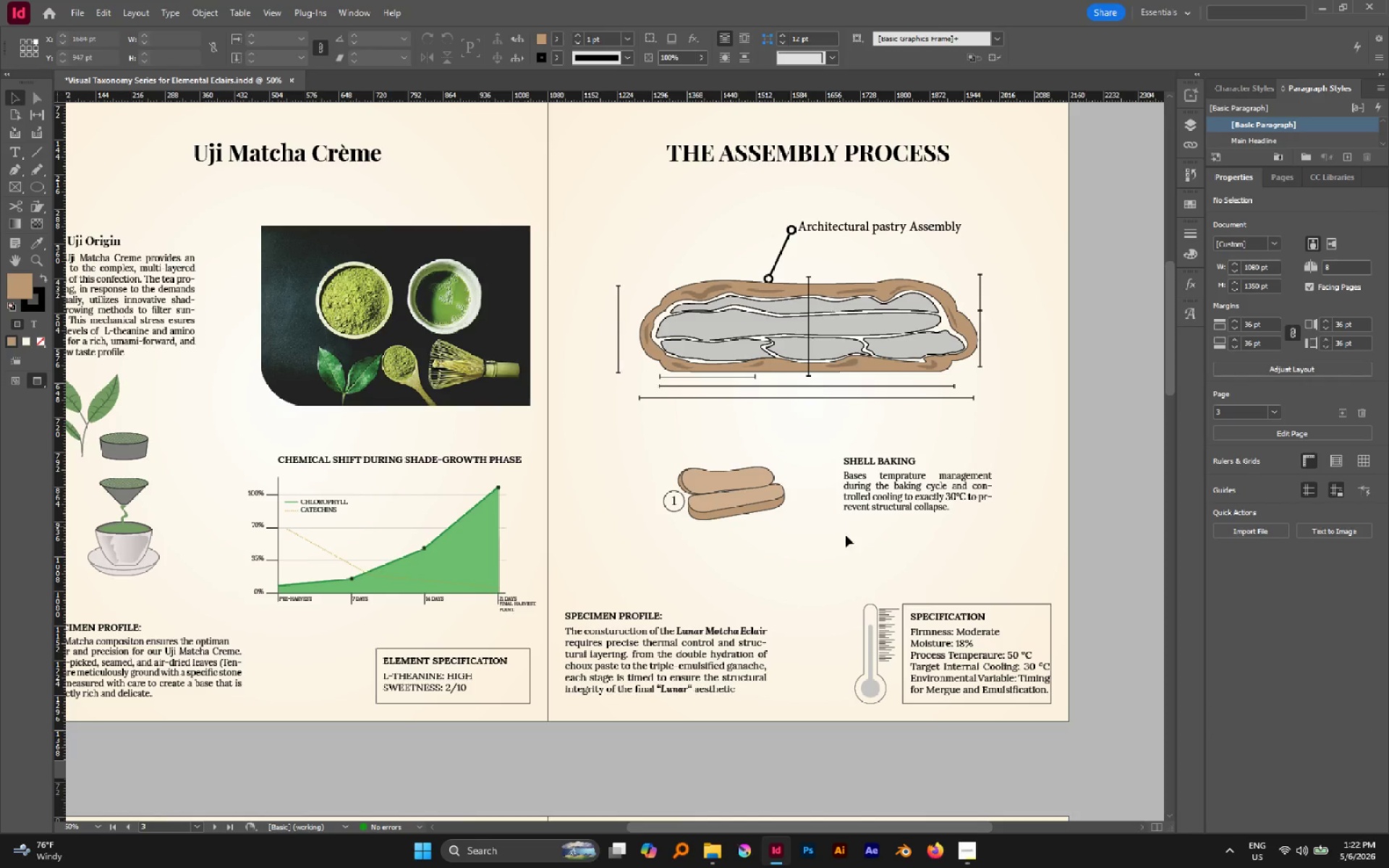 
left_click_drag(start_coordinate=[873, 561], to_coordinate=[697, 467])
 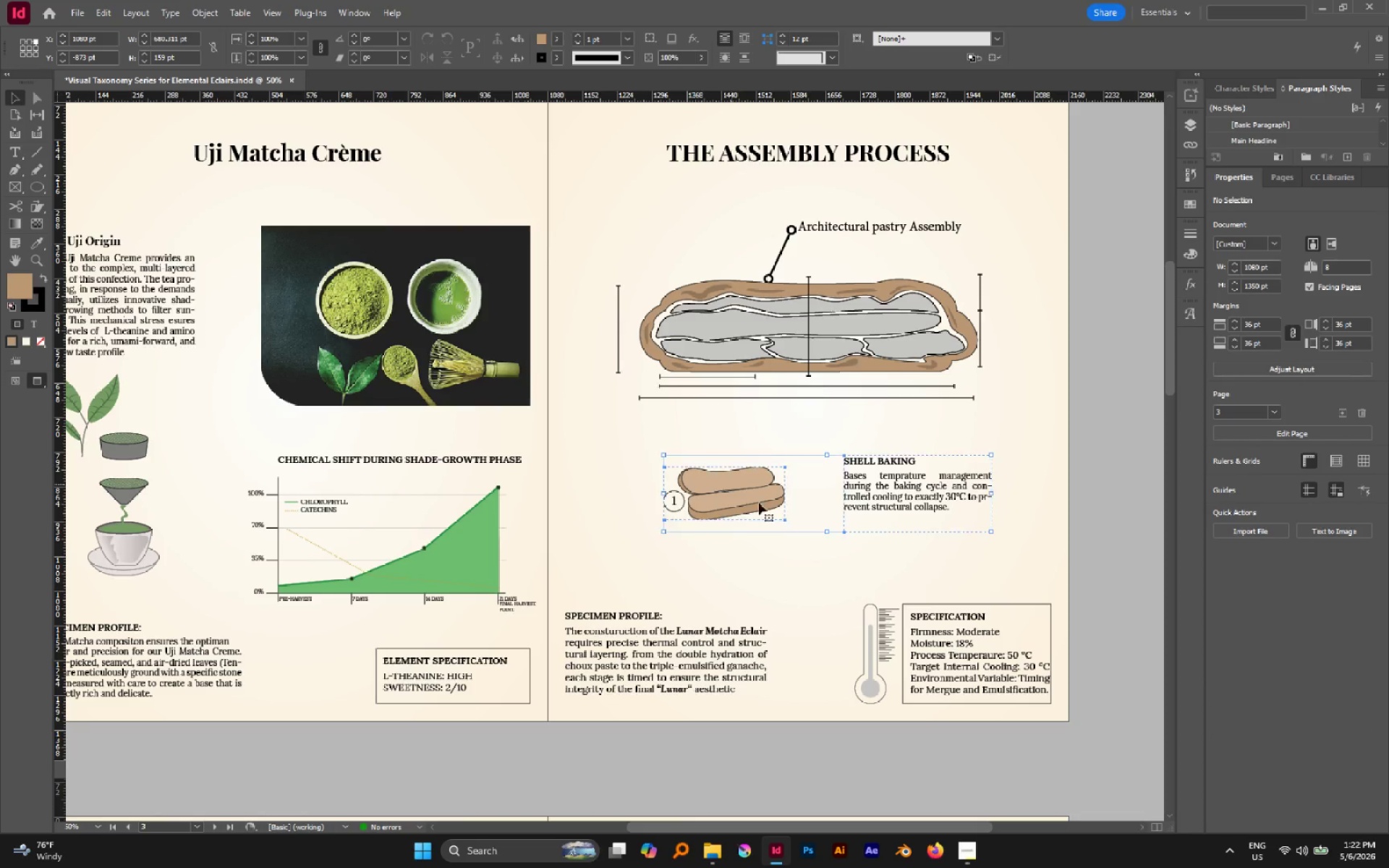 
hold_key(key=ControlLeft, duration=3.84)
hold_key(key=ShiftLeft, duration=3.67)
left_click_drag(start_coordinate=[826, 532], to_coordinate=[833, 556])
 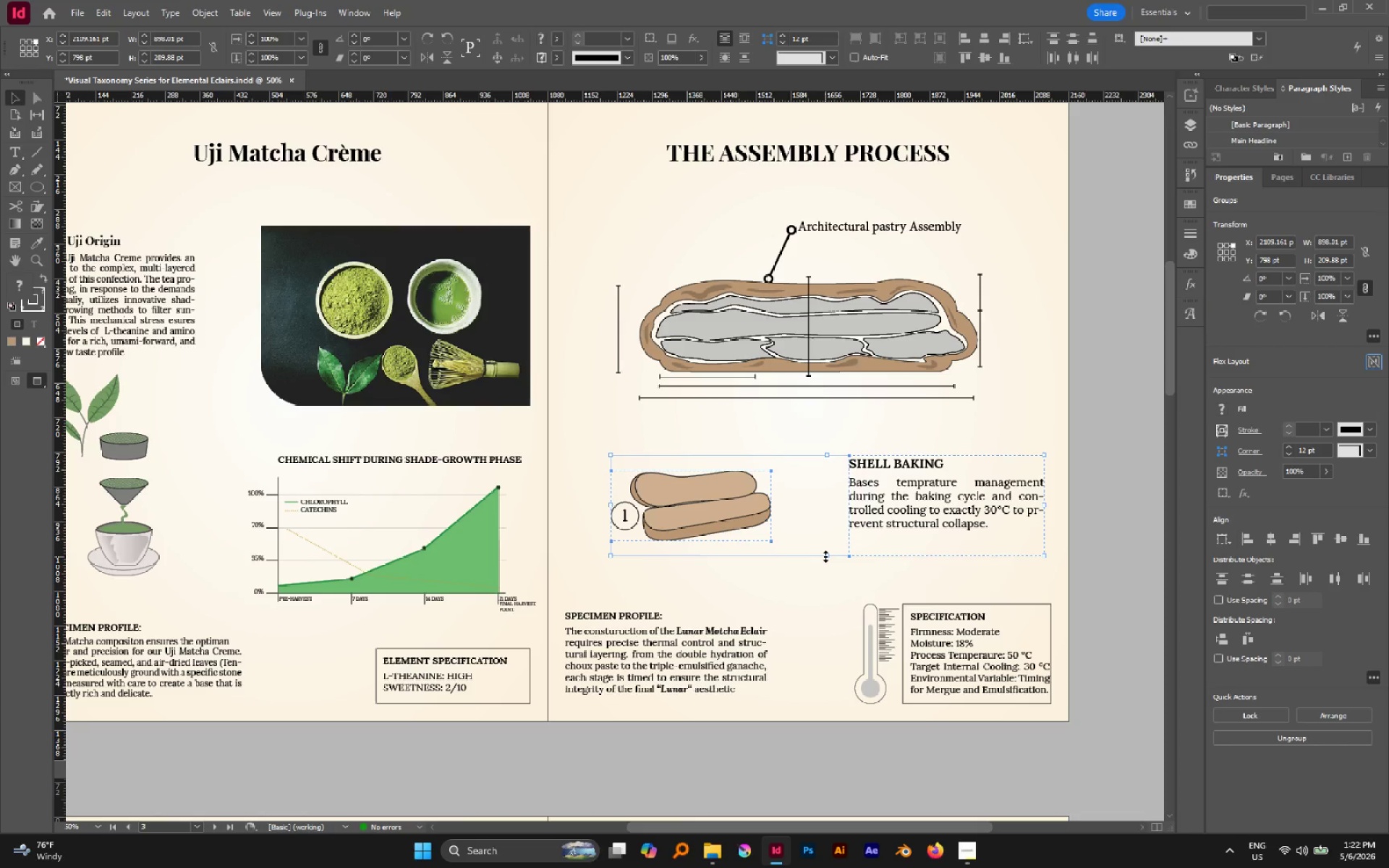 
left_click([827, 571])
 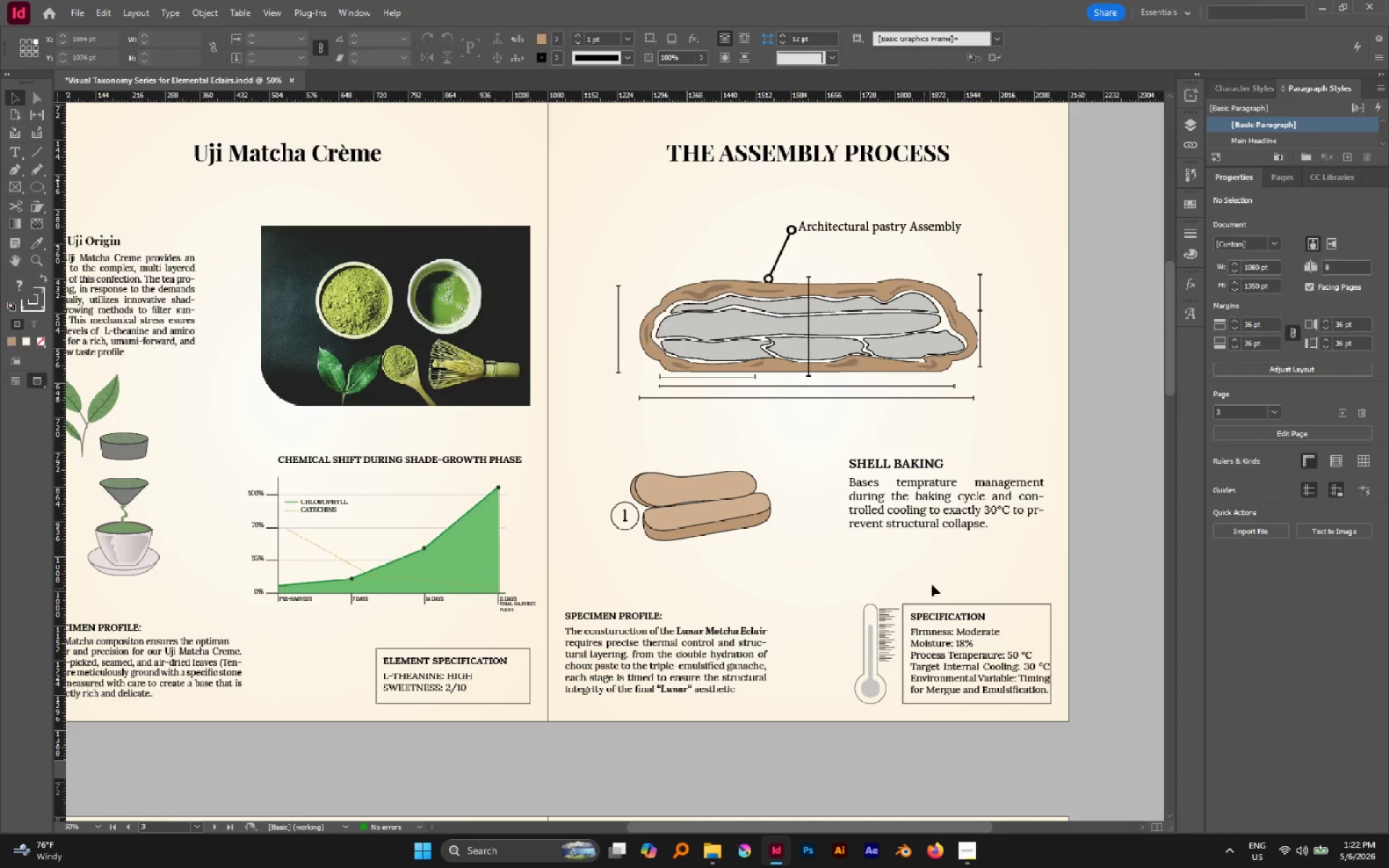 
left_click_drag(start_coordinate=[932, 584], to_coordinate=[829, 442])
 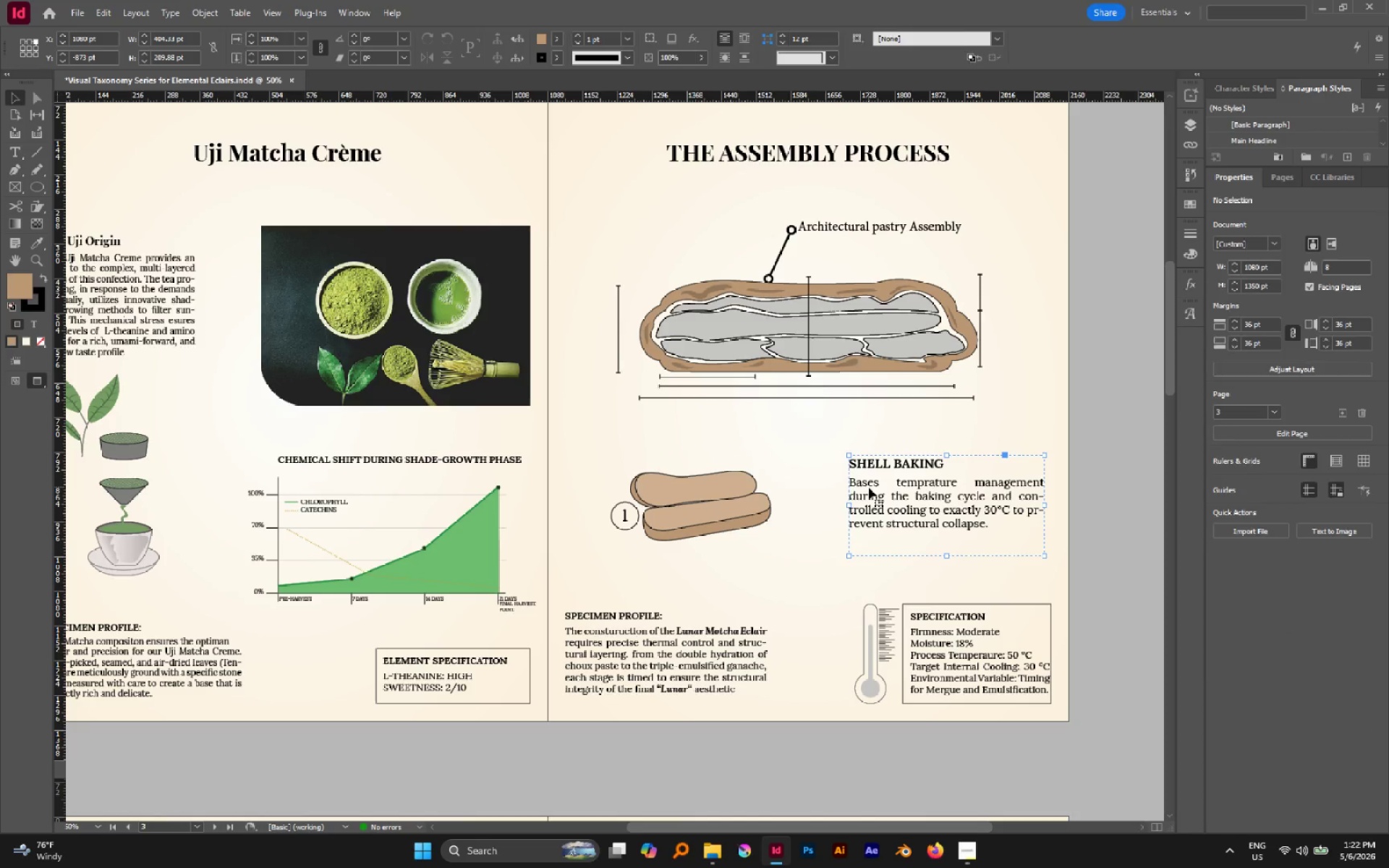 
left_click_drag(start_coordinate=[869, 488], to_coordinate=[849, 485])
 